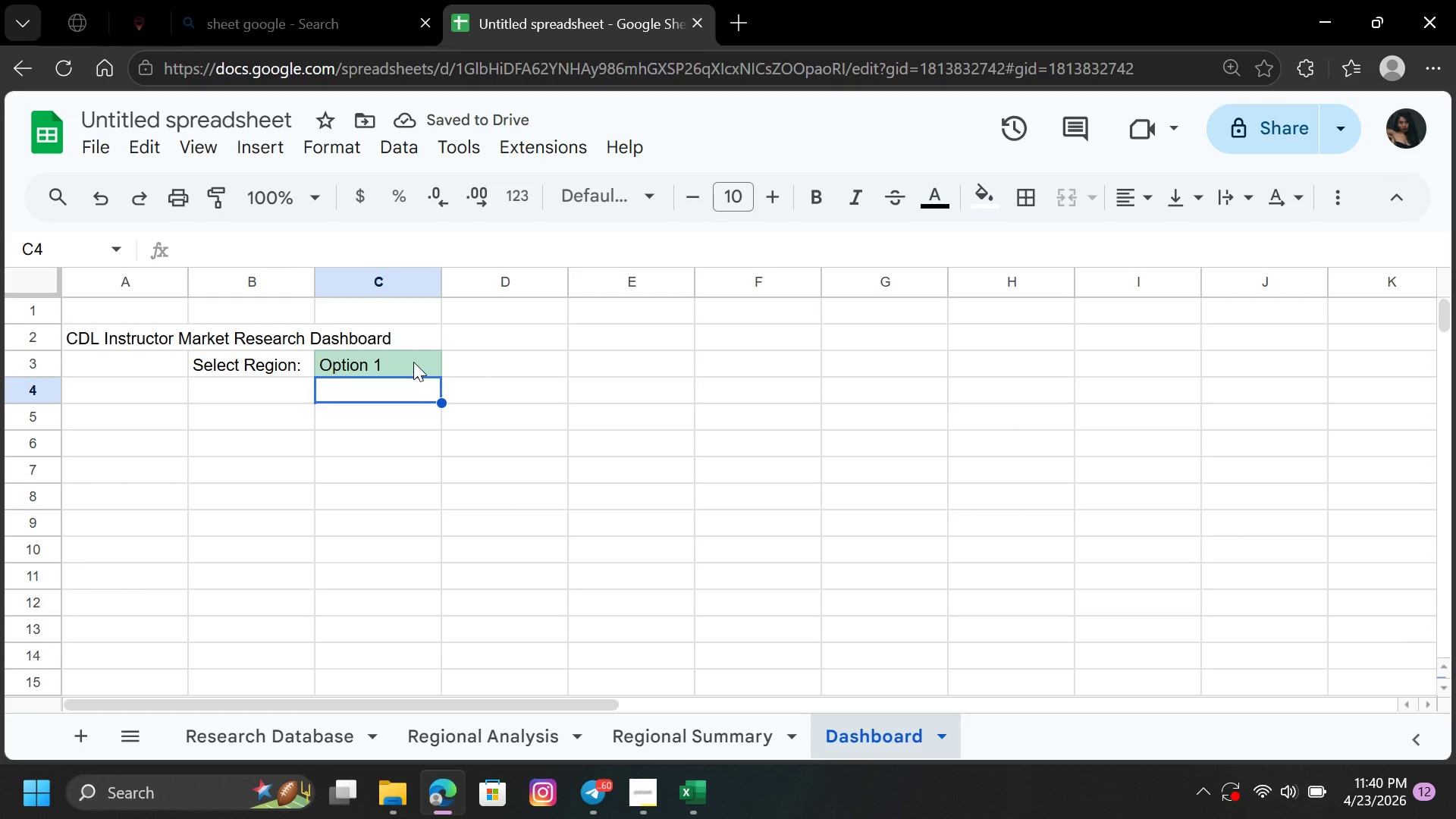 
left_click([413, 362])
 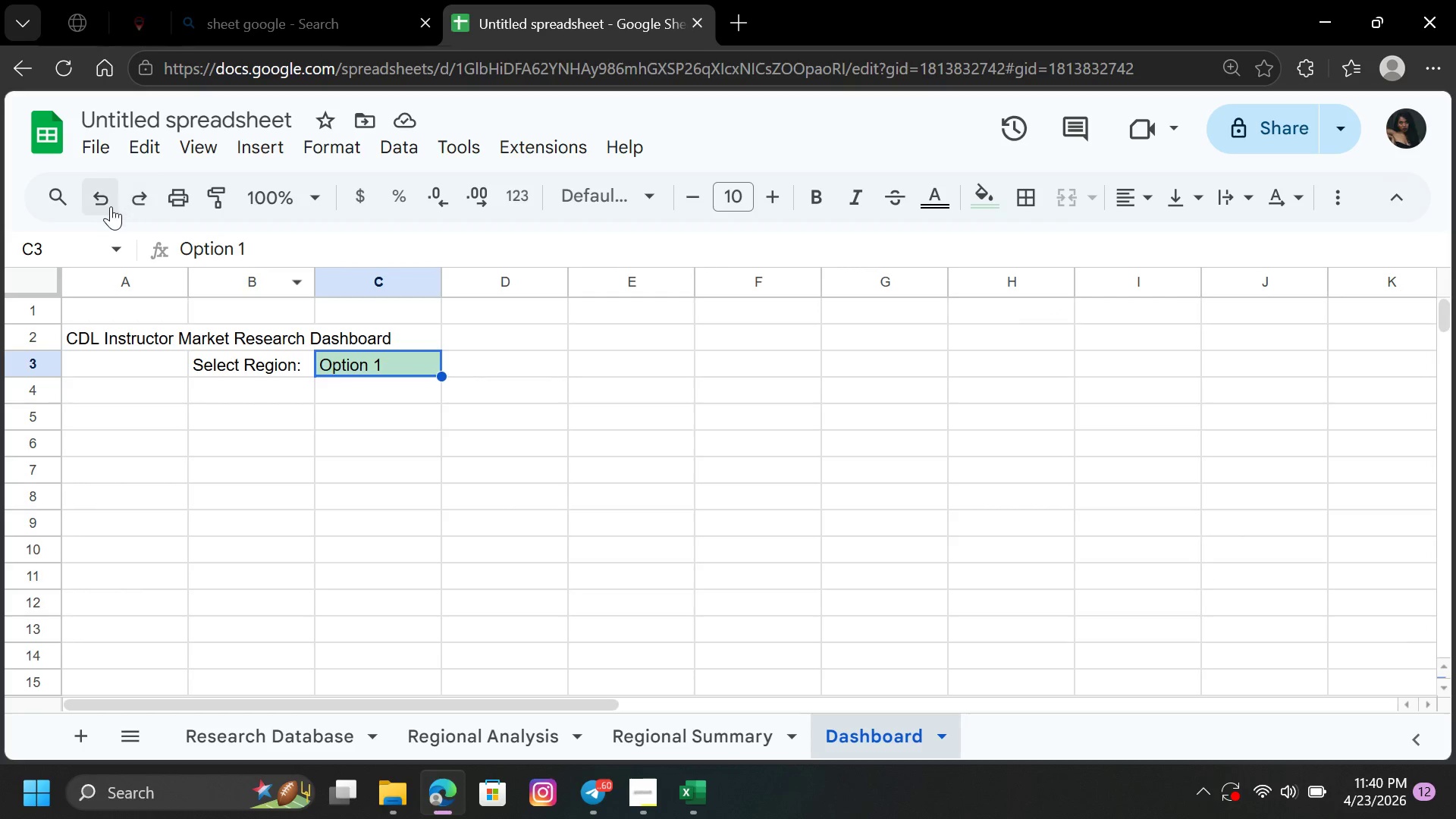 
left_click([104, 204])
 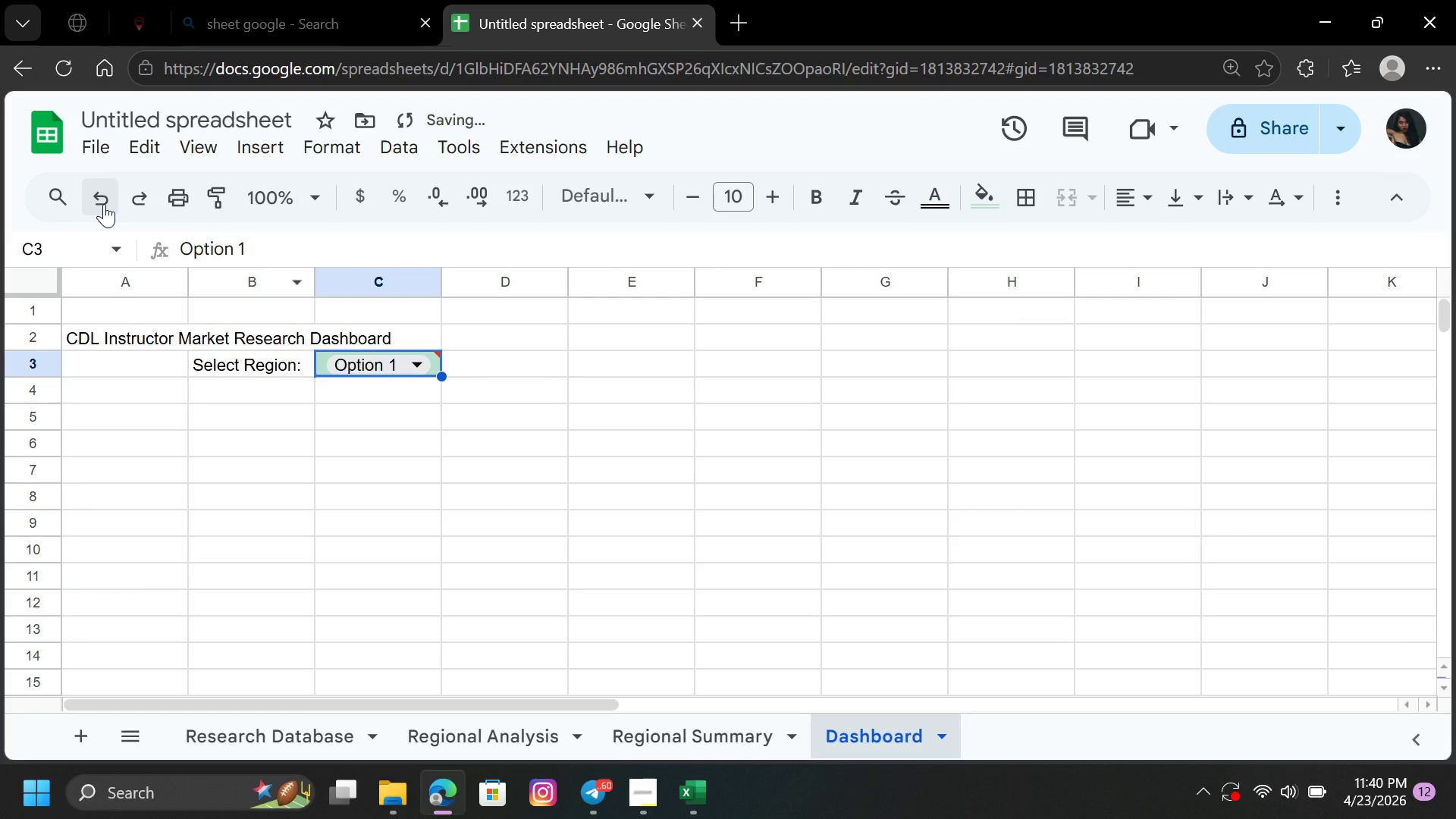 
left_click([104, 204])
 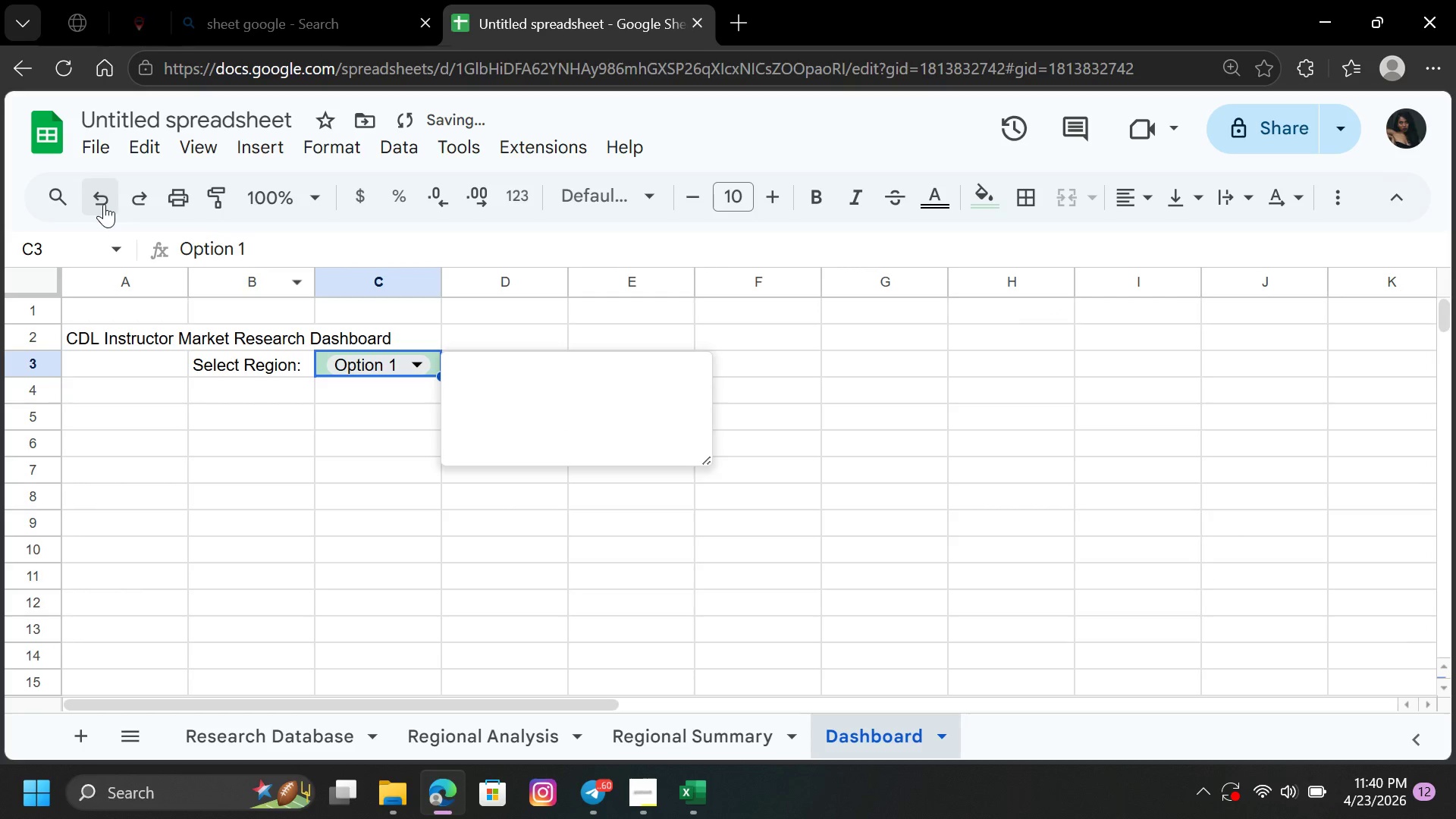 
left_click([104, 204])
 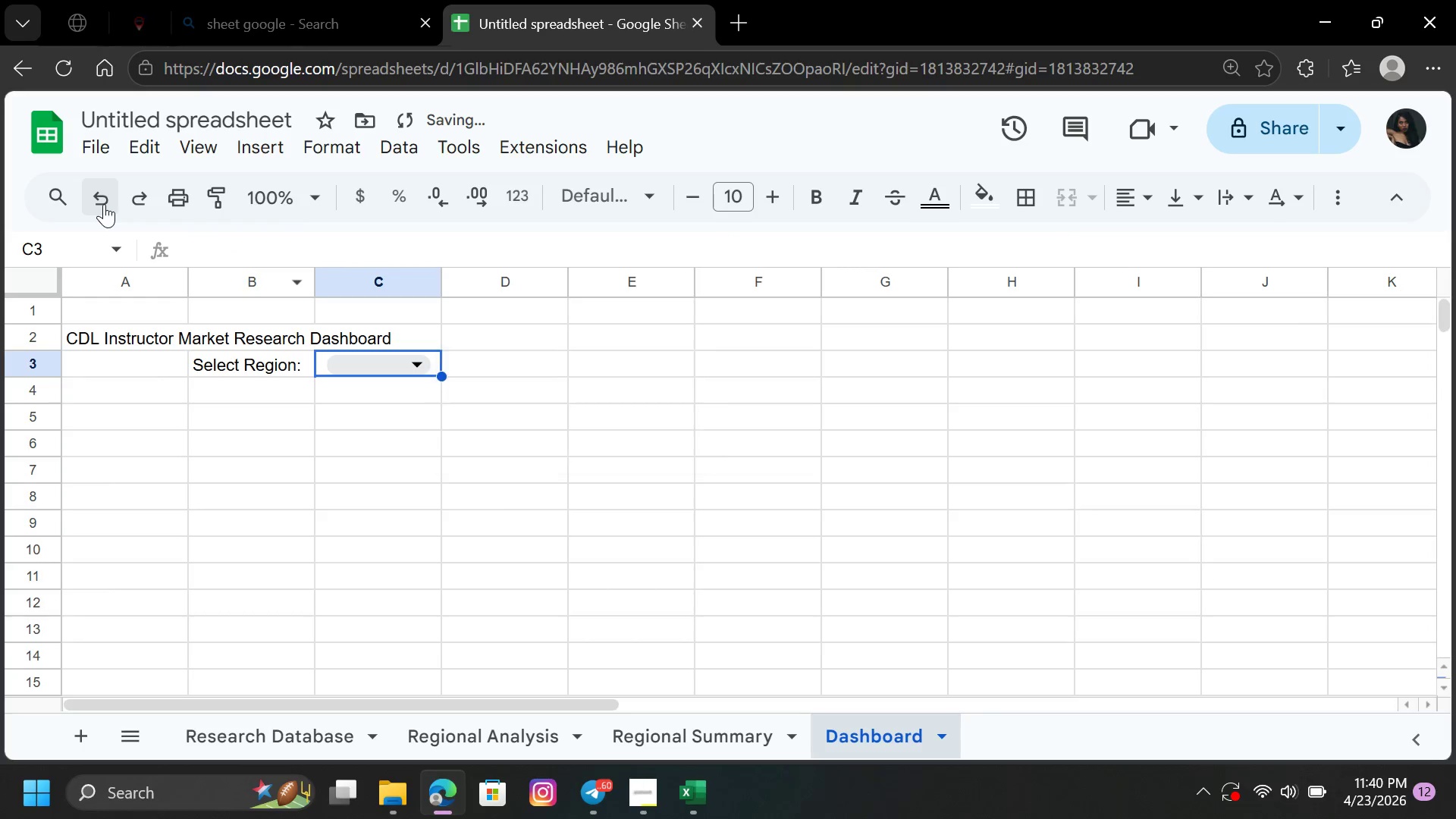 
left_click([104, 204])
 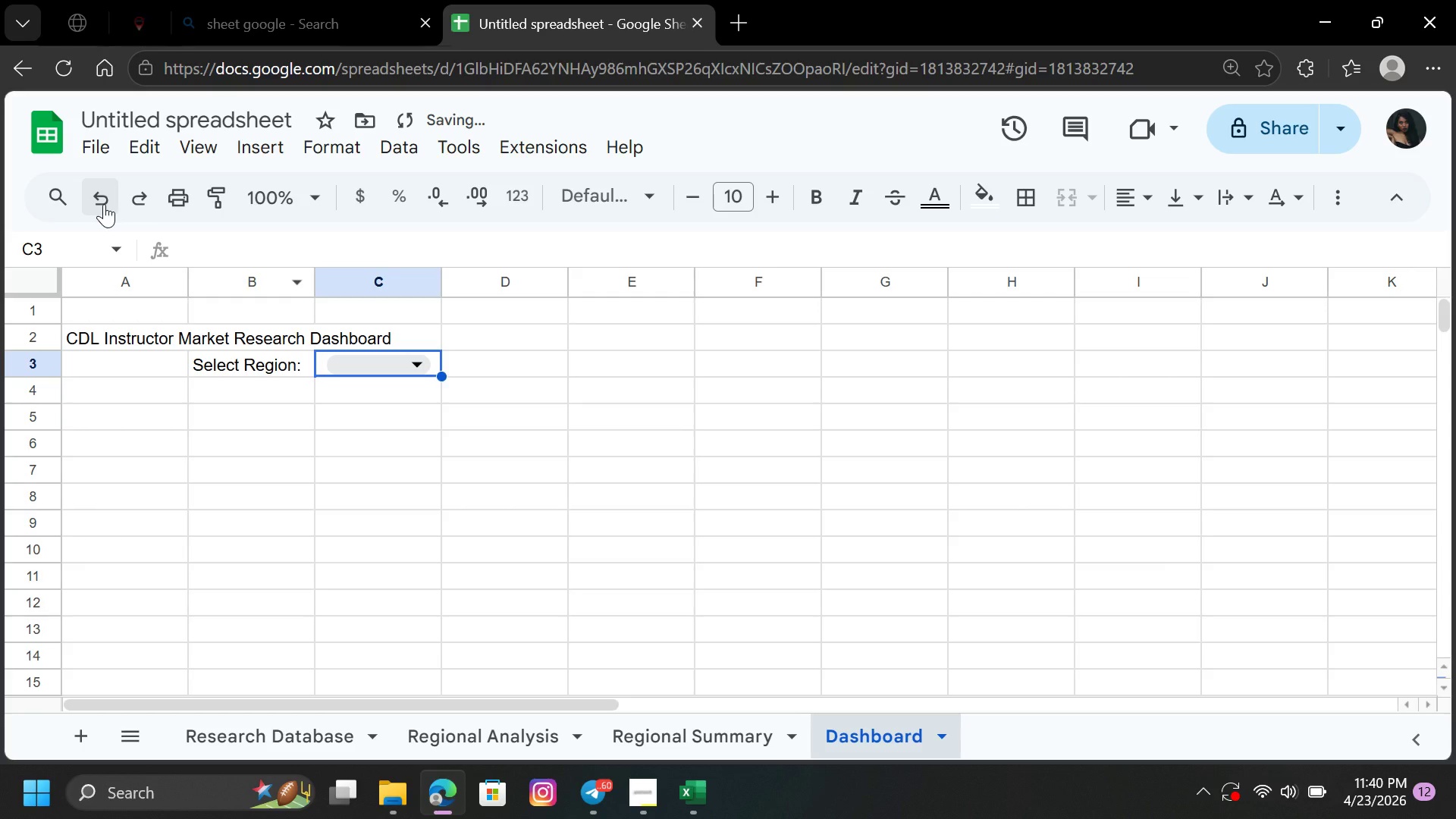 
left_click([104, 204])
 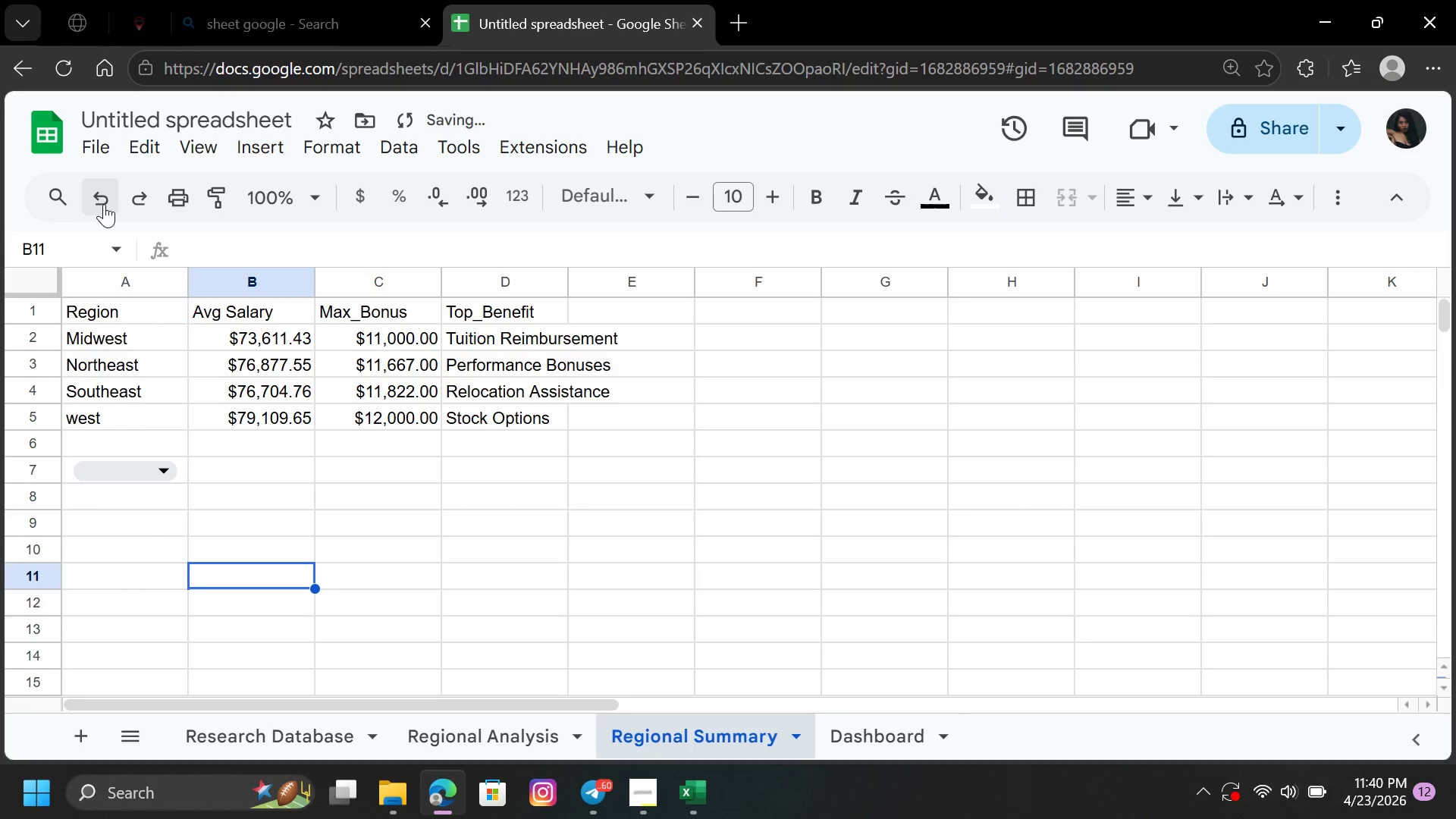 
left_click([104, 204])
 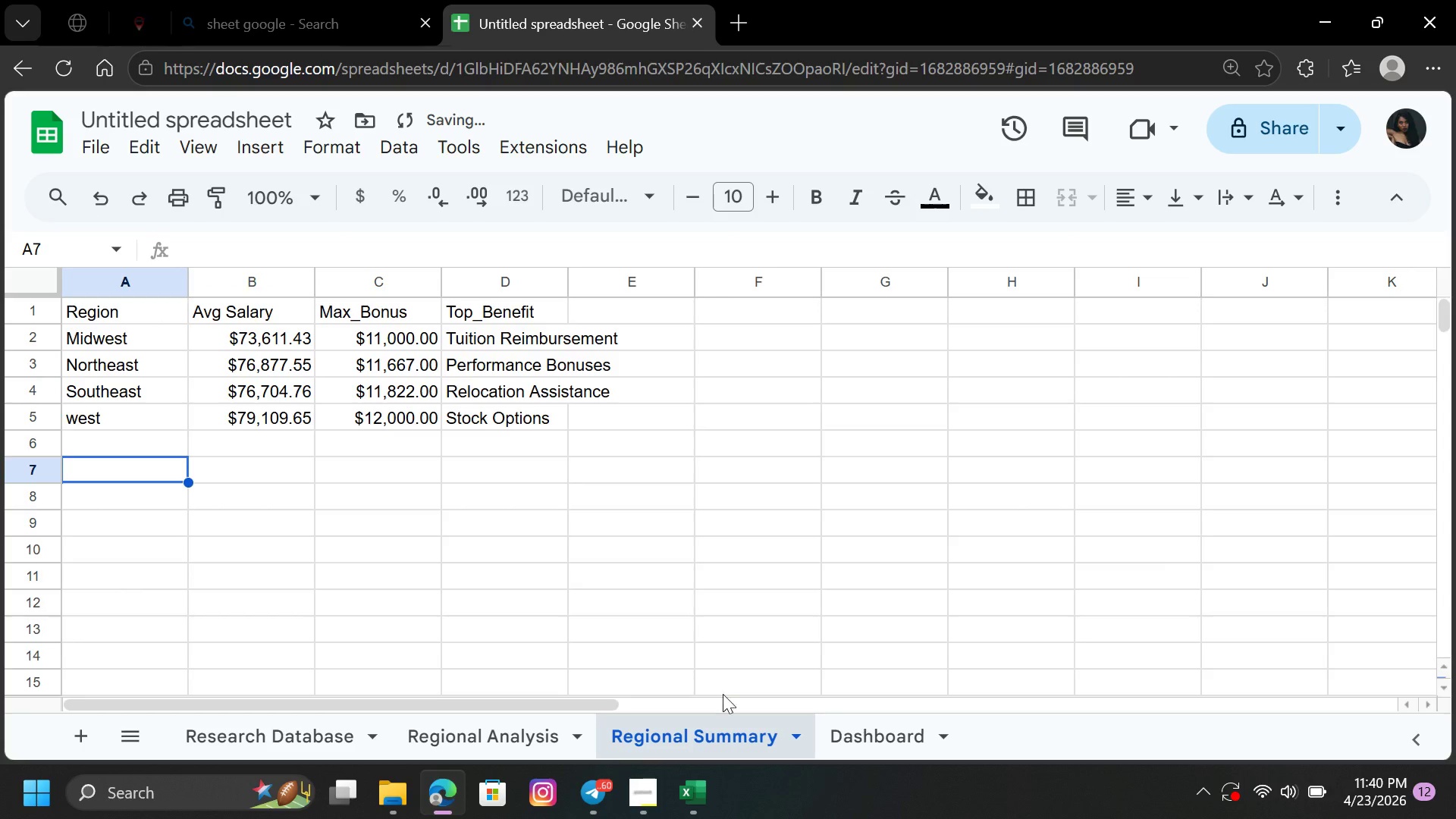 
left_click([894, 733])
 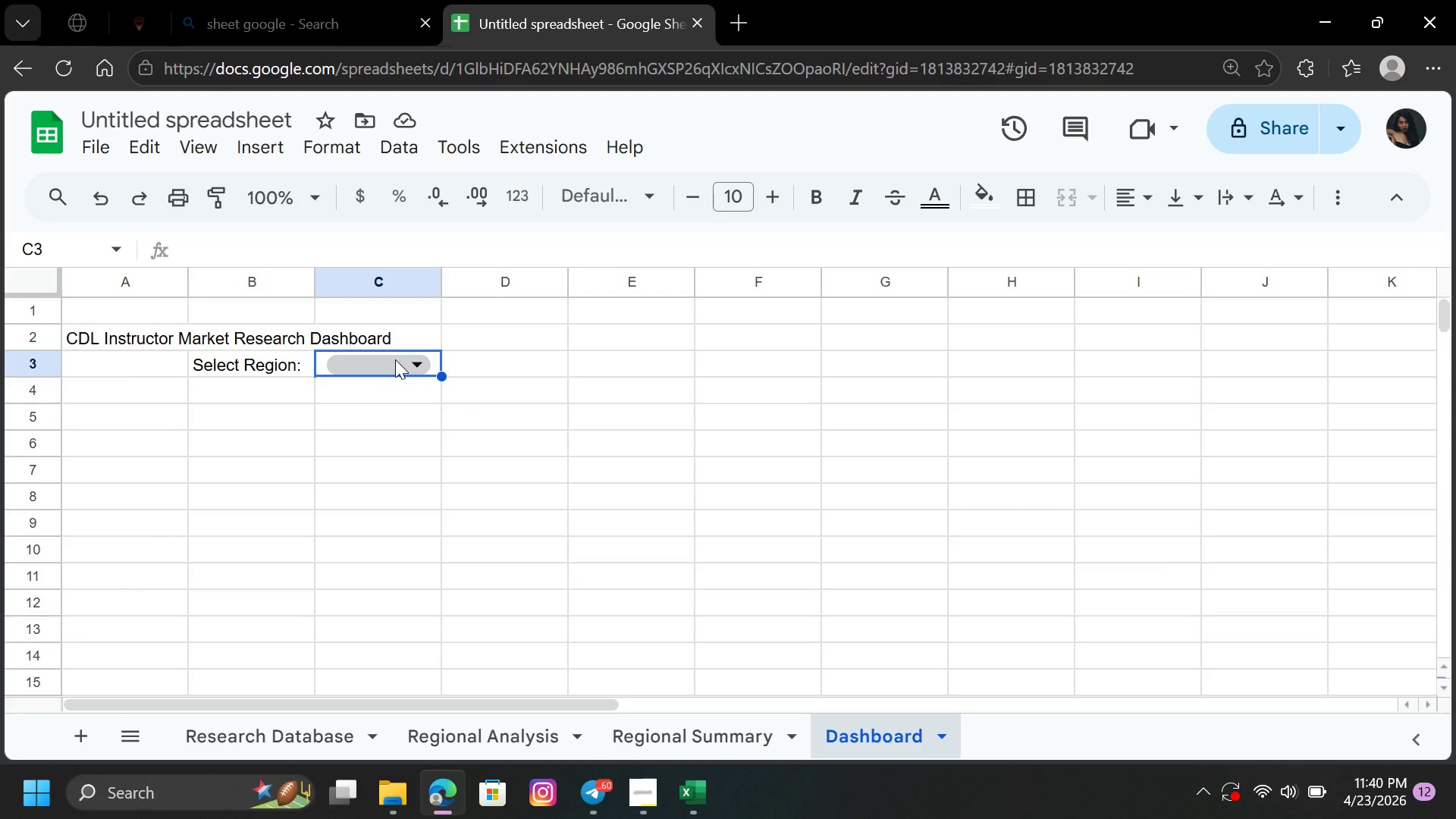 
key(Delete)
 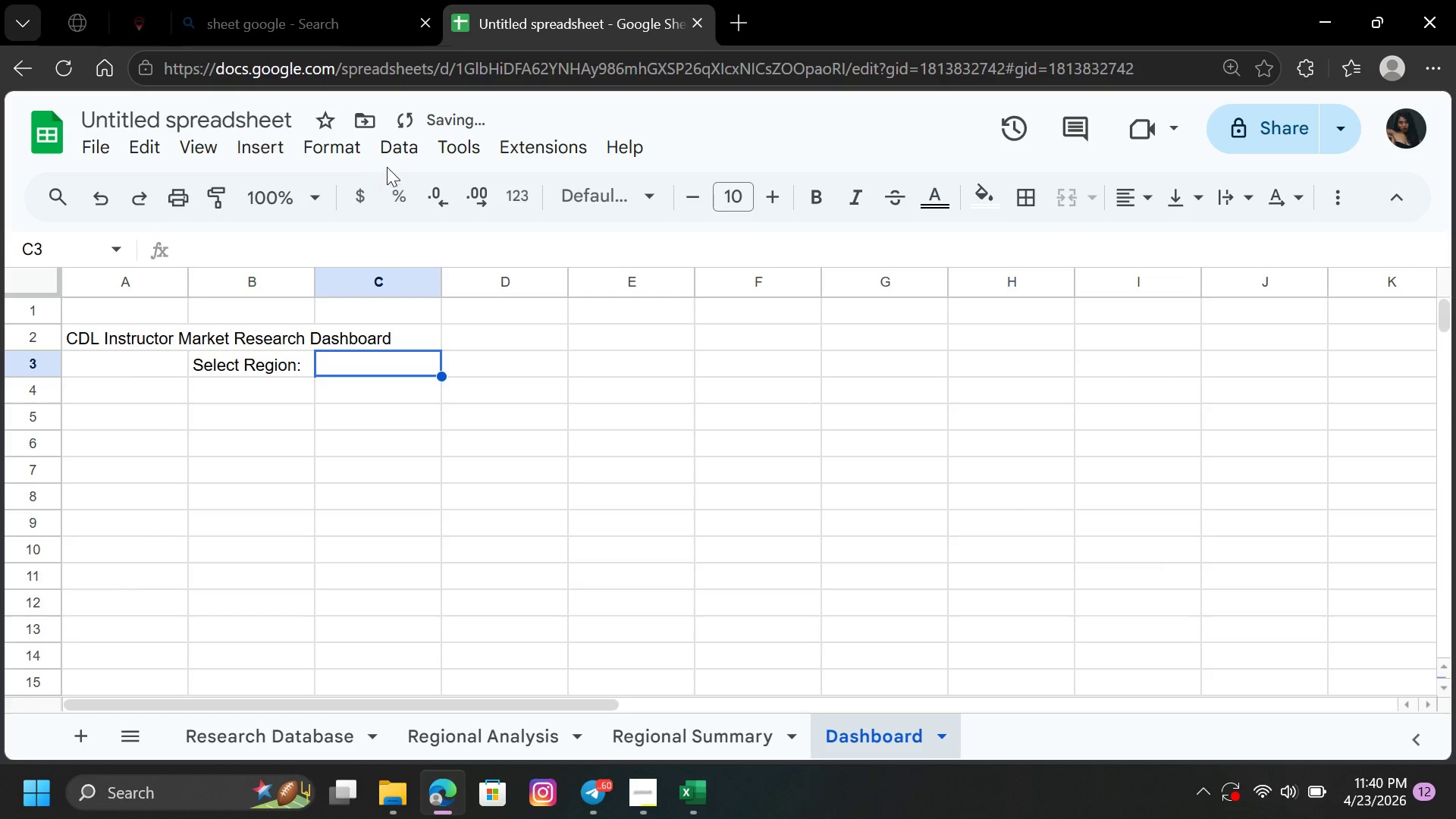 
left_click([403, 140])
 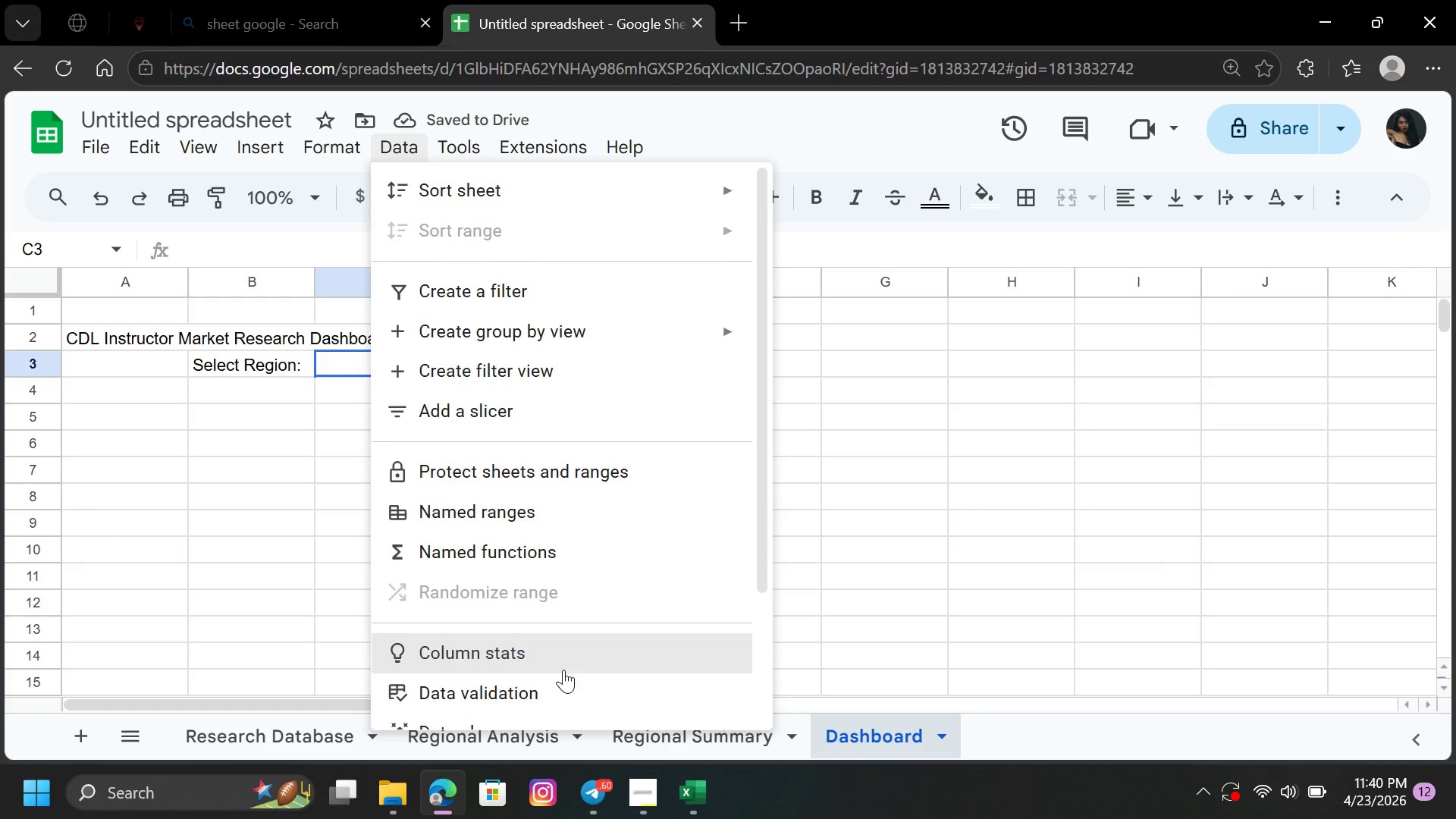 
left_click([577, 698])
 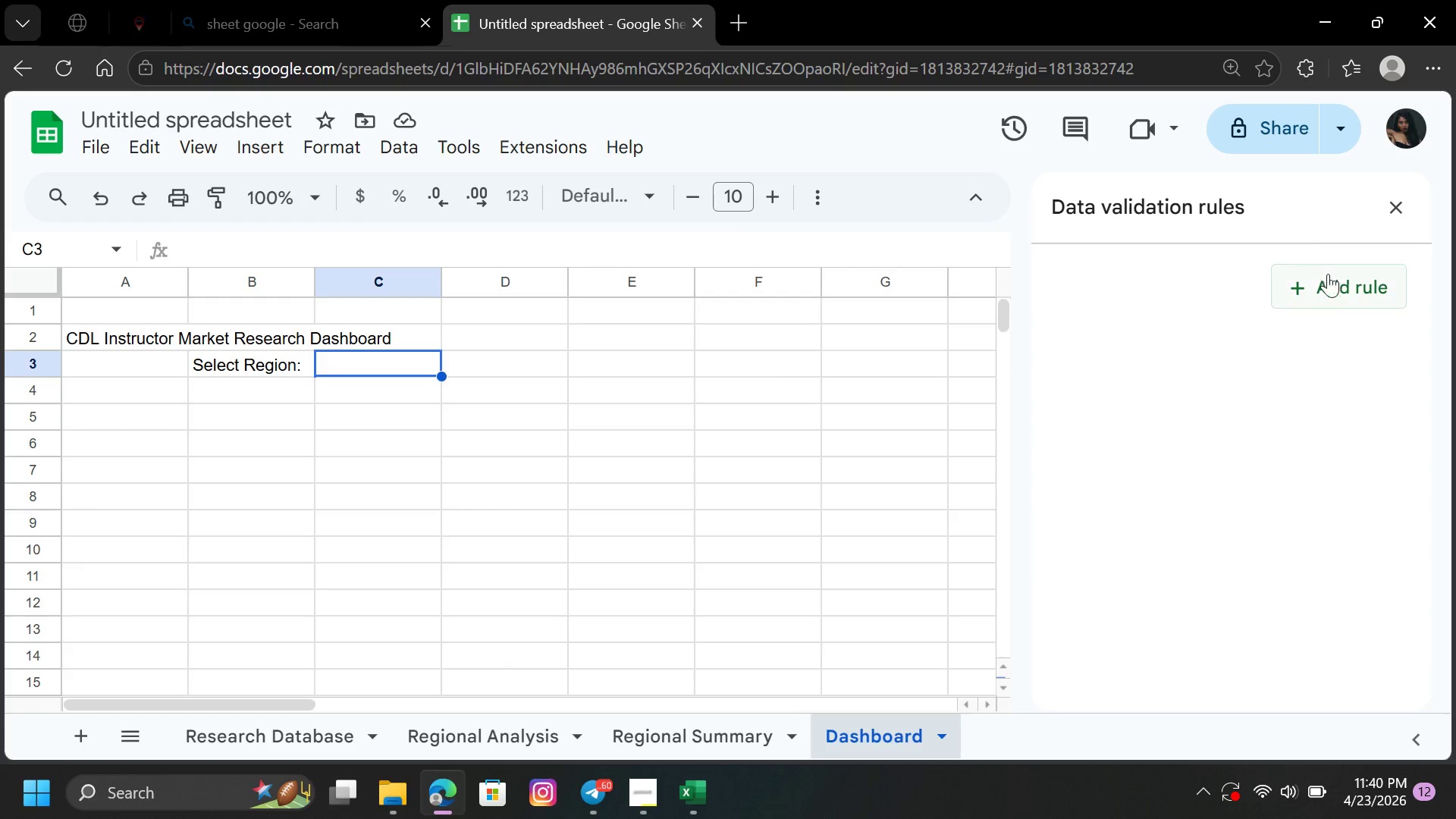 
left_click([1327, 292])
 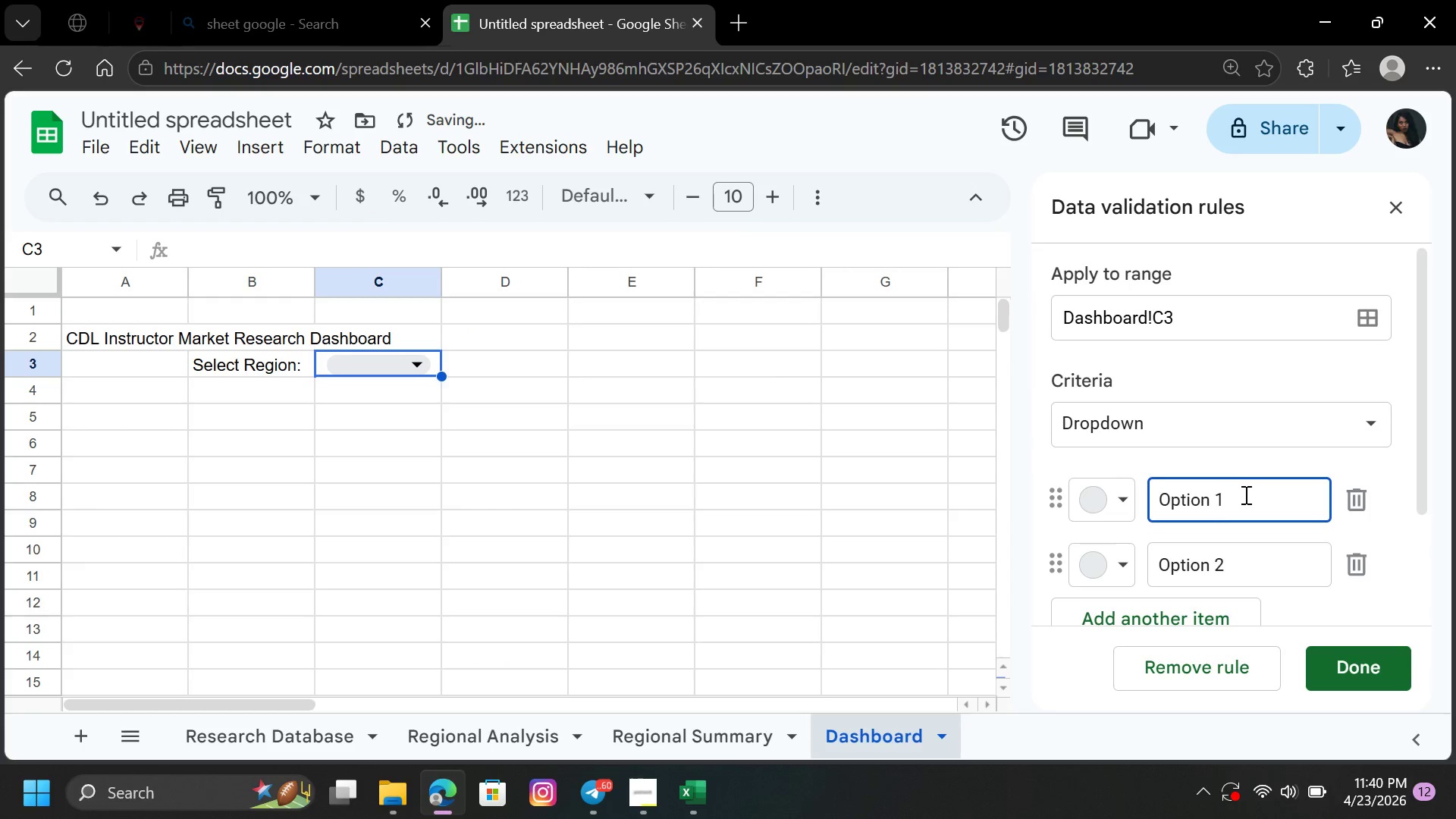 
left_click_drag(start_coordinate=[1244, 495], to_coordinate=[1148, 500])
 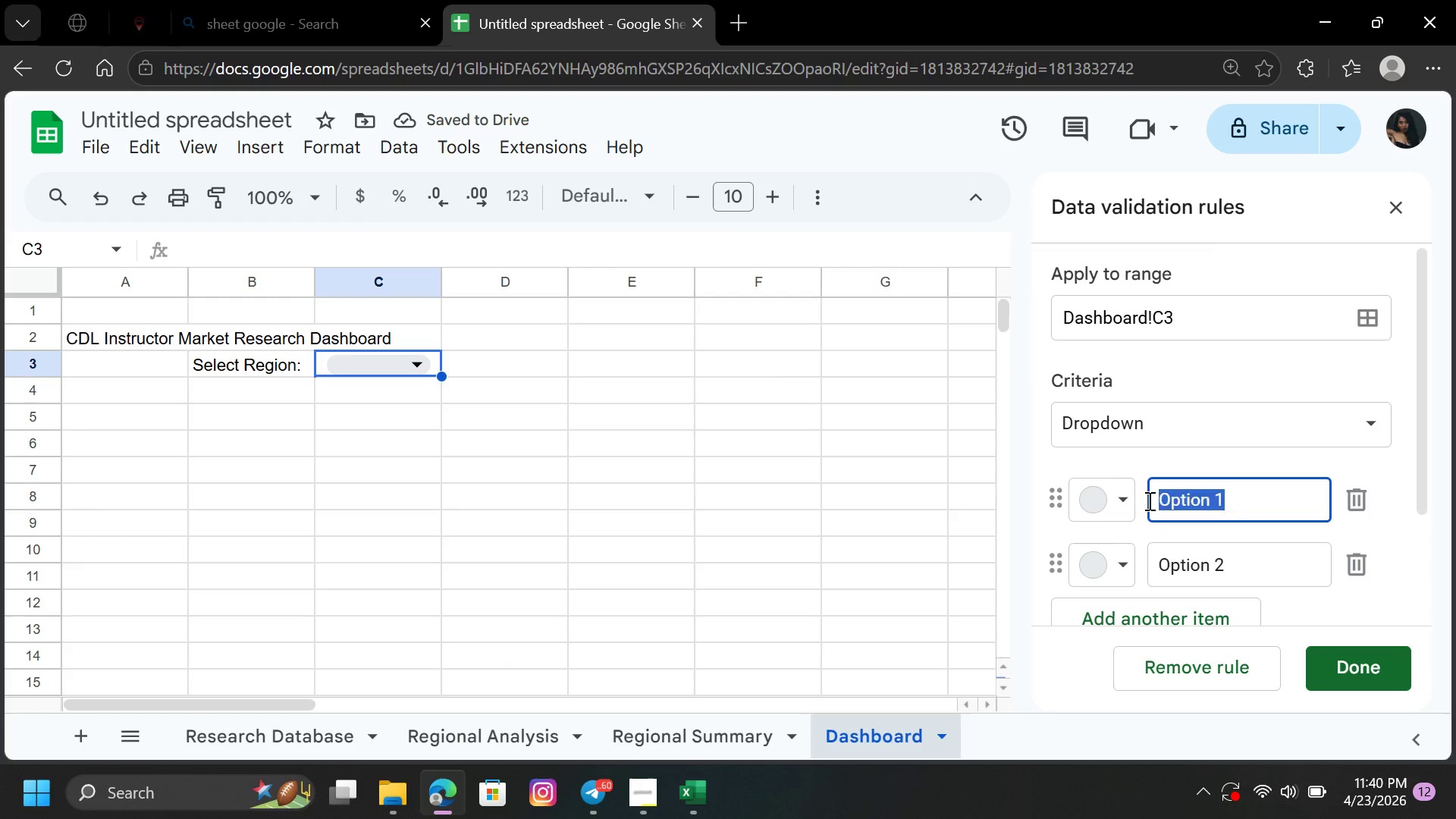 
key(Backspace)
type(m)
key(Backspace)
type(Midwest)
 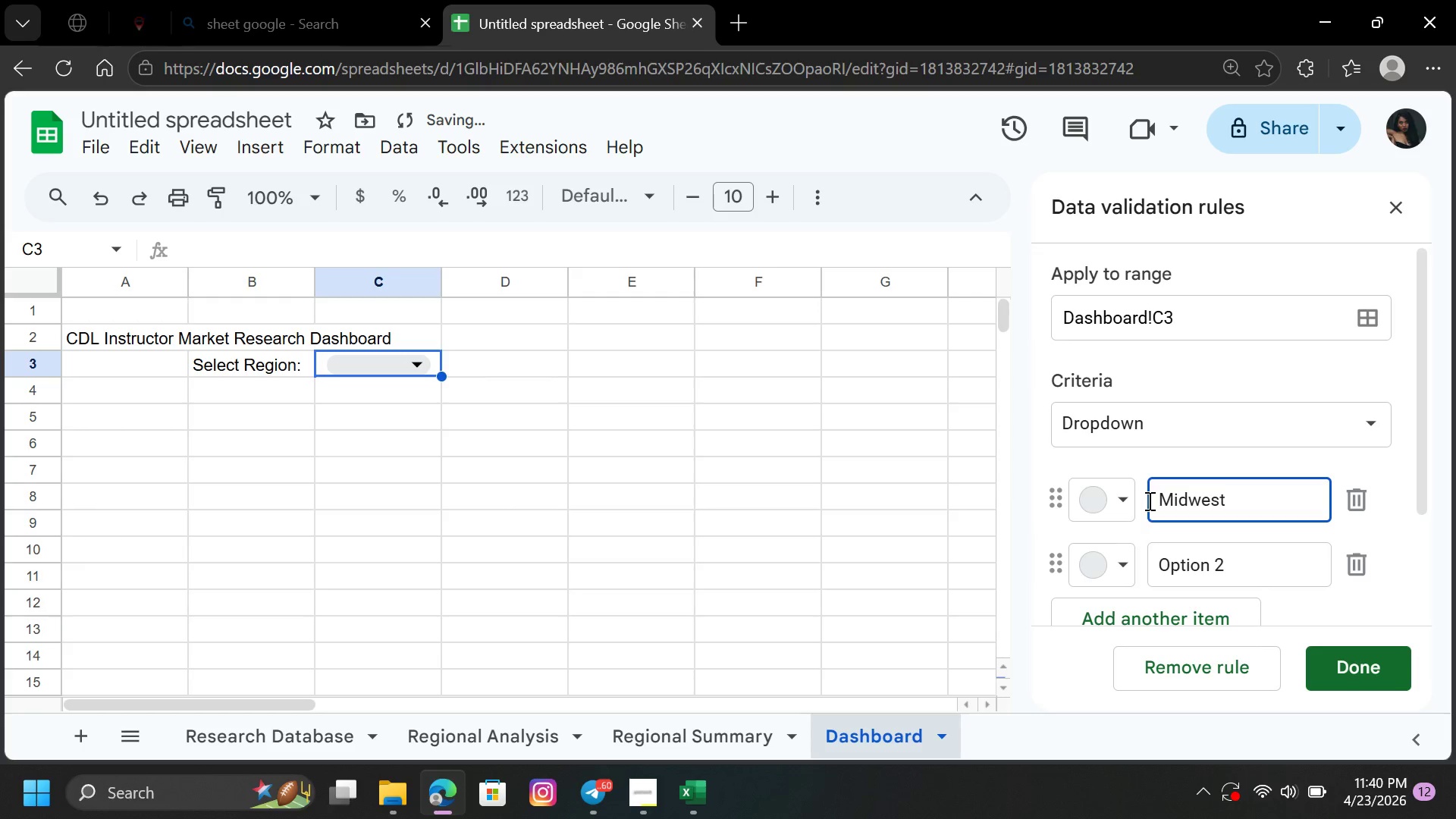 
left_click_drag(start_coordinate=[1224, 569], to_coordinate=[1153, 569])
 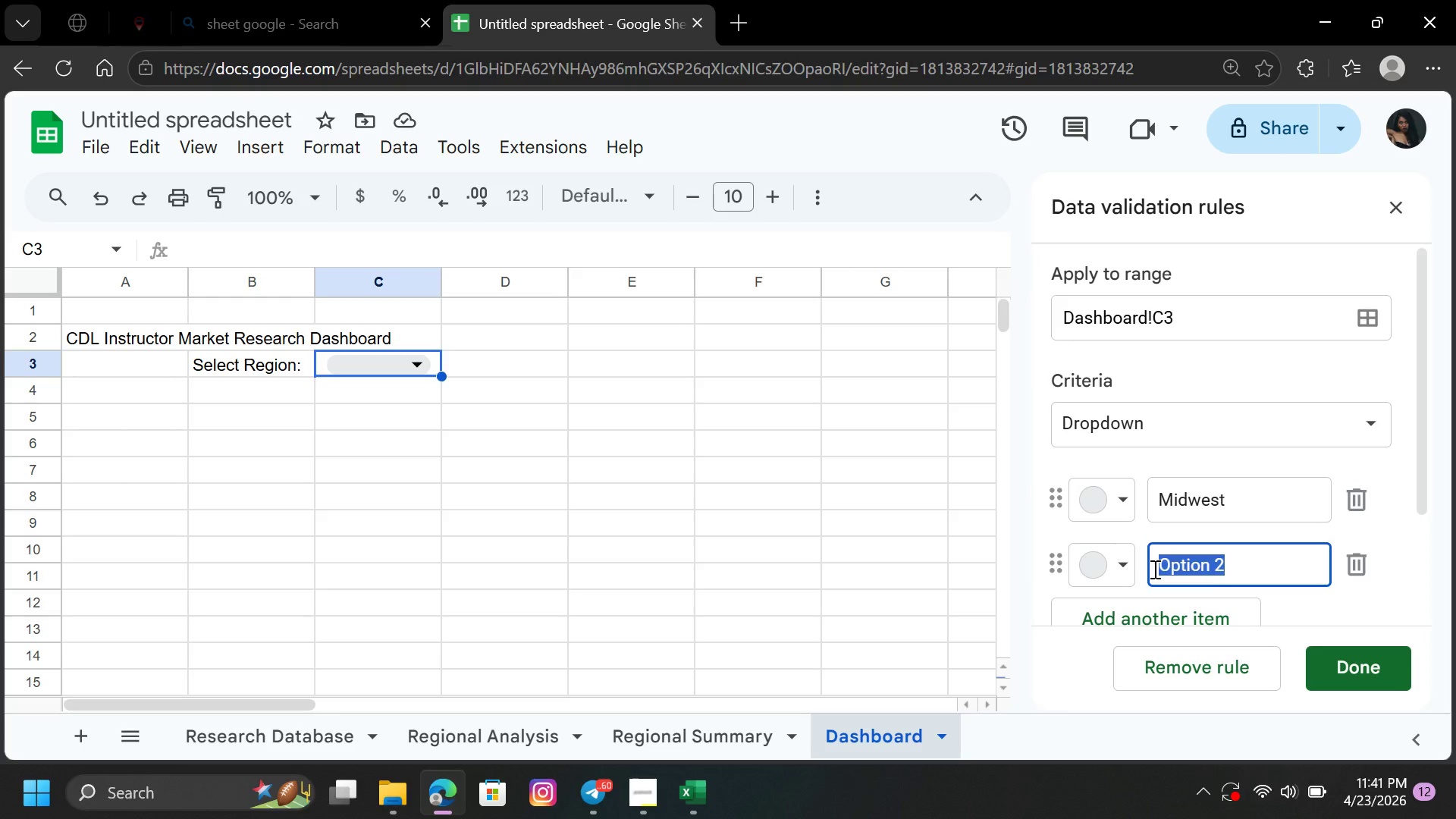 
type(Northeast)
 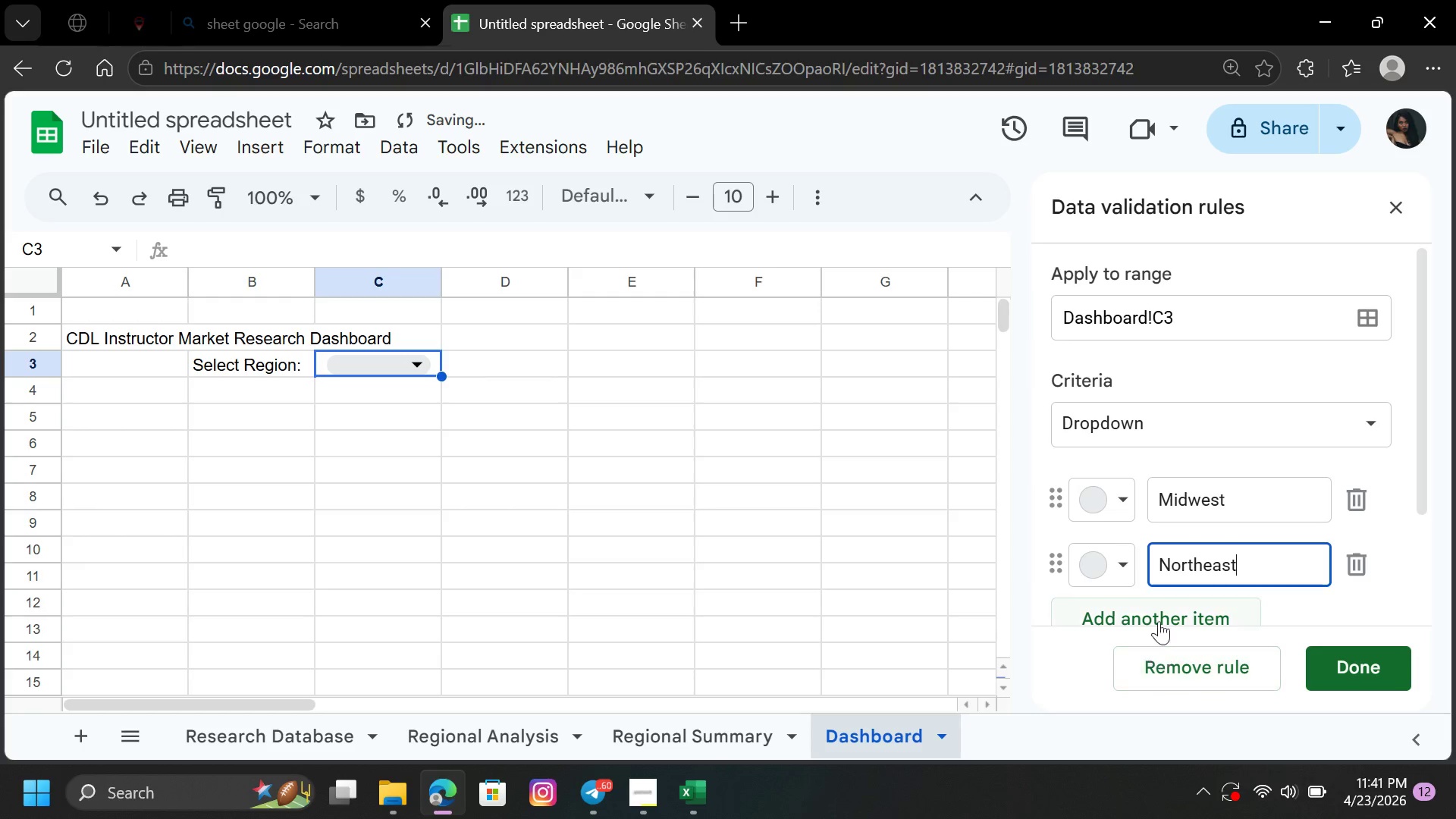 
left_click([1162, 611])
 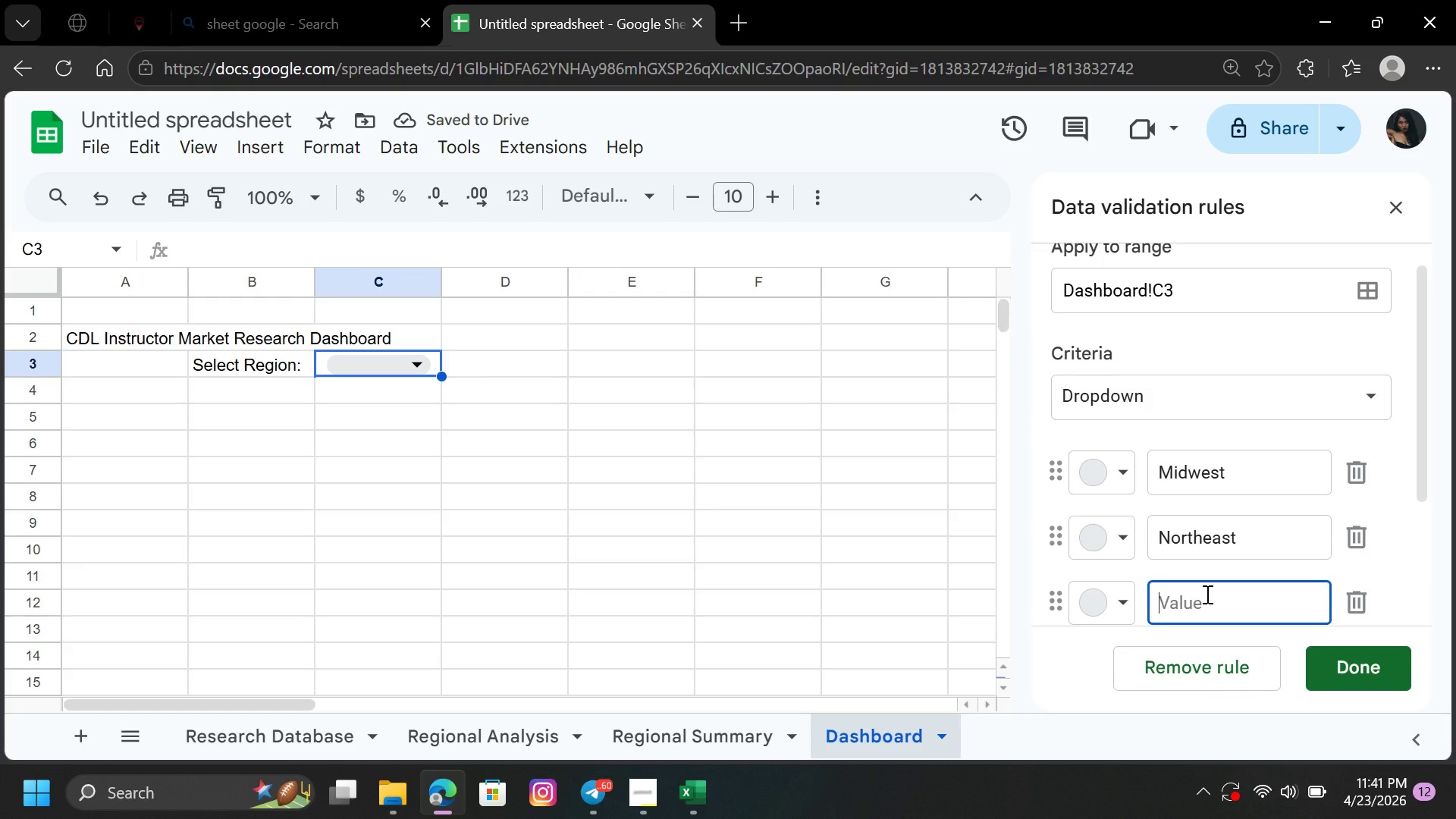 
type(Southeast)
 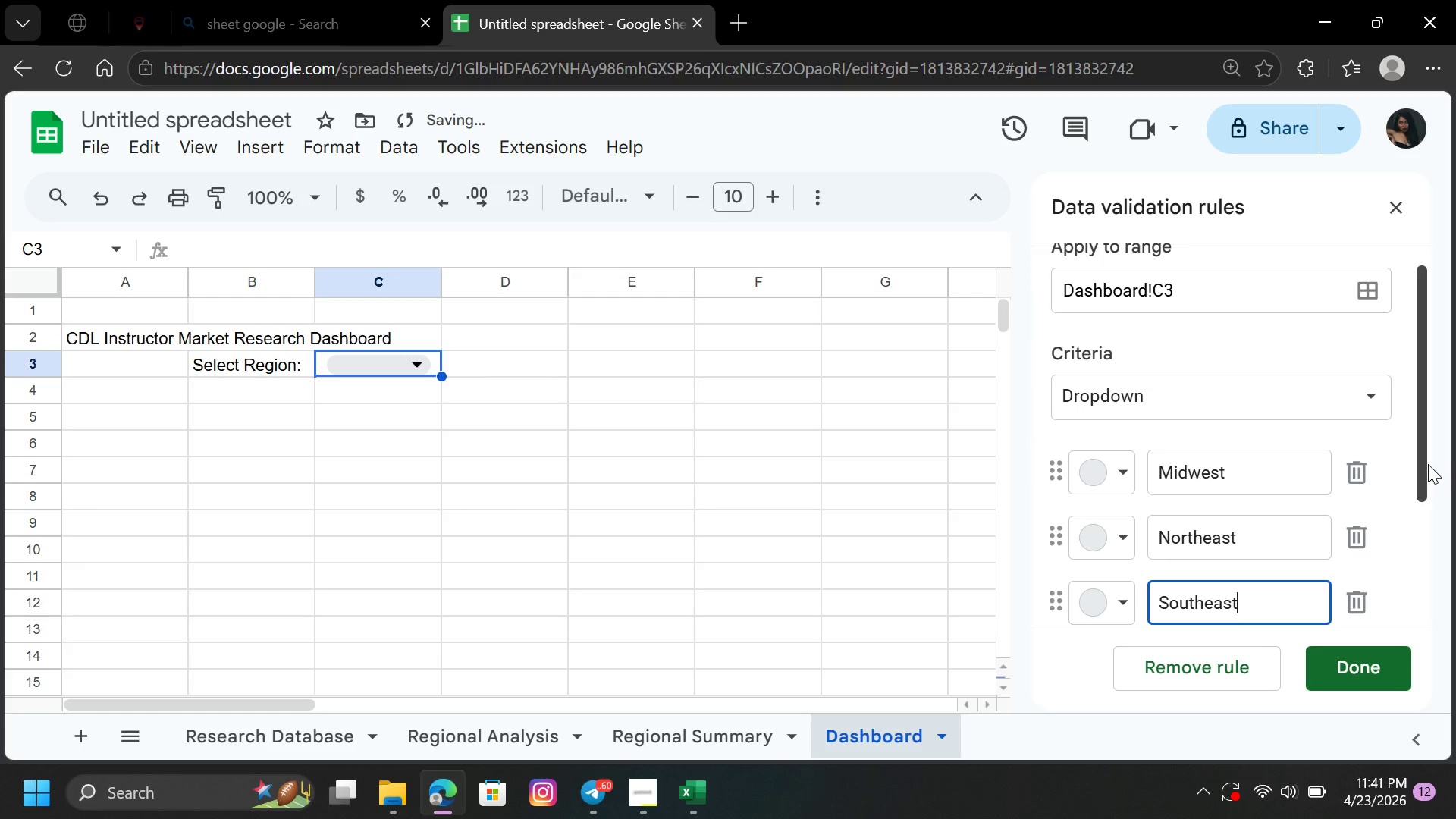 
left_click_drag(start_coordinate=[1428, 464], to_coordinate=[1418, 556])
 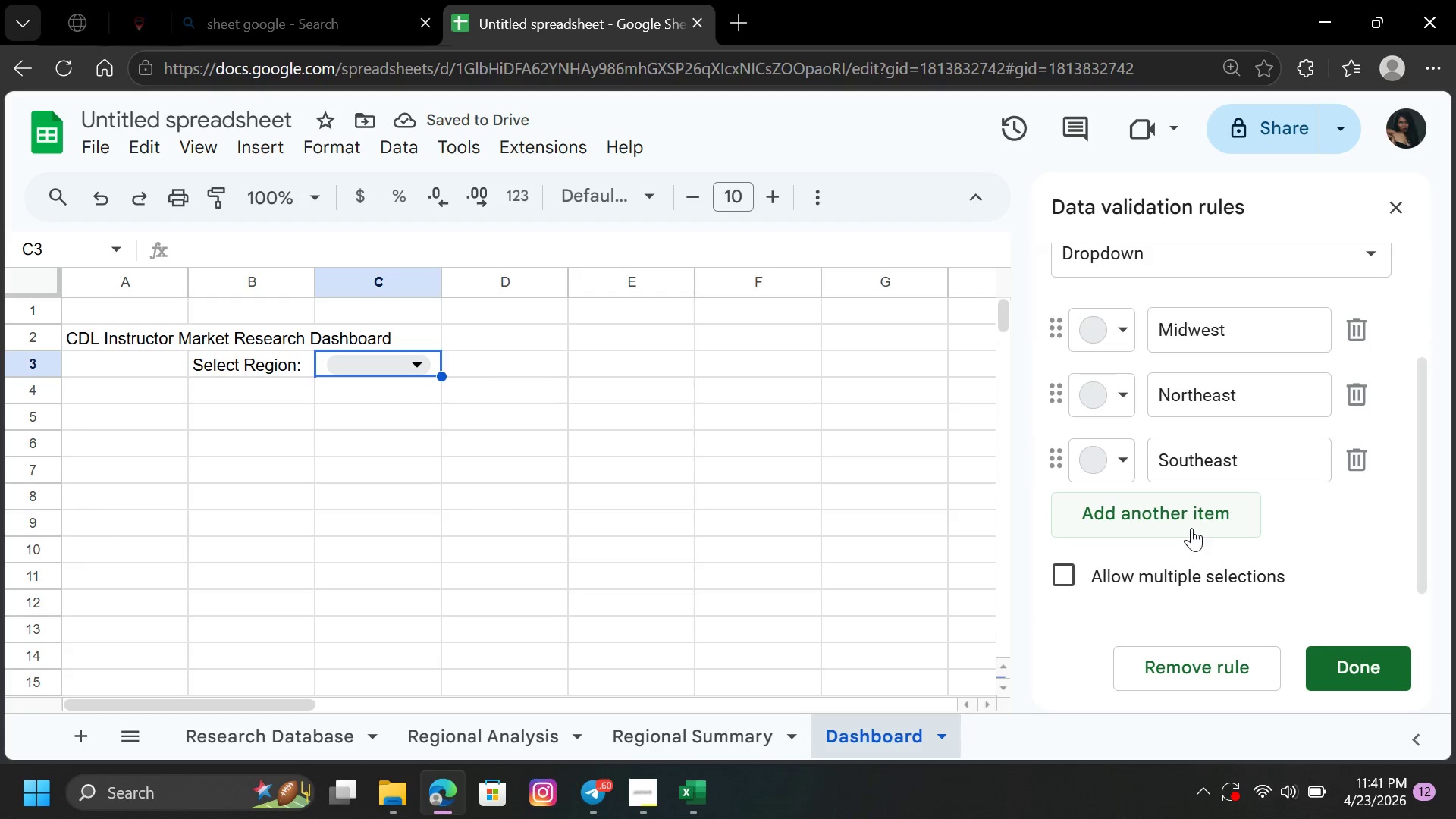 
left_click([1150, 500])
 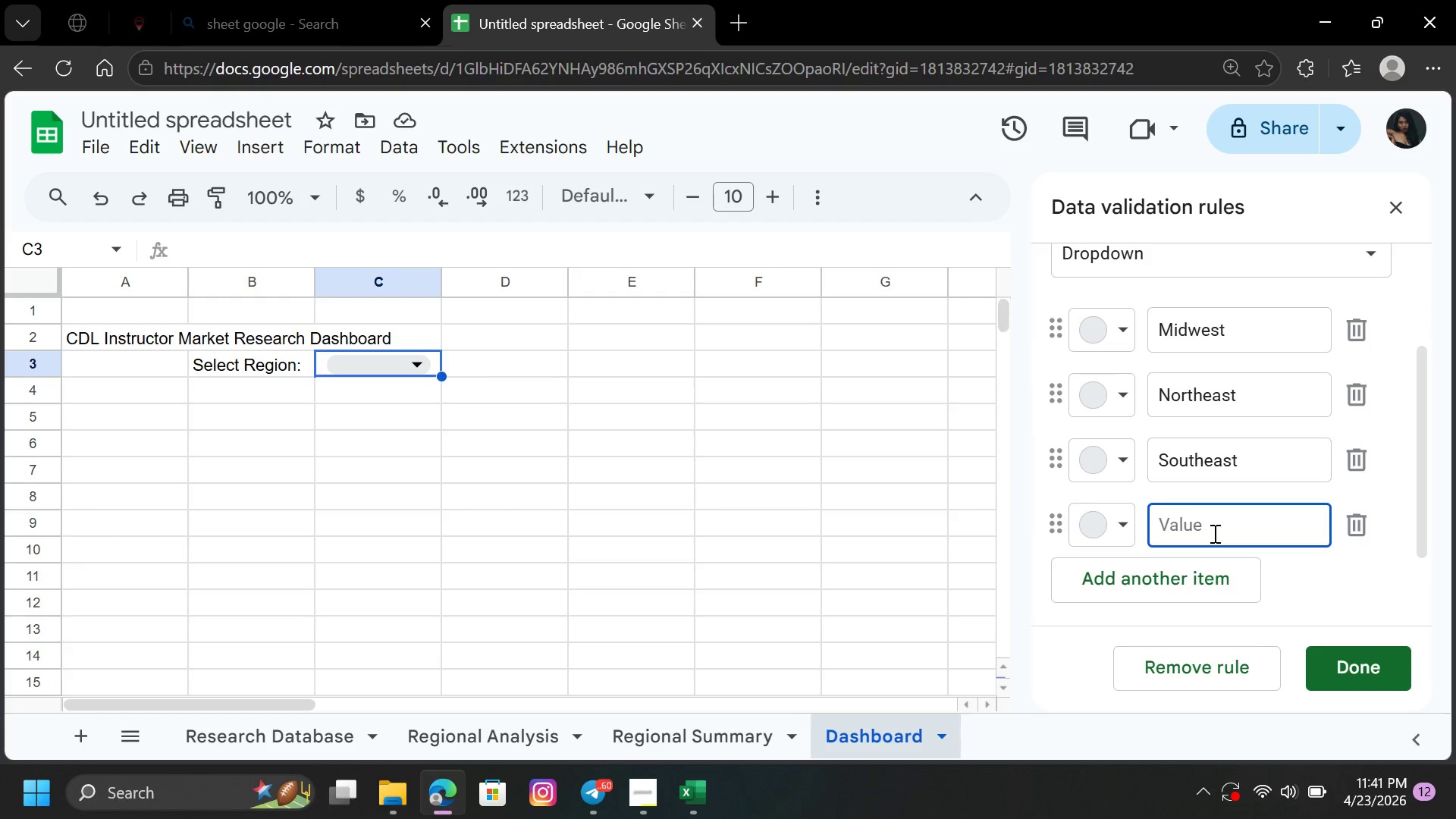 
type(Wa)
key(Backspace)
type(est)
 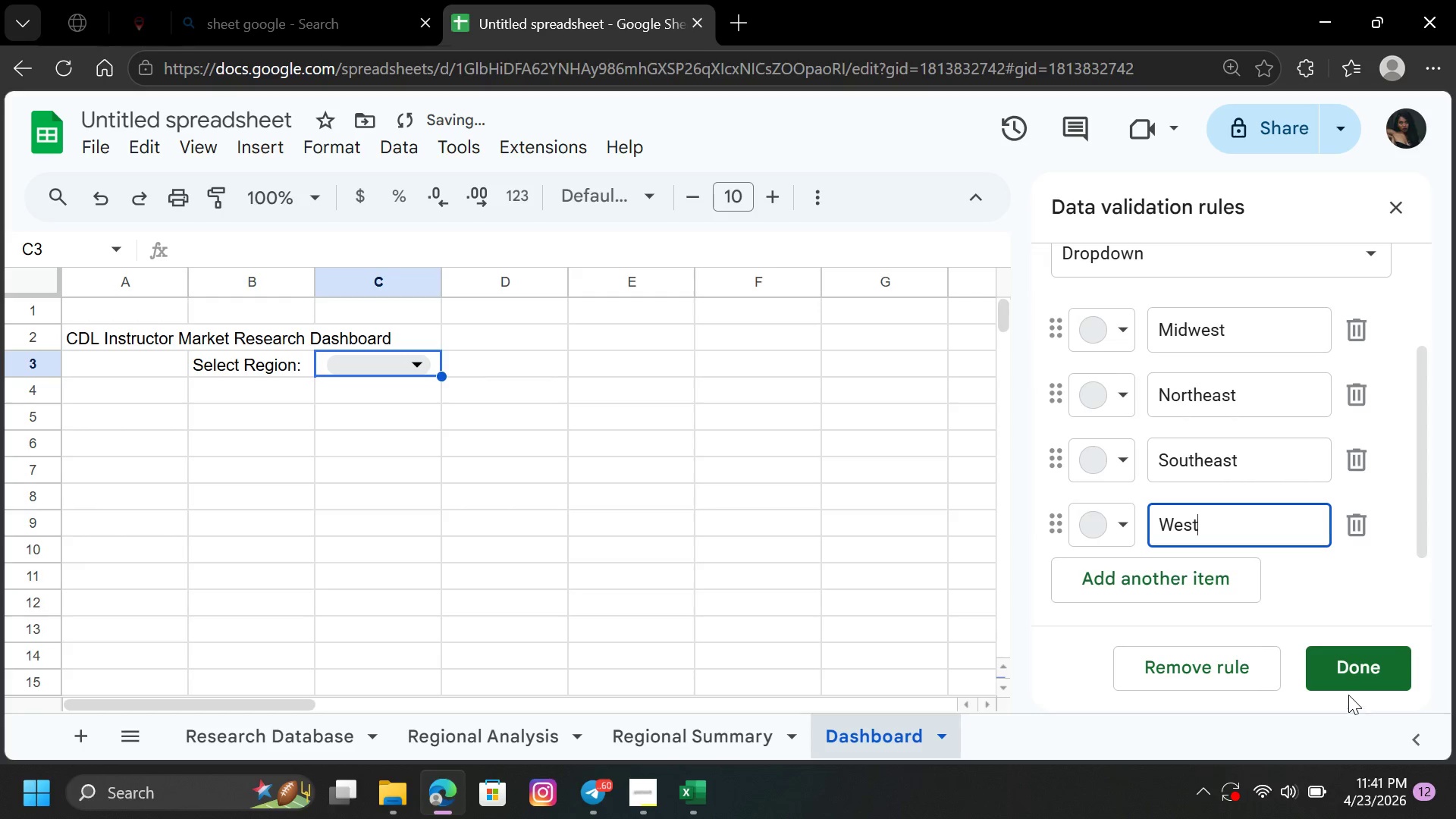 
left_click([1346, 675])
 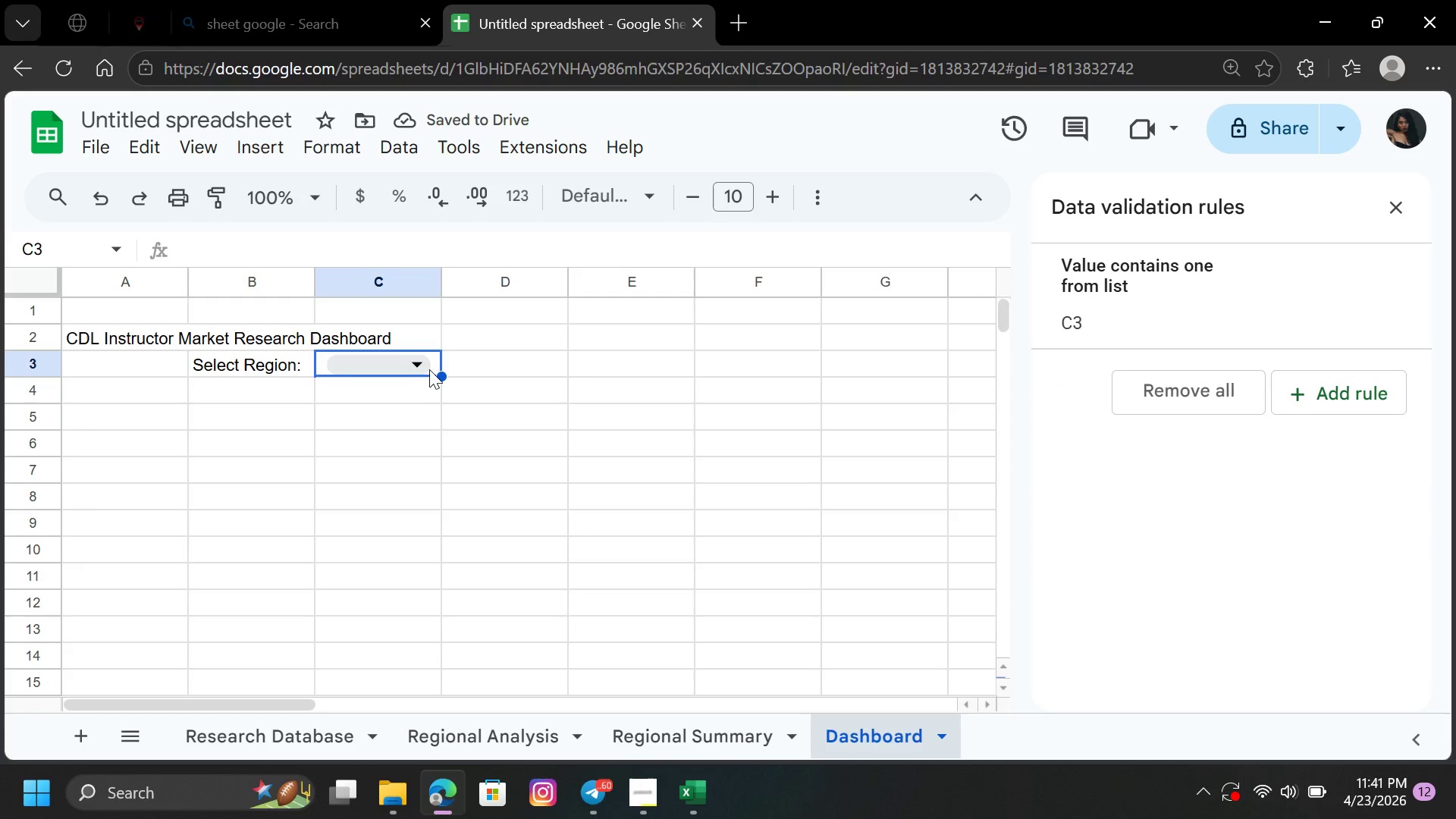 
left_click([416, 362])
 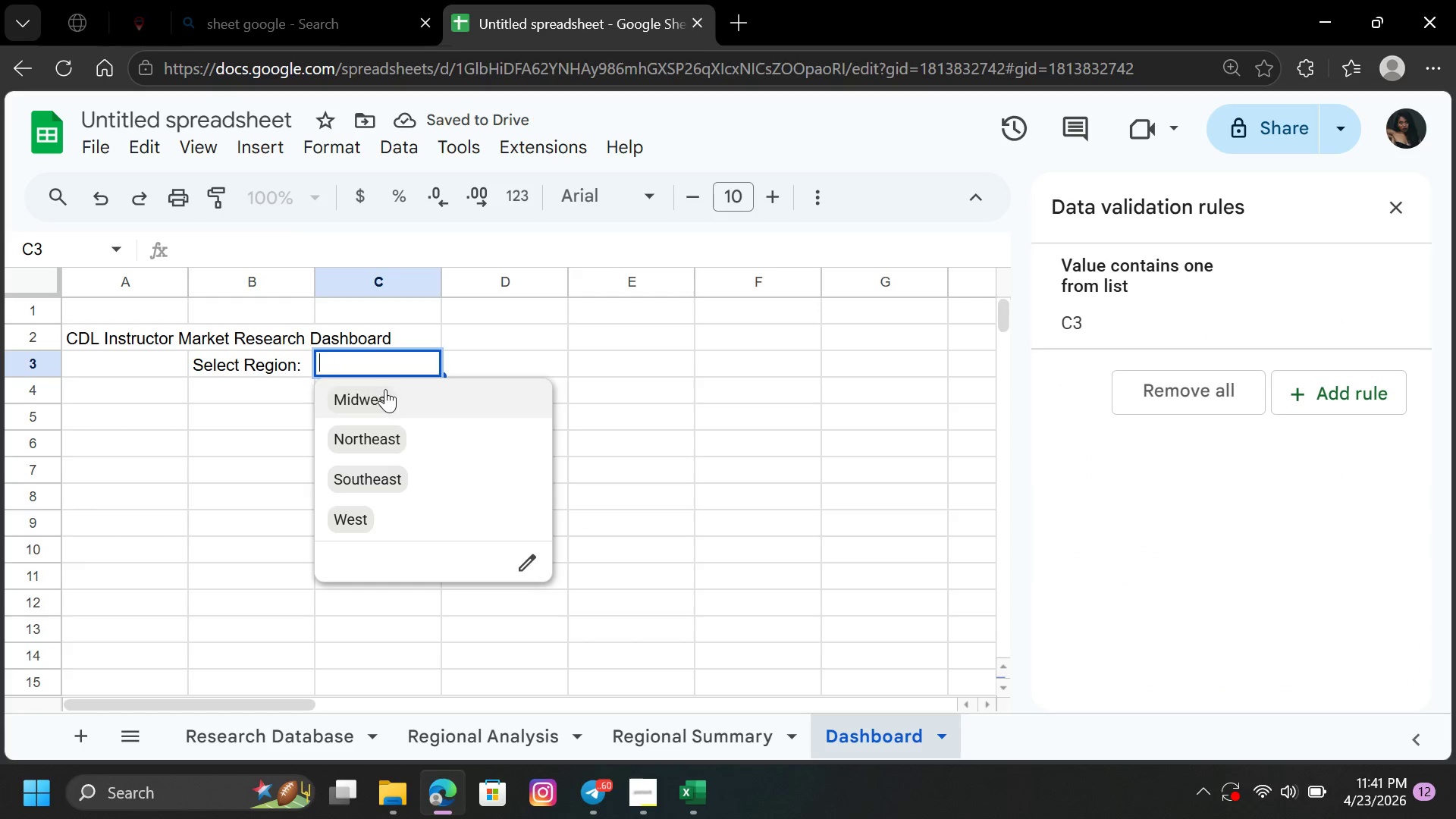 
left_click([382, 394])
 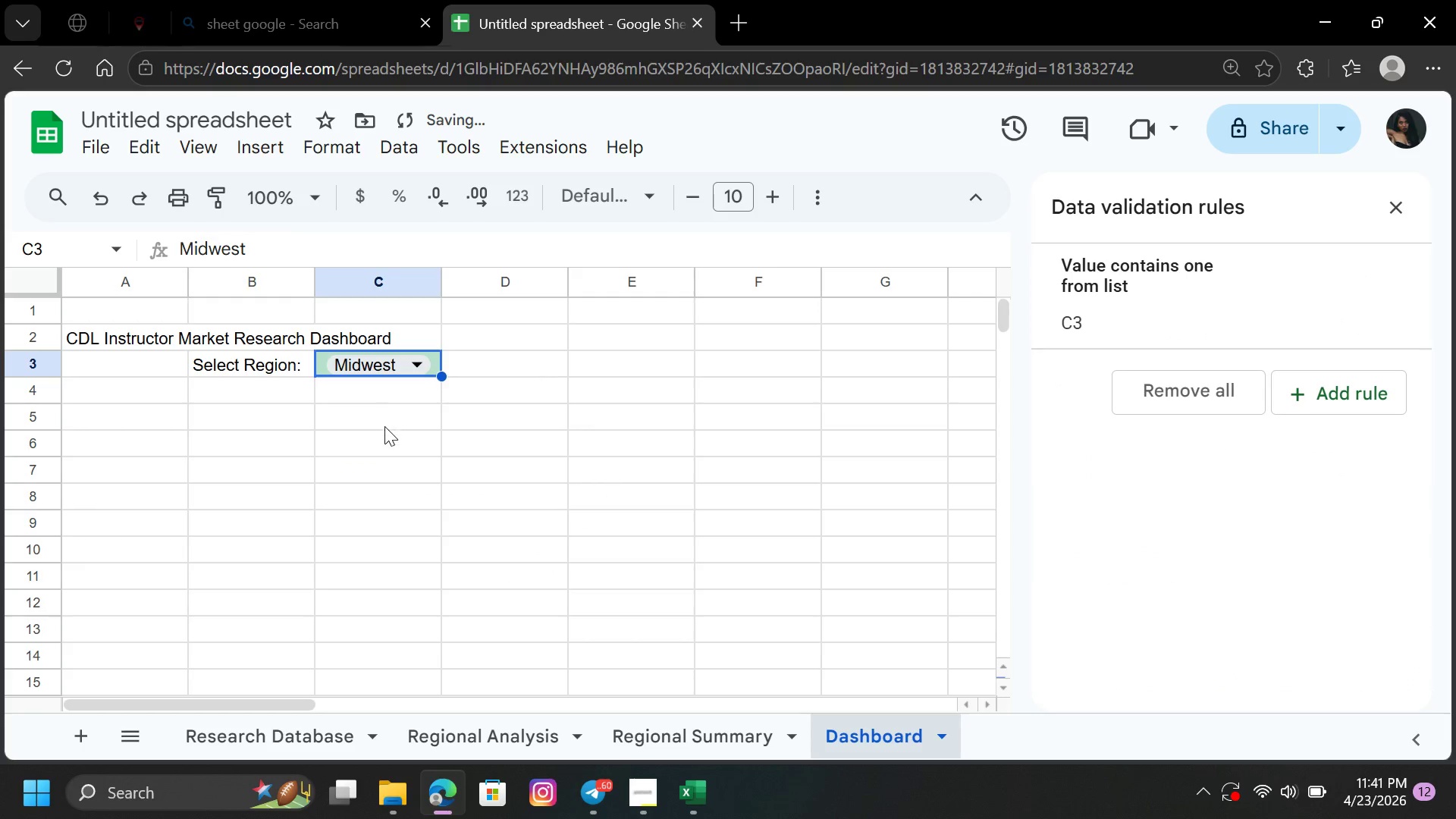 
left_click([384, 427])
 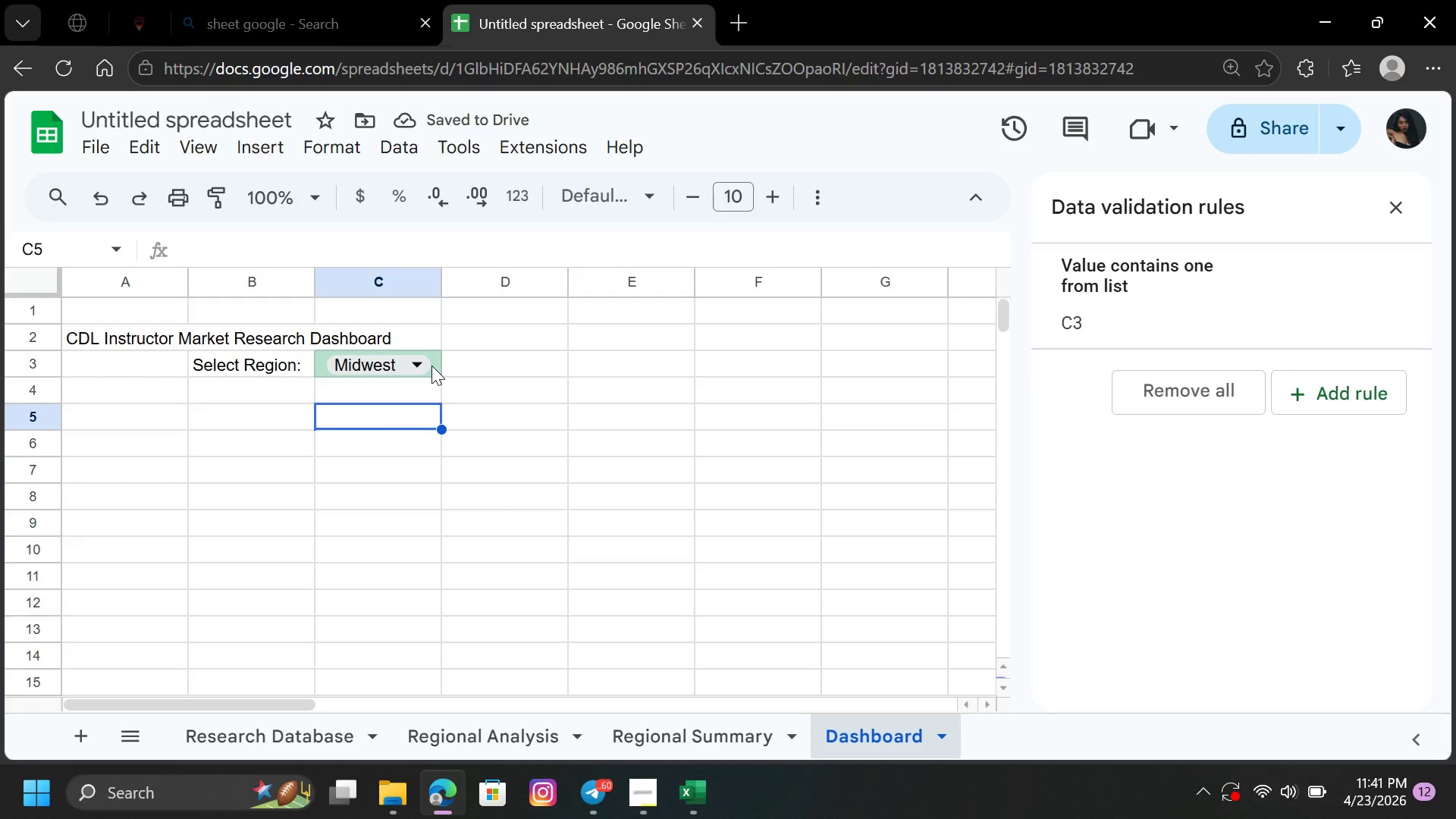 
double_click([431, 366])
 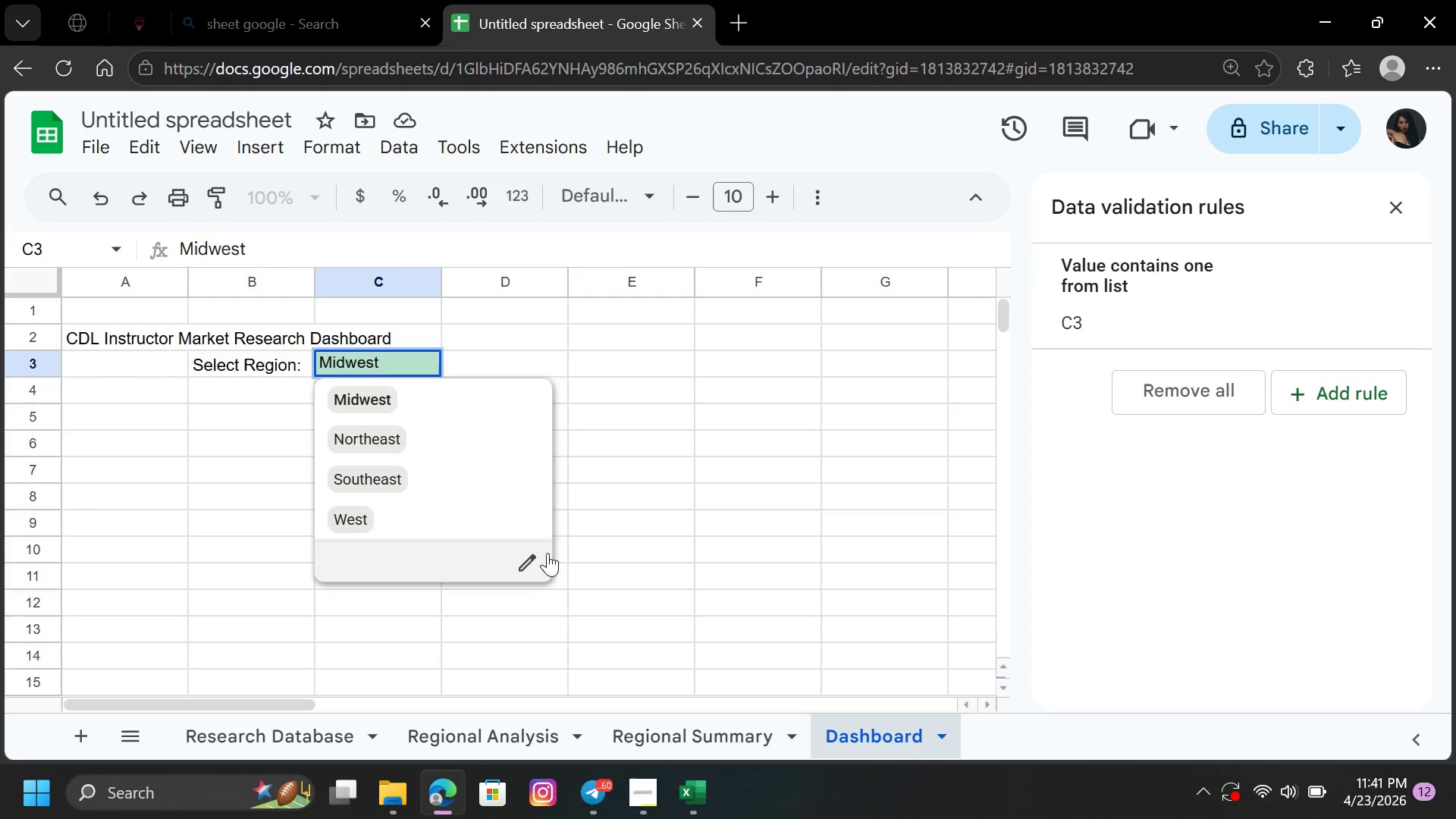 
left_click([516, 561])
 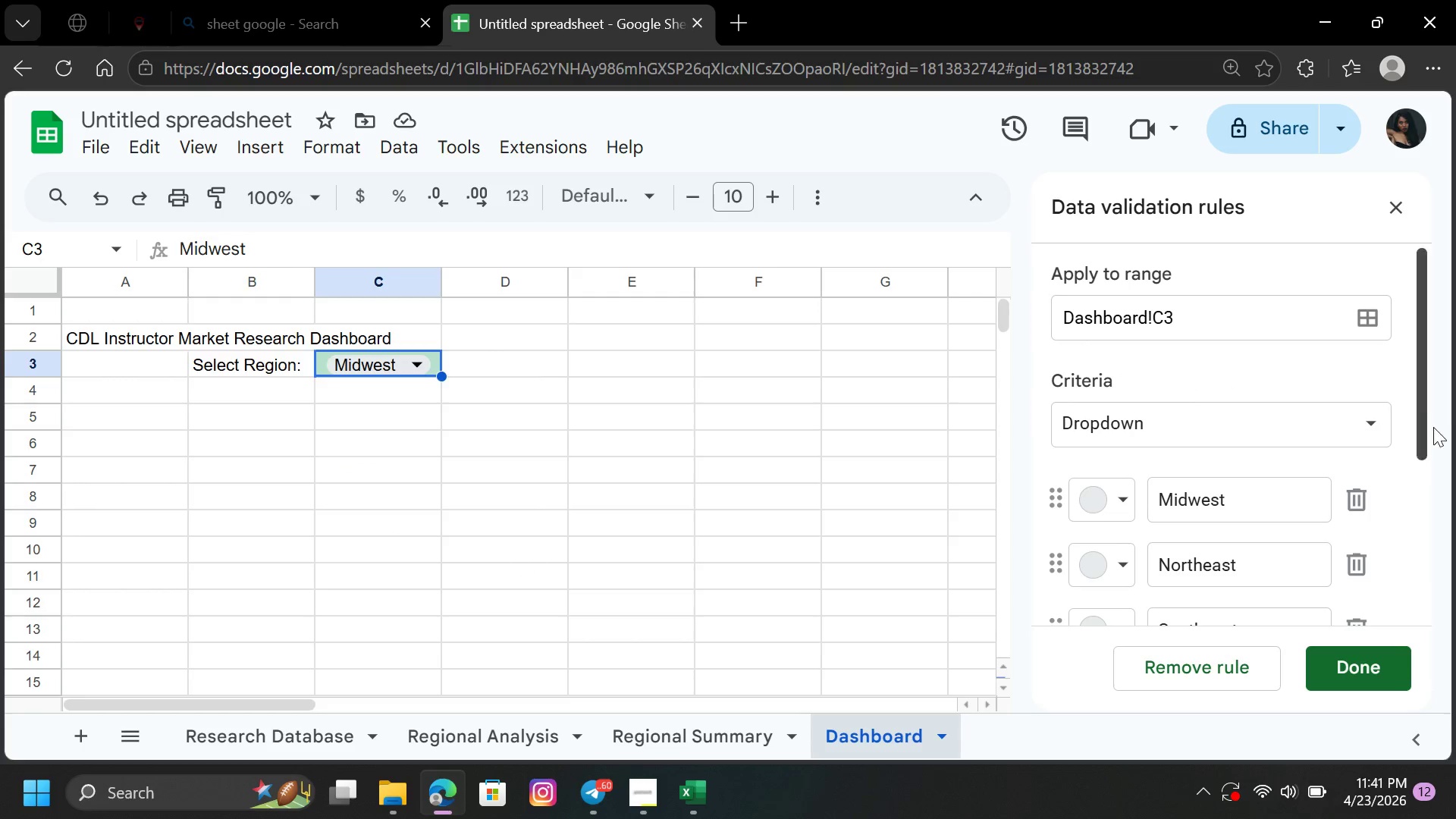 
left_click_drag(start_coordinate=[1421, 416], to_coordinate=[1416, 290])
 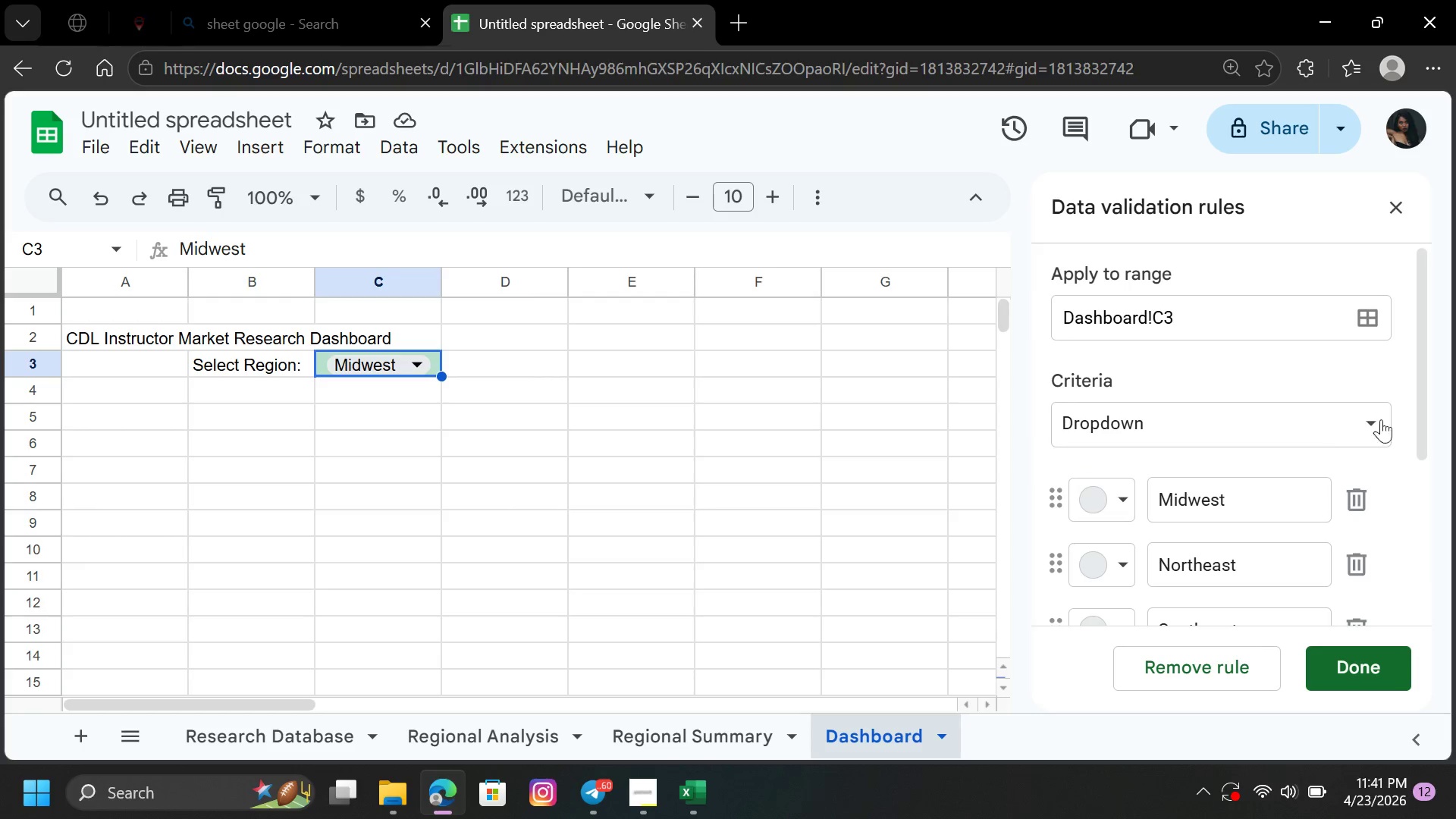 
left_click_drag(start_coordinate=[1423, 403], to_coordinate=[1434, 347])
 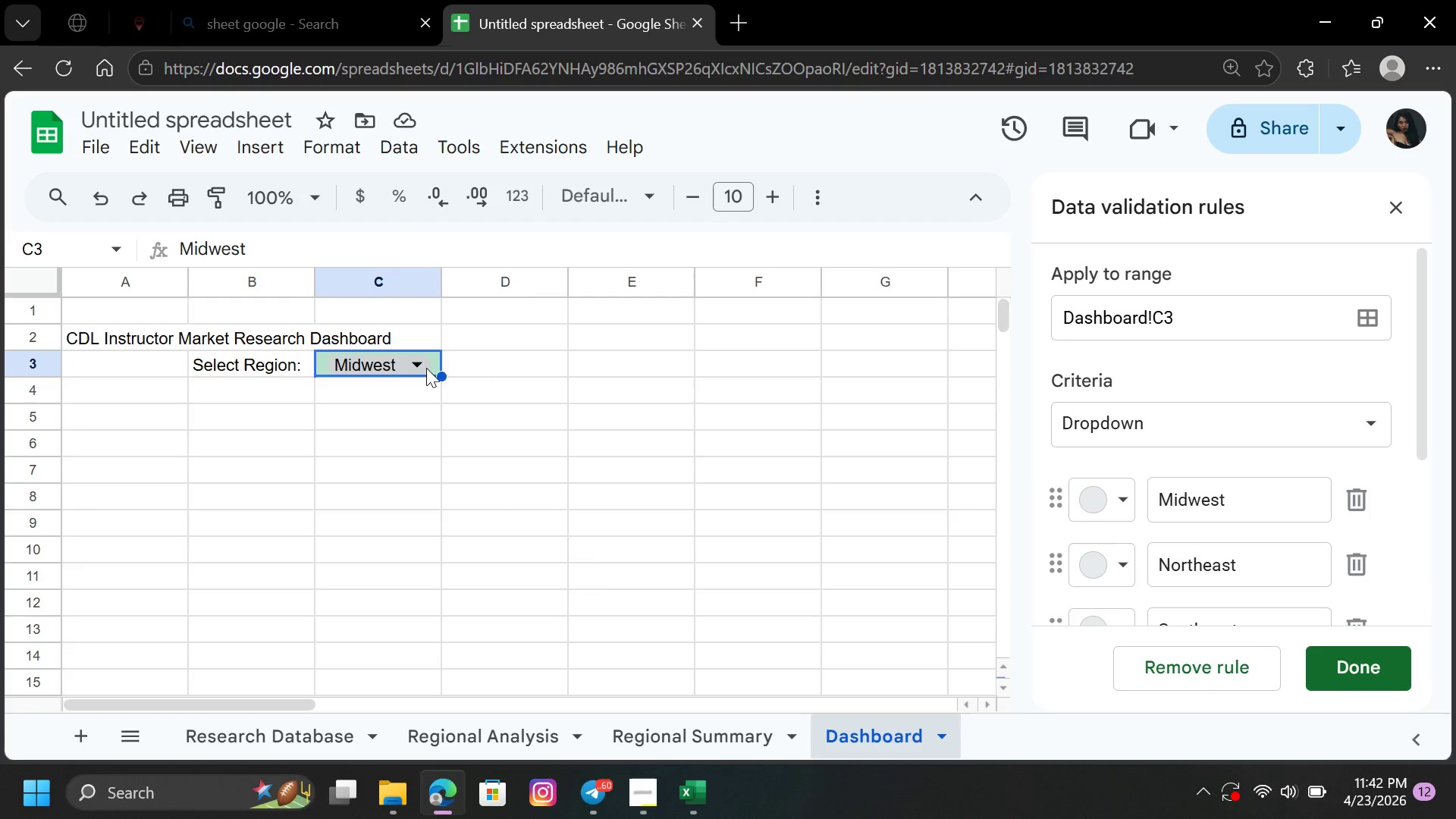 
left_click([405, 402])
 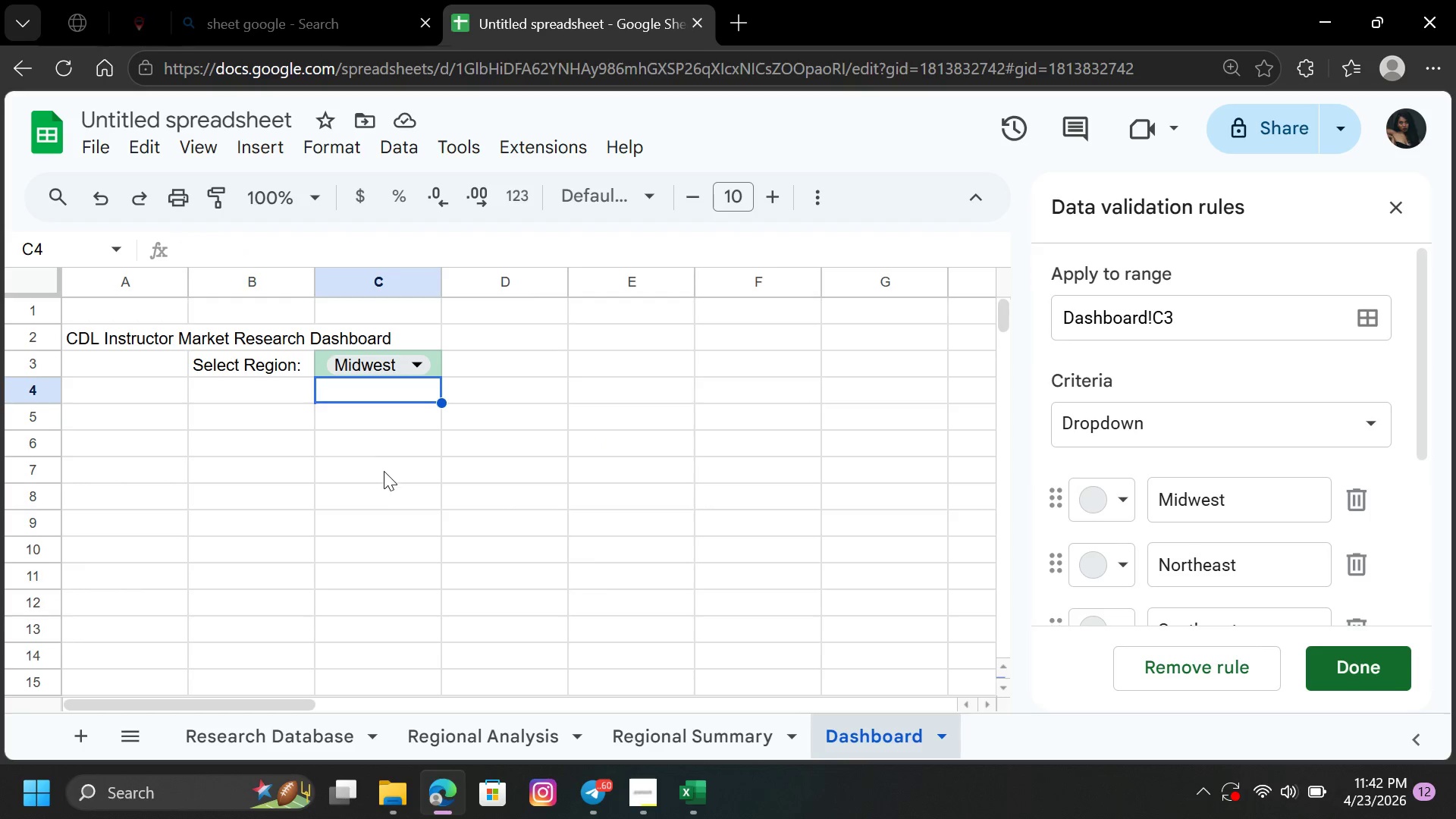 
left_click([379, 472])
 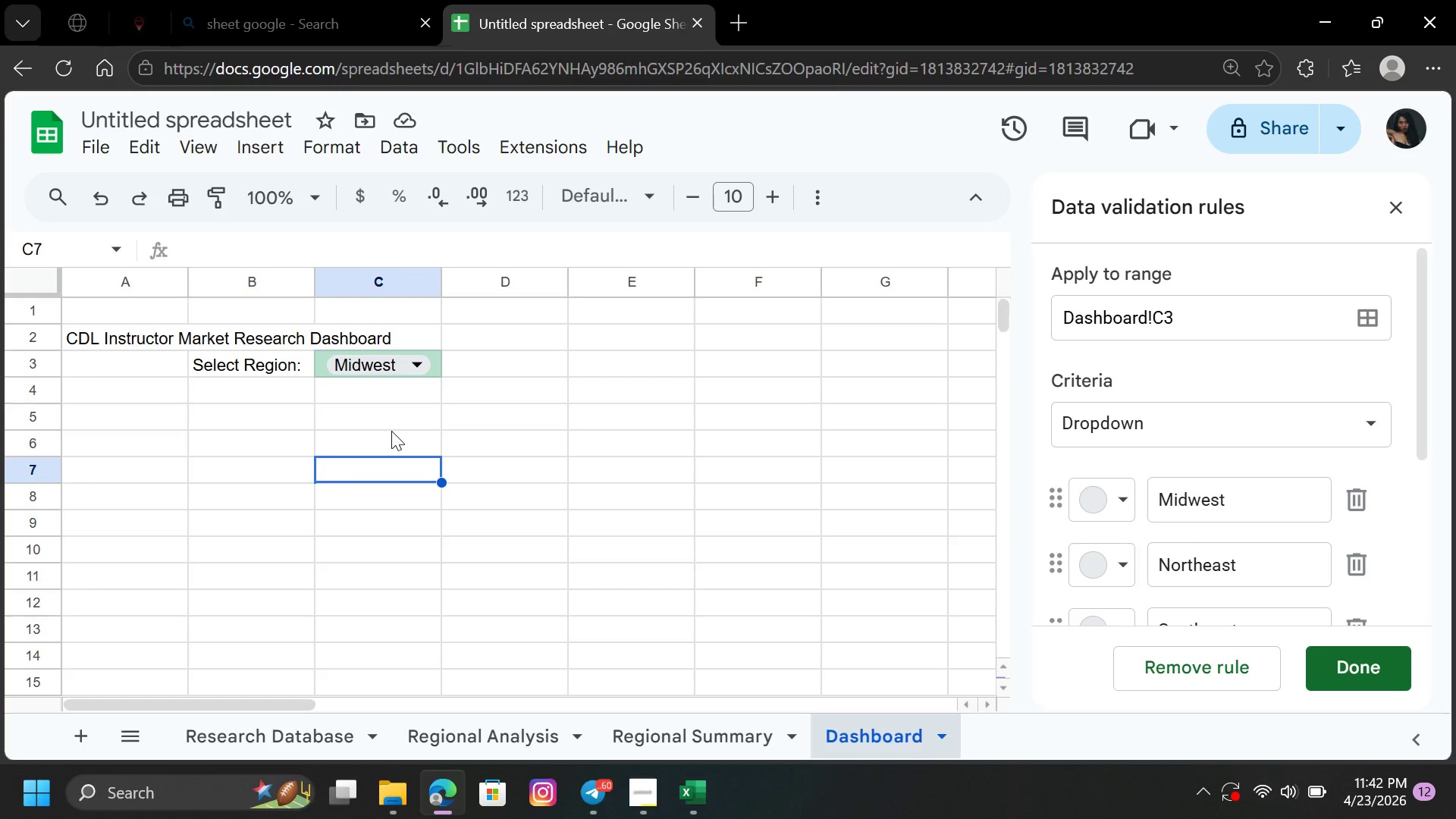 
wait(8.98)
 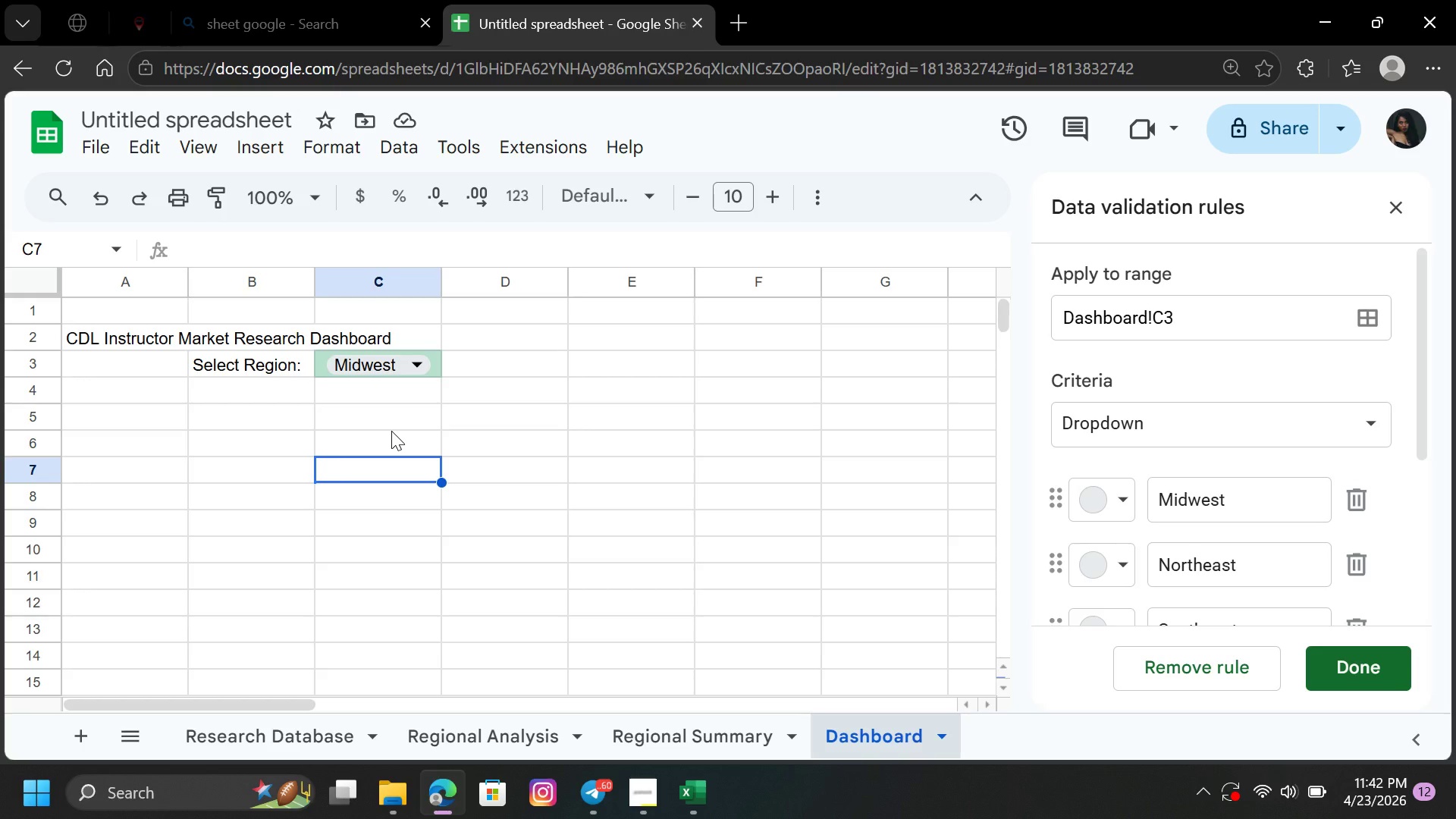 
left_click([215, 436])
 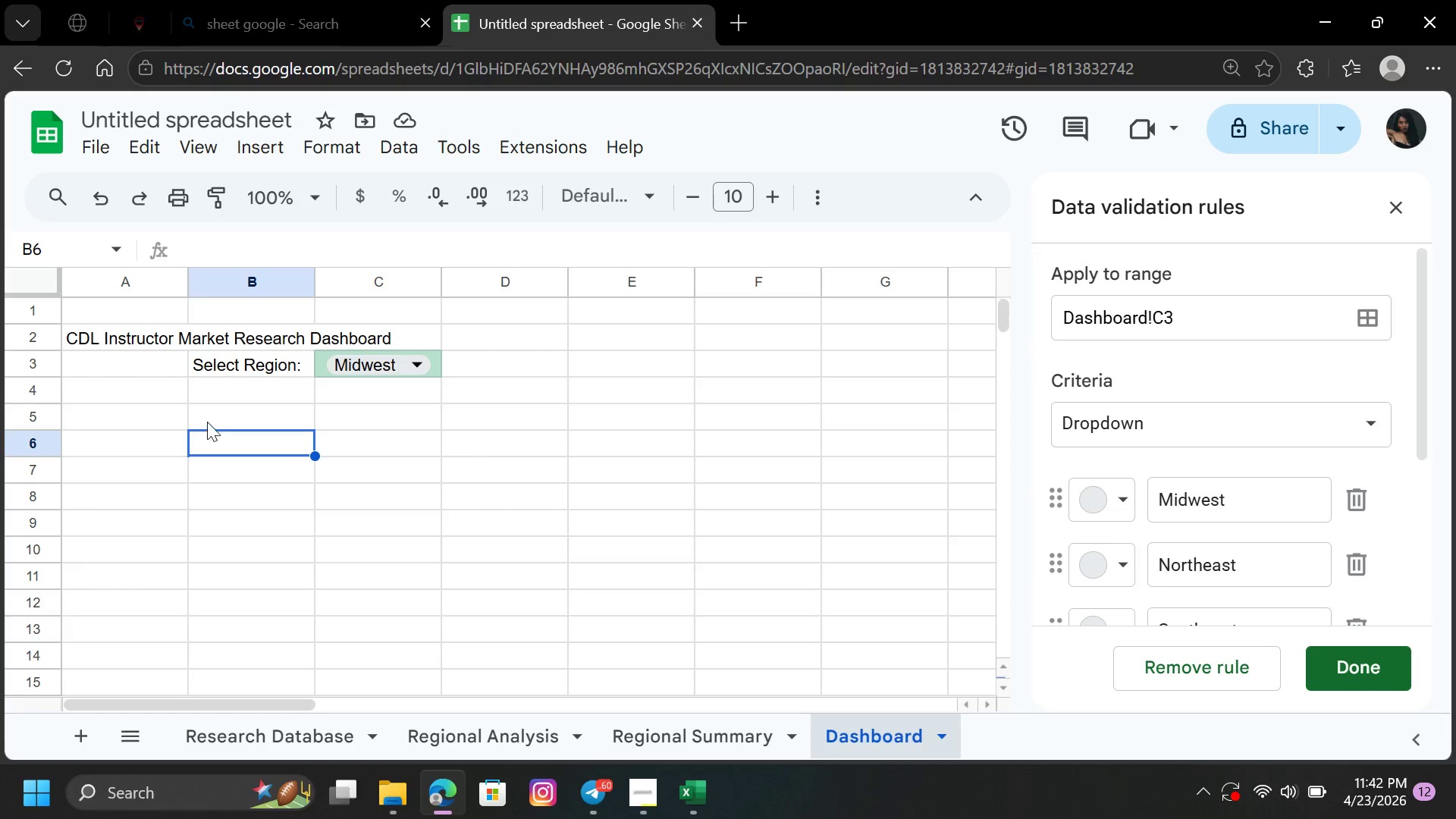 
left_click([207, 421])
 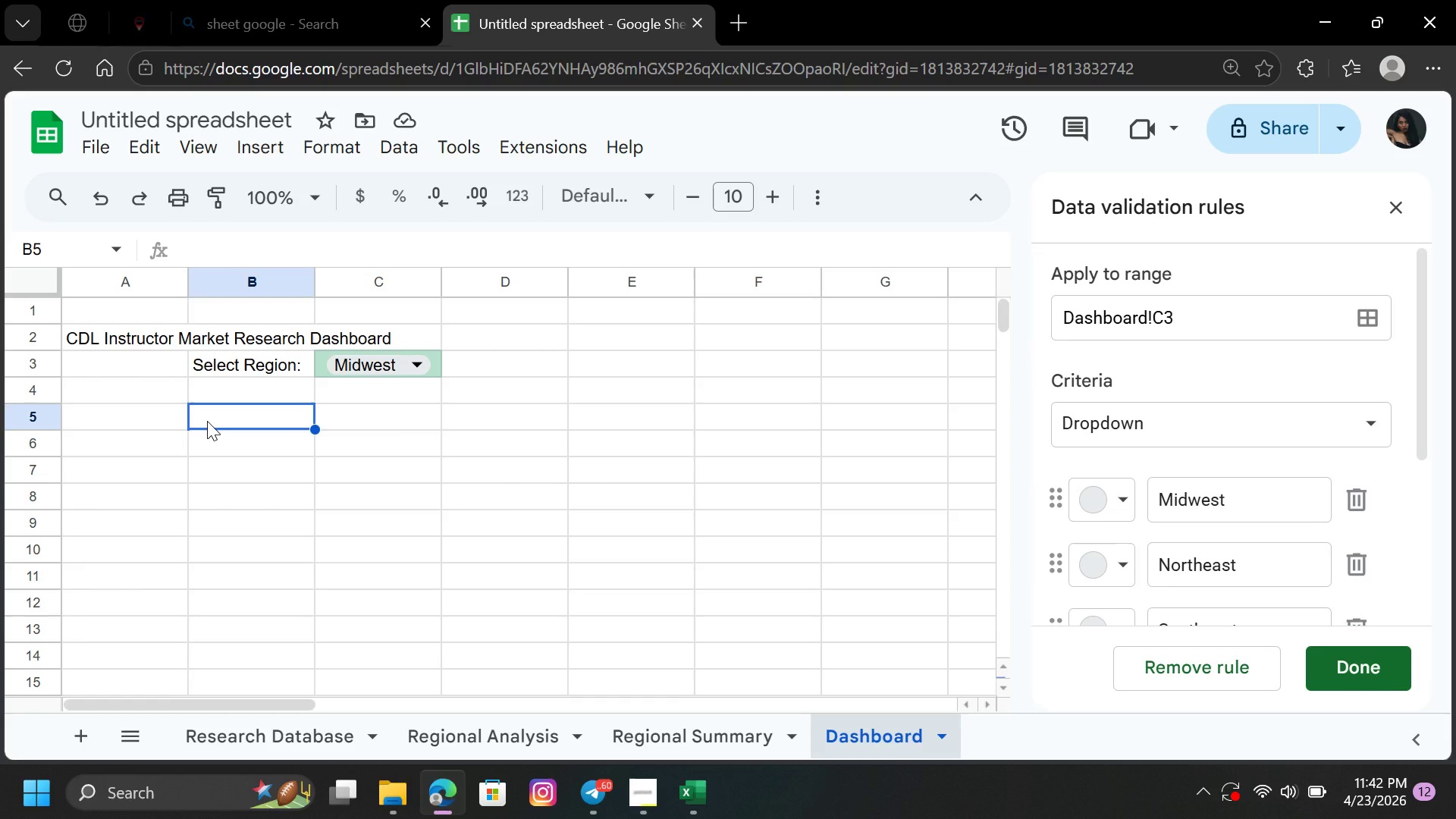 
left_click([207, 421])
 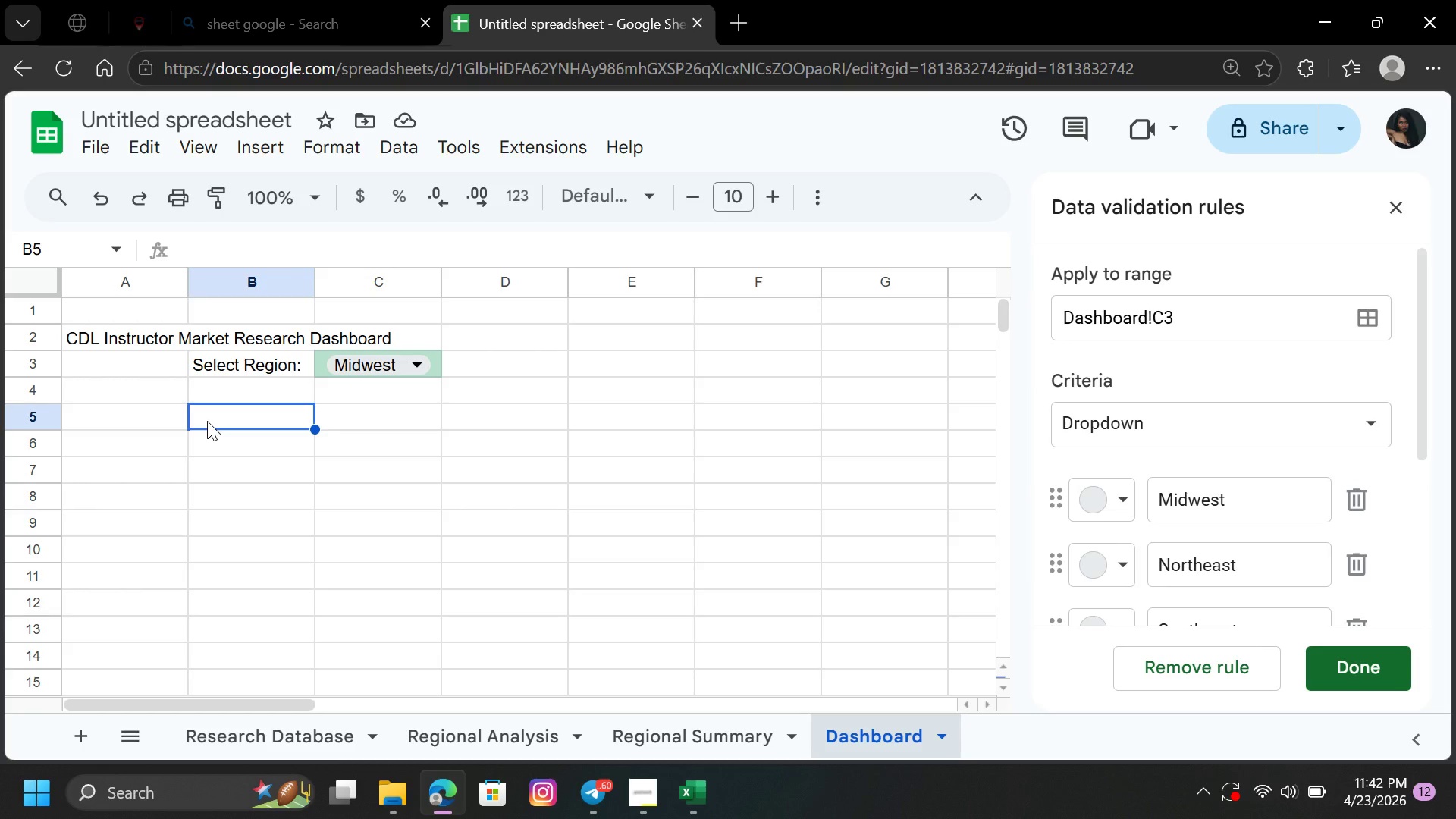 
type(Avr)
key(Backspace)
type(erage Base)
 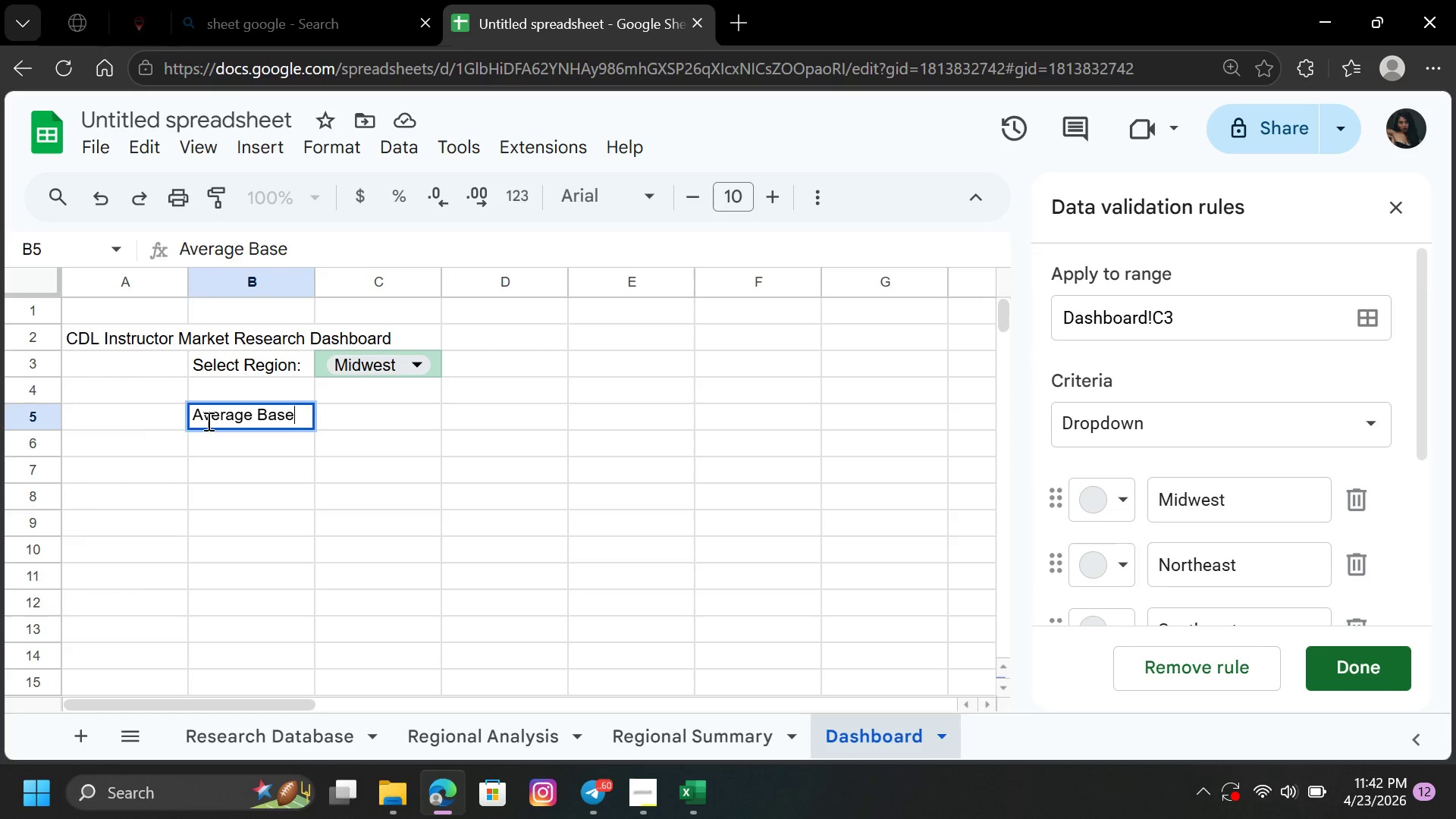 
type( Salary)
 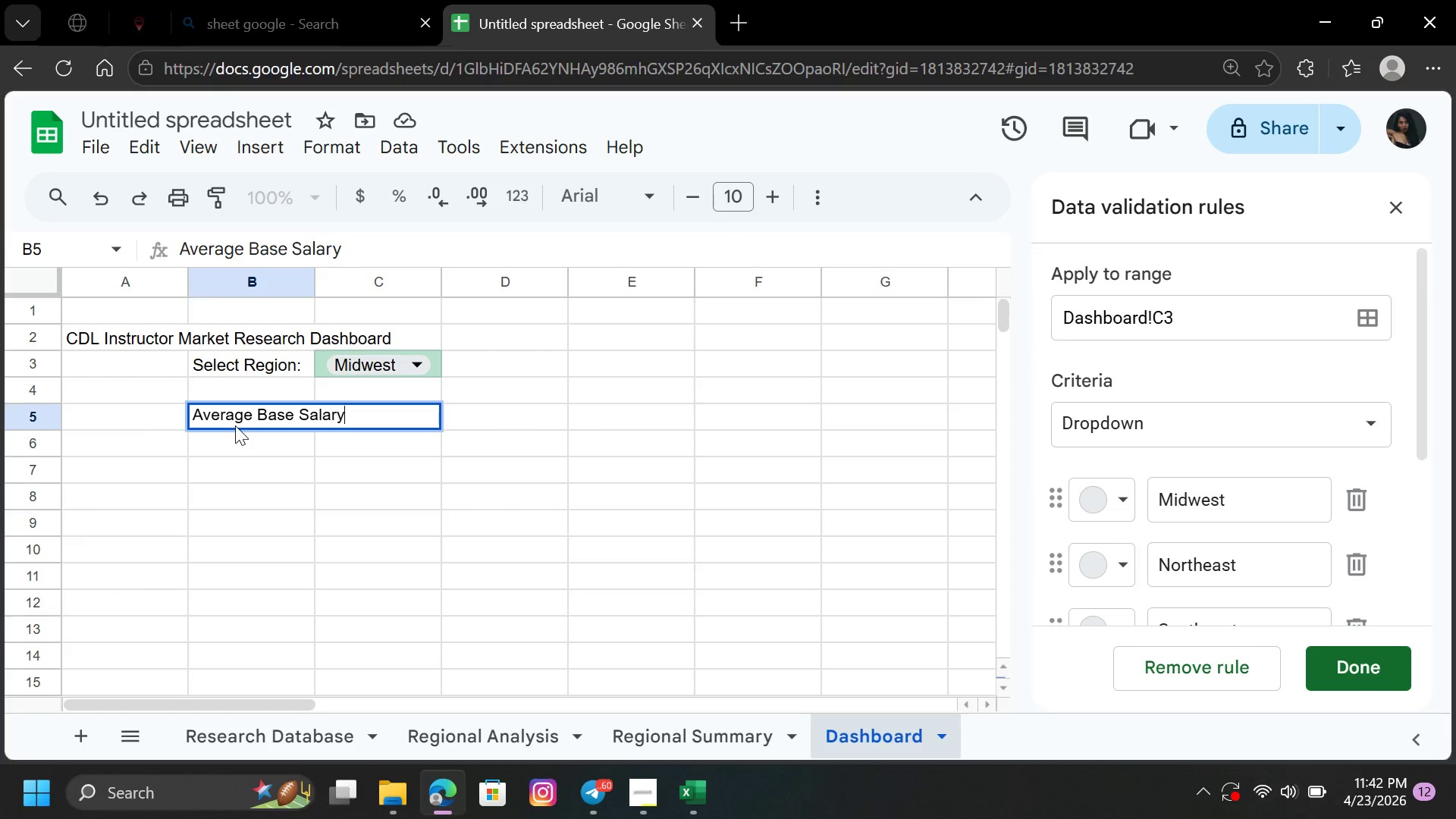 
wait(5.66)
 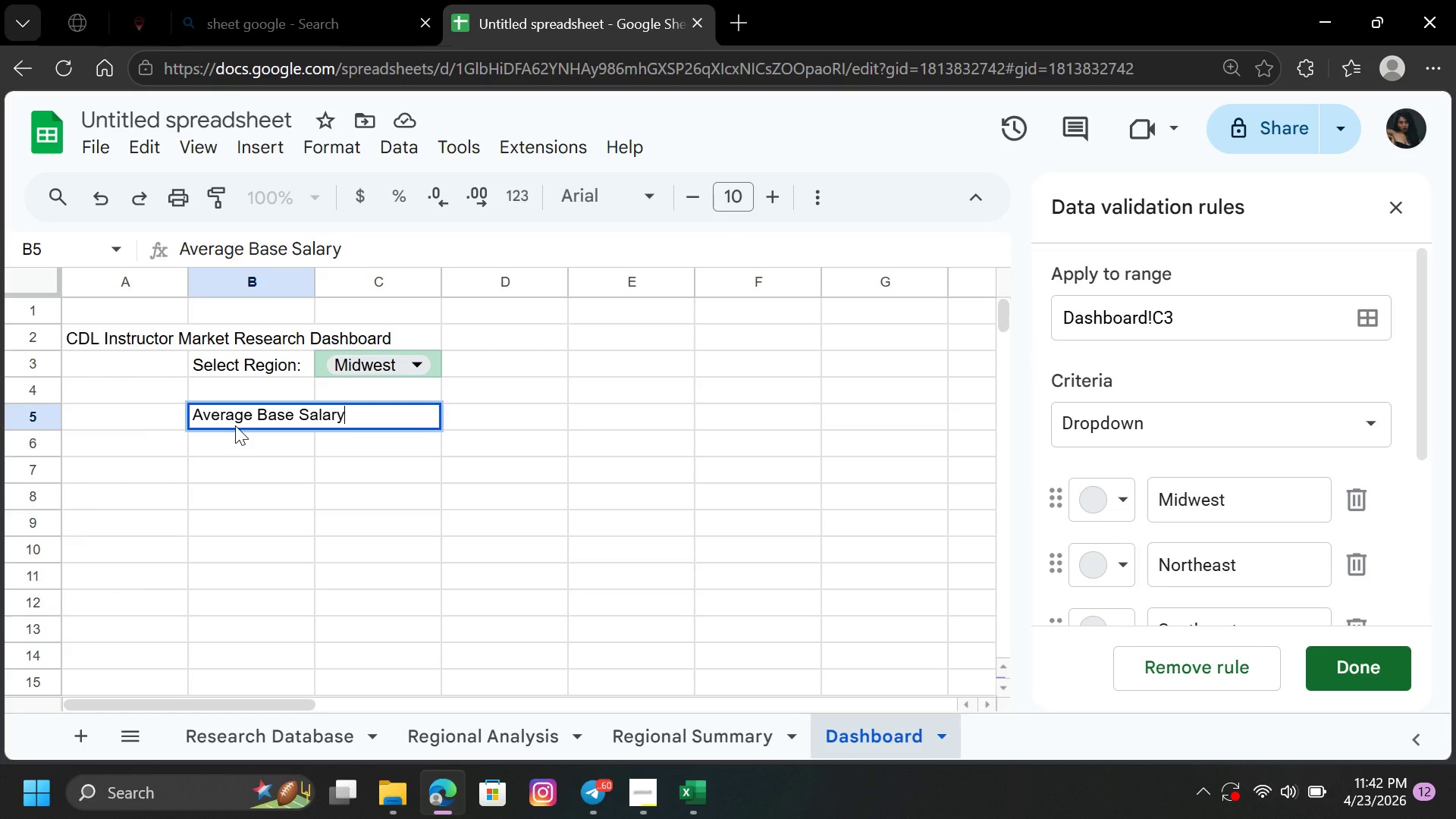 
left_click([234, 447])
 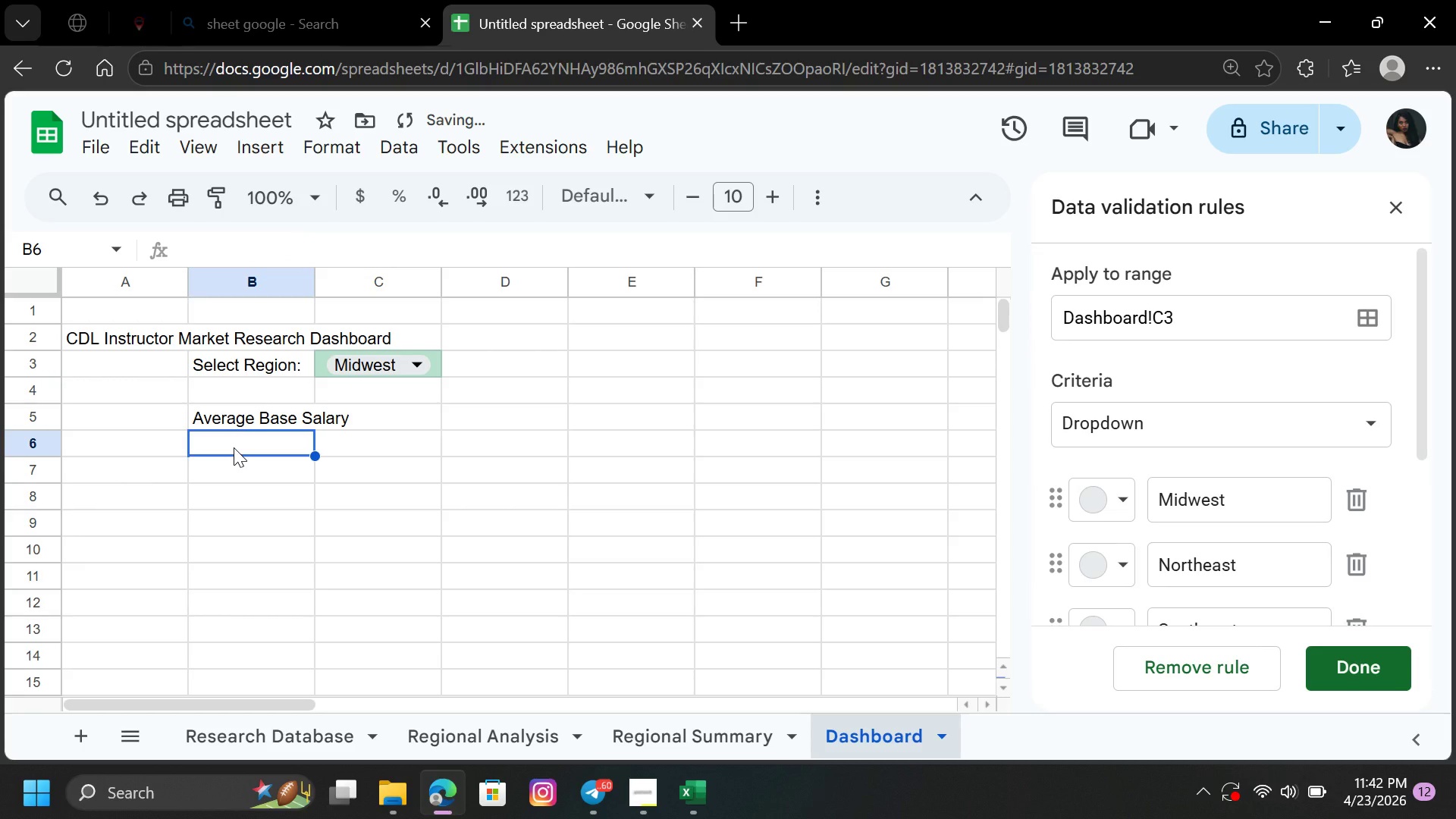 
type(Maximum Sif)
key(Backspace)
type(gn-on Bonus)
 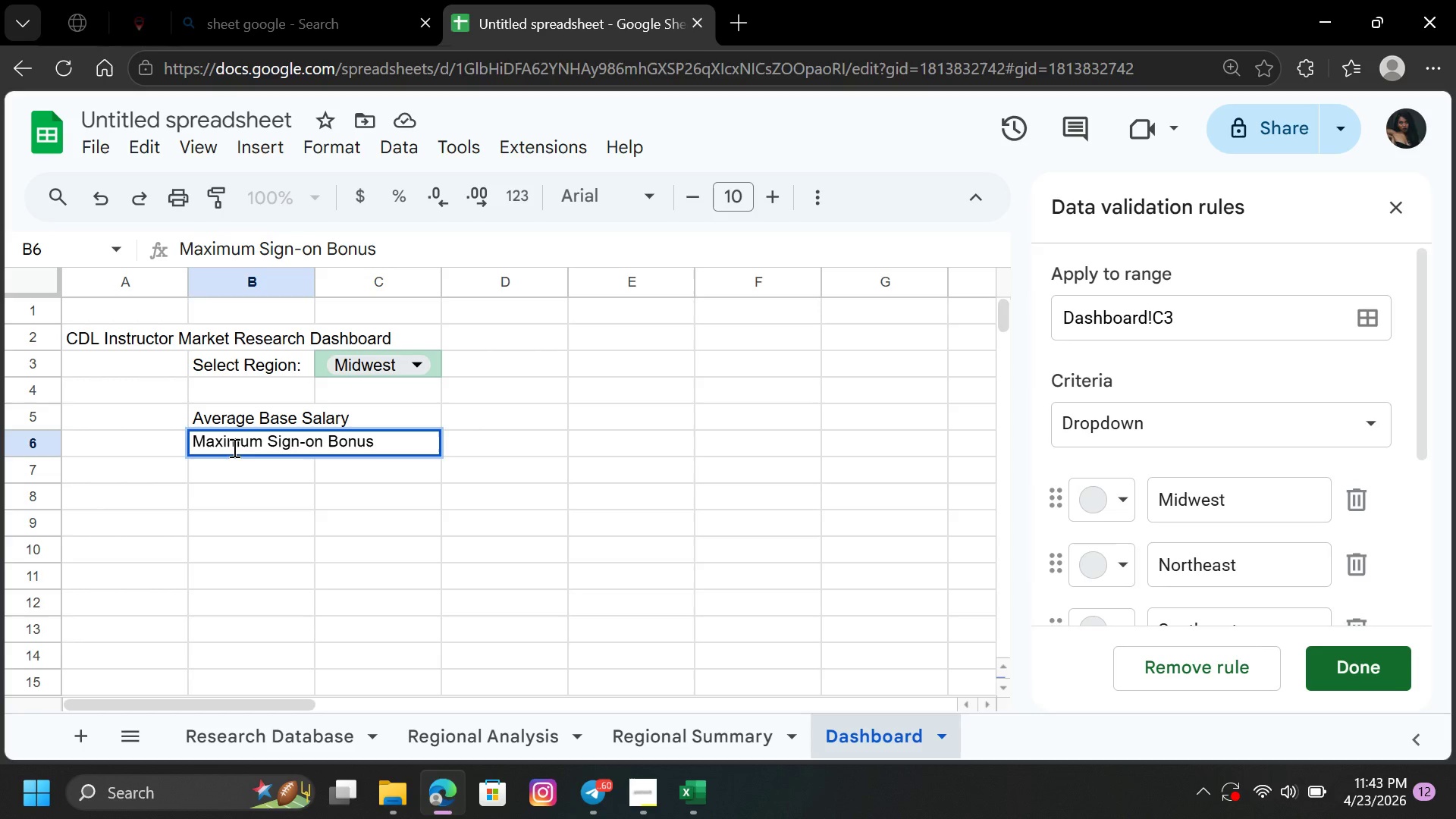 
key(ArrowDown)
 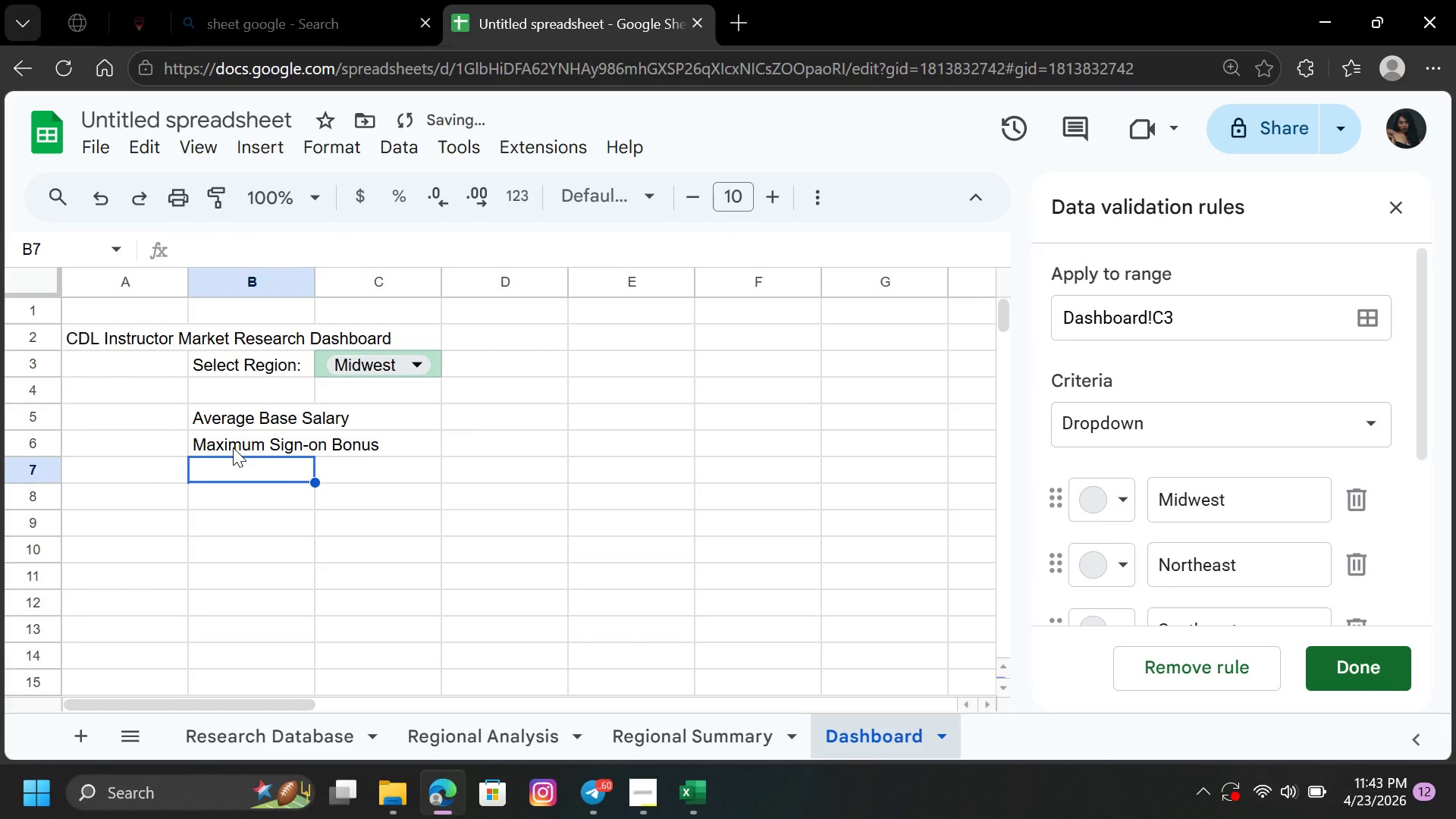 
type(Primary Market M)
key(Backspace)
type(b)
key(Backspace)
key(Backspace)
type( B)
 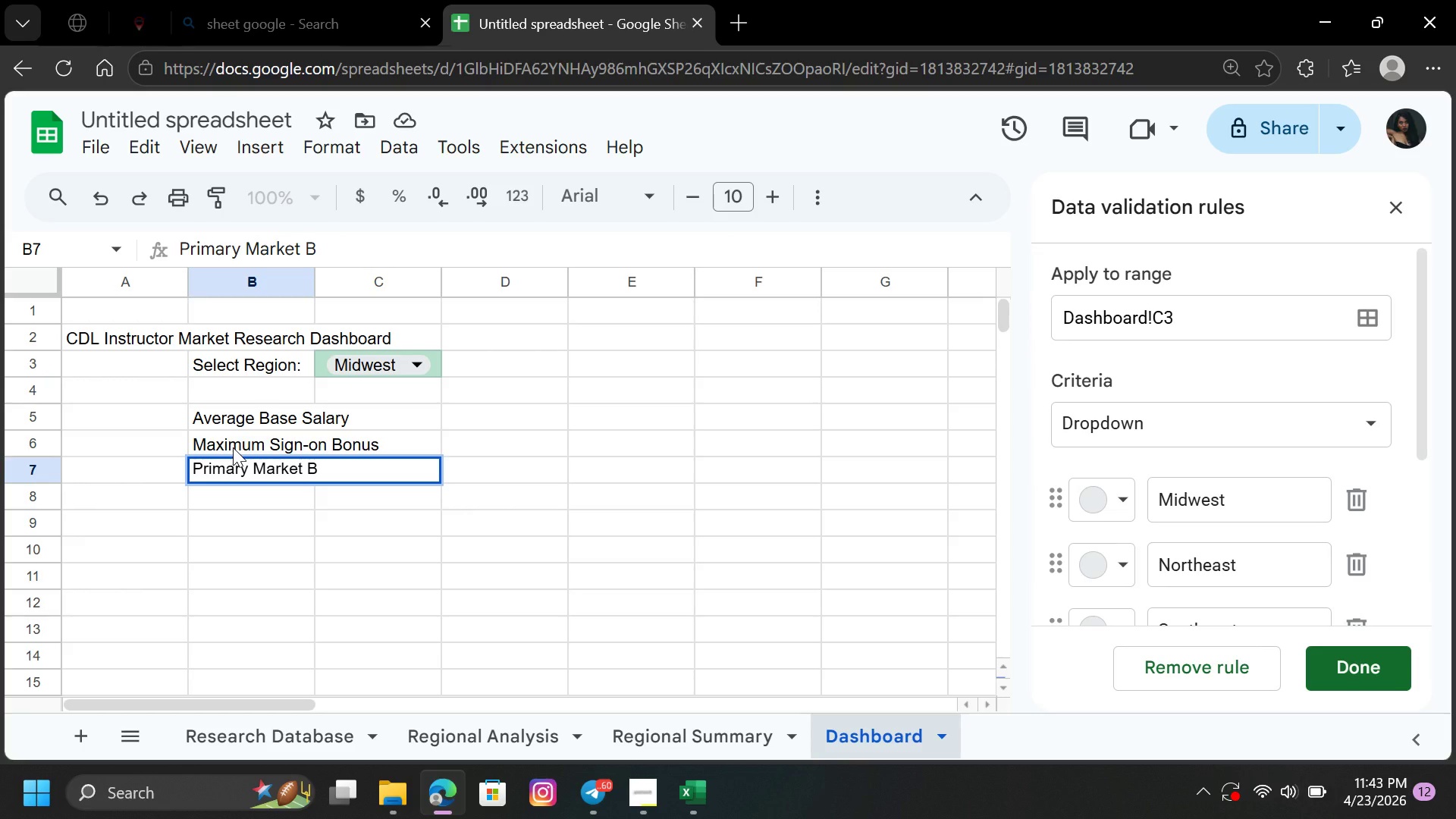 
type(enefit)
 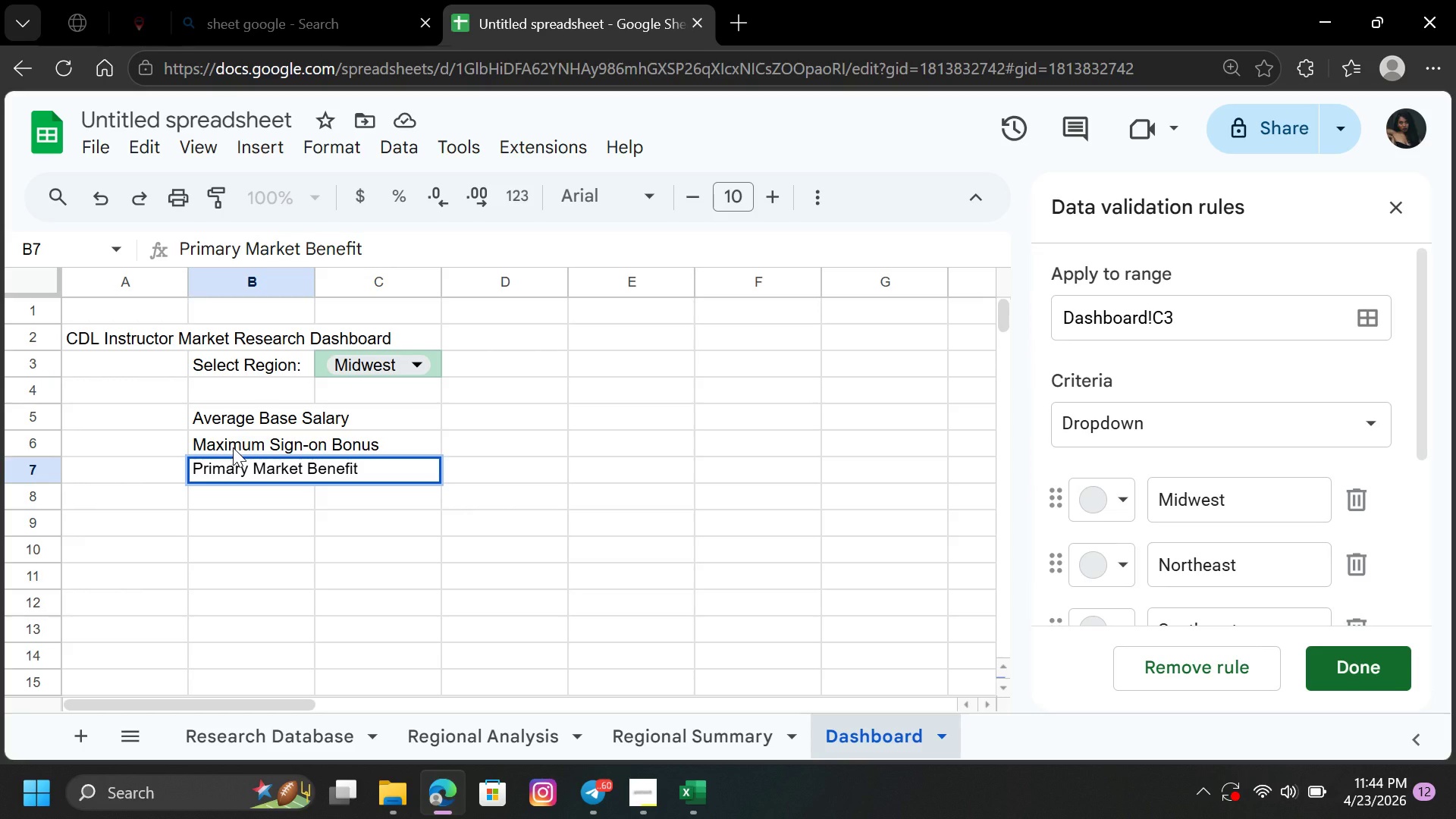 
wait(42.94)
 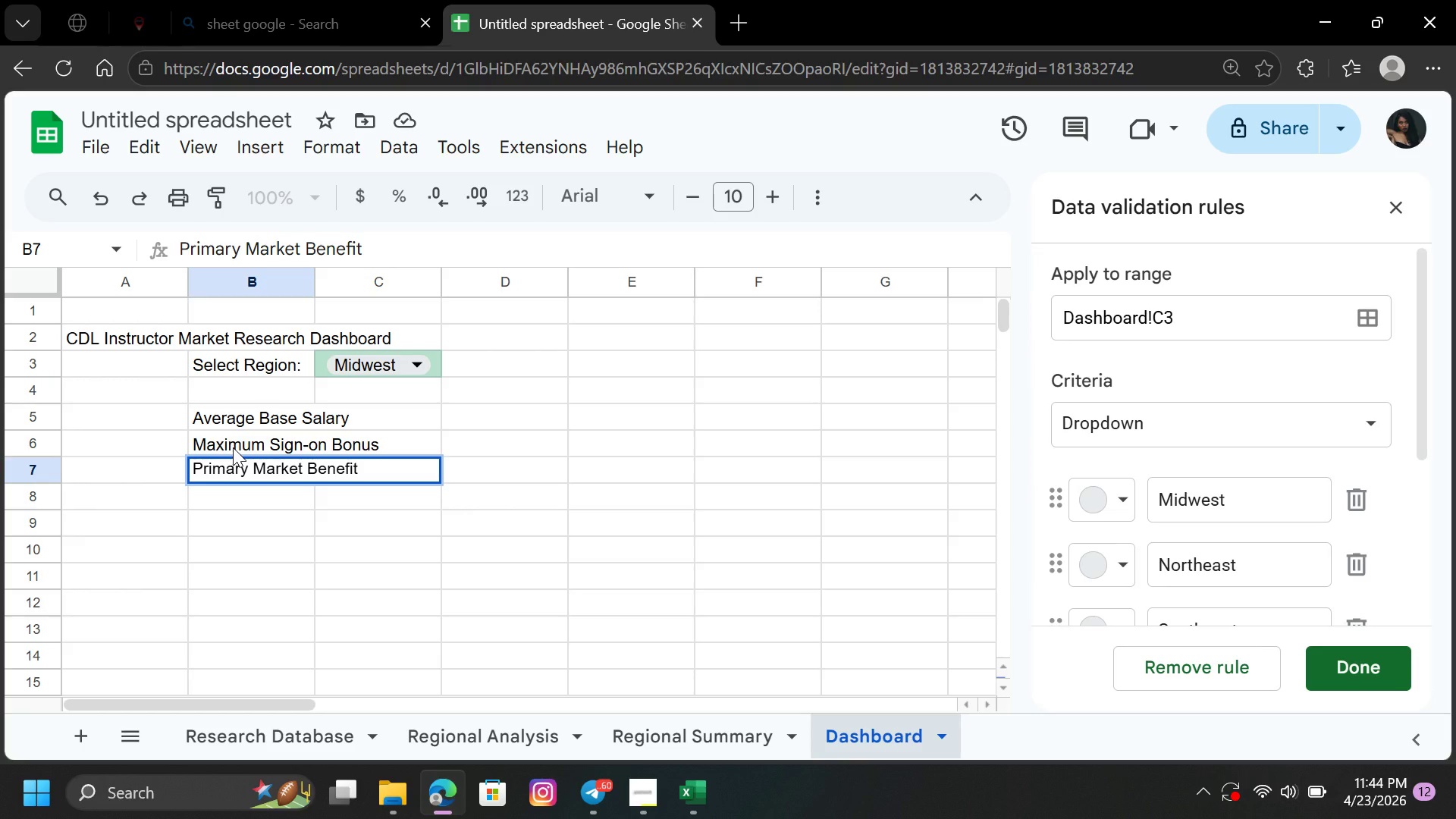 
left_click([317, 284])
 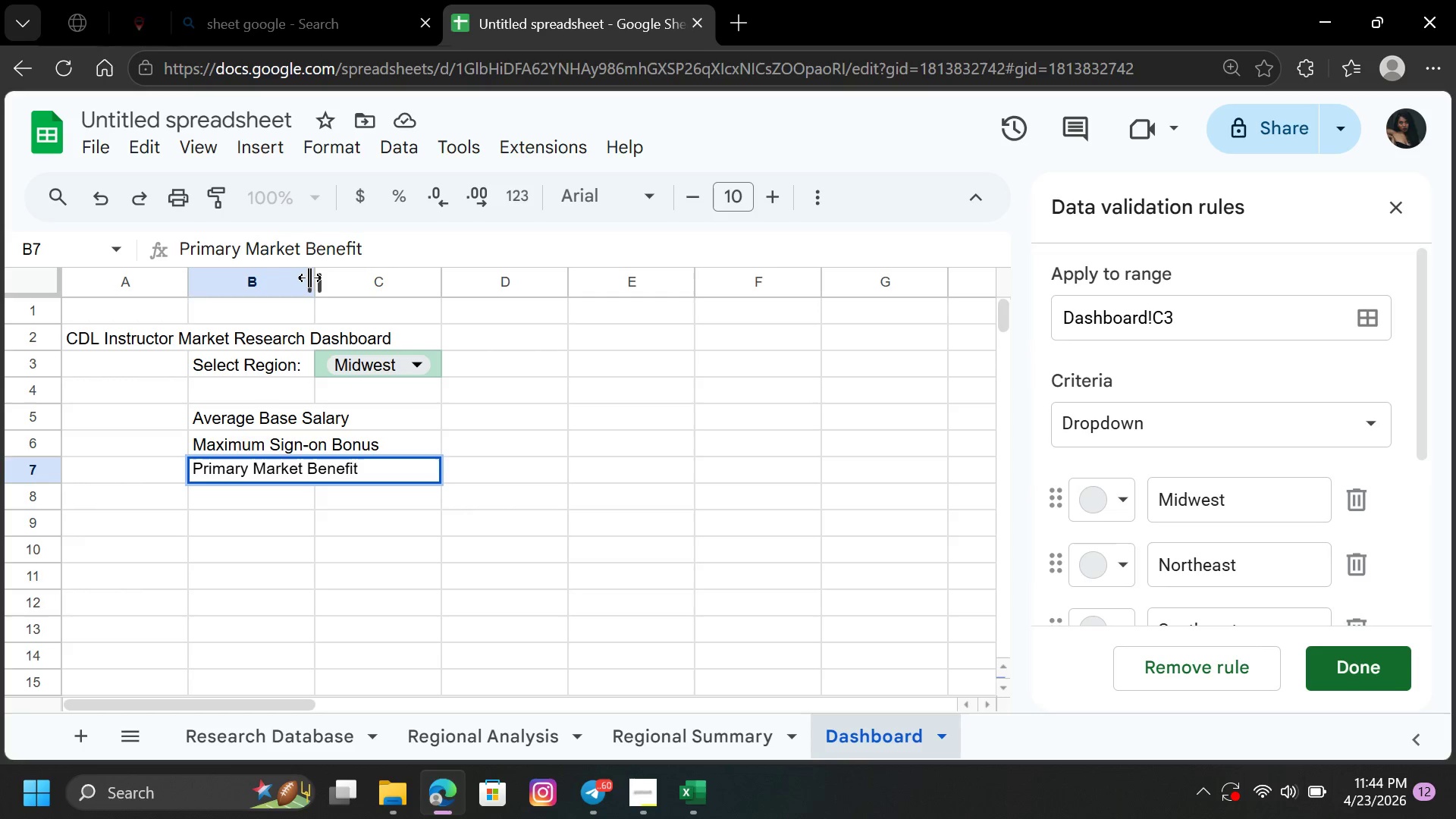 
double_click([314, 279])
 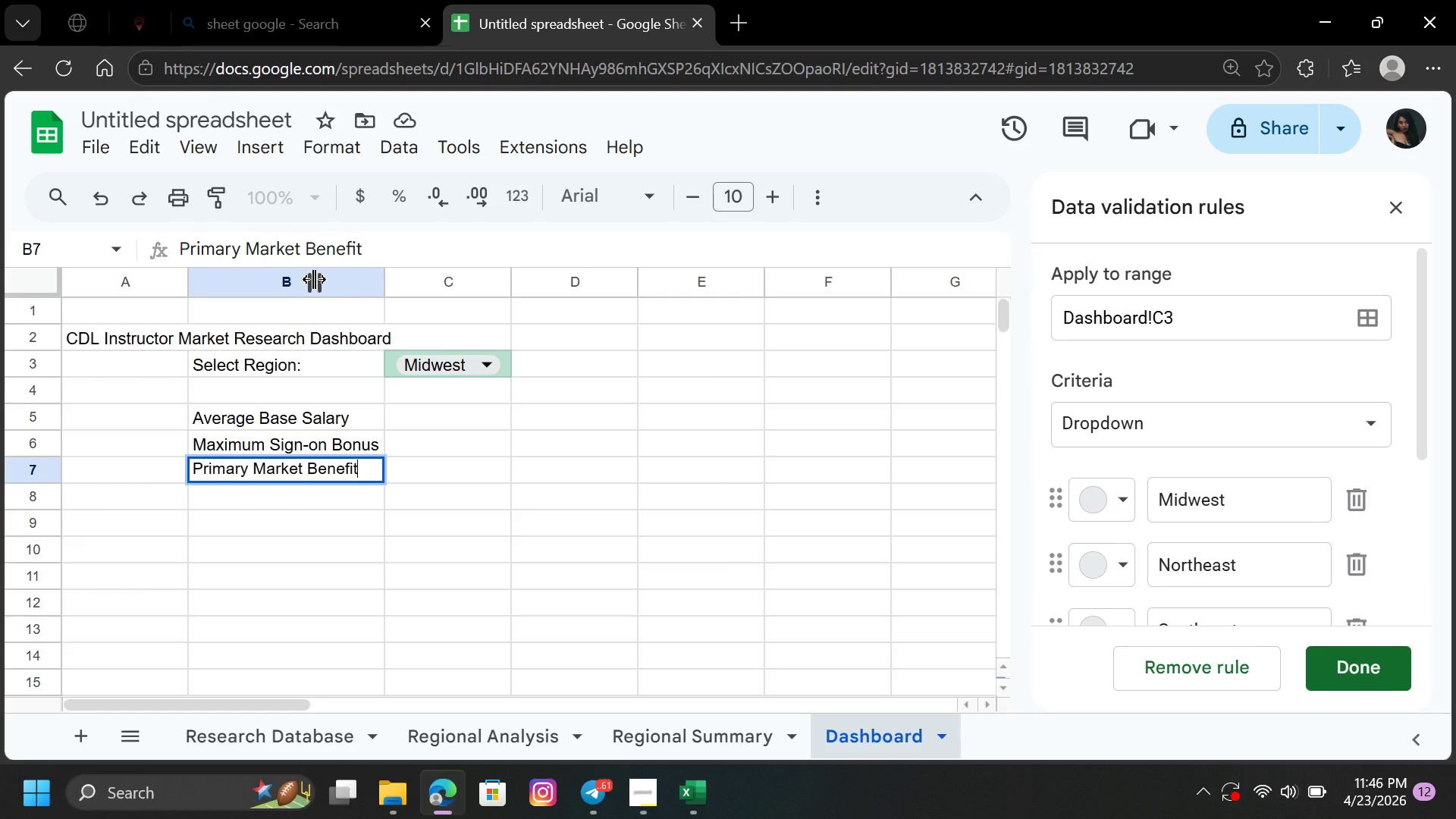 
wait(118.62)
 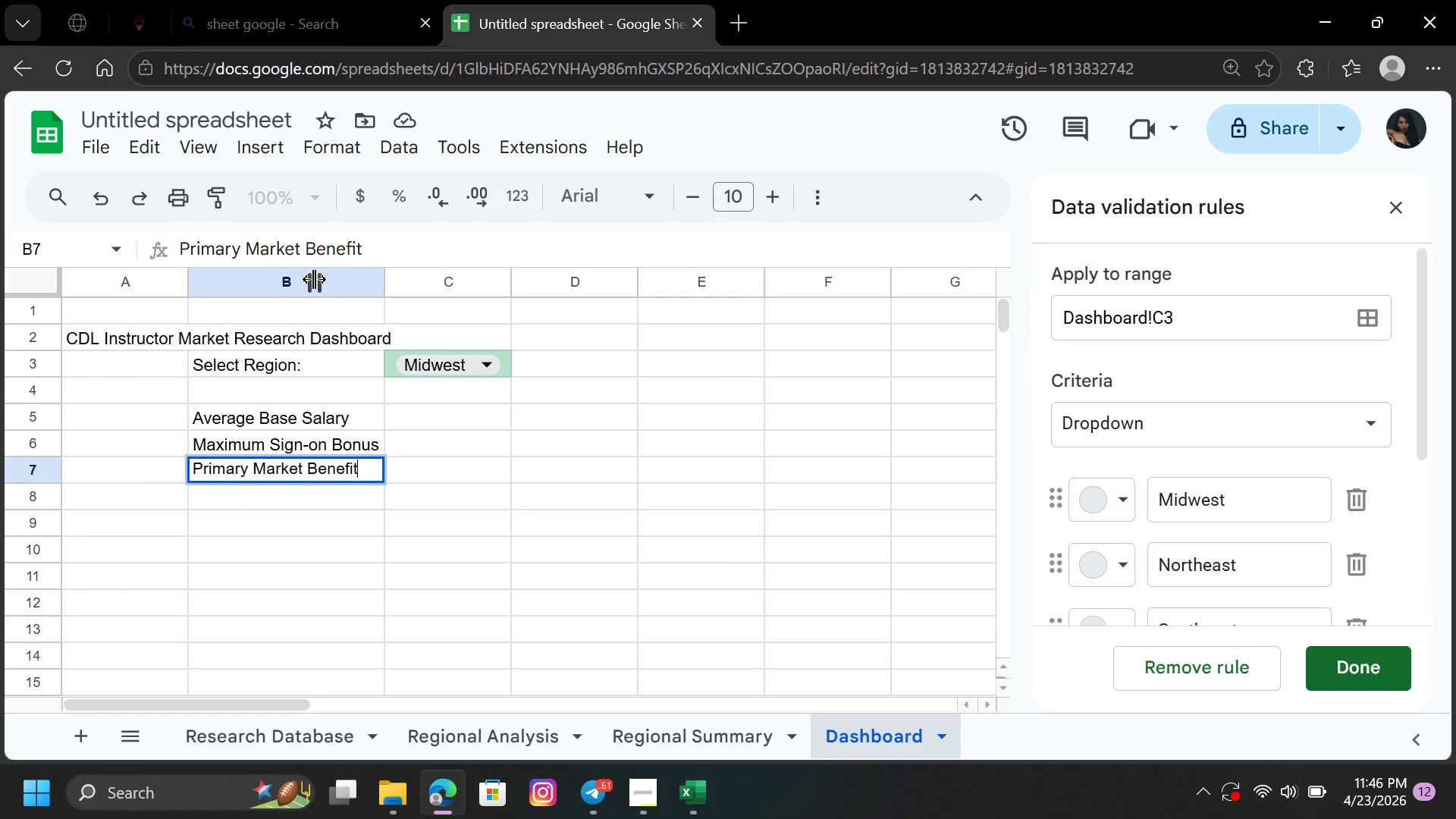 
left_click([405, 415])
 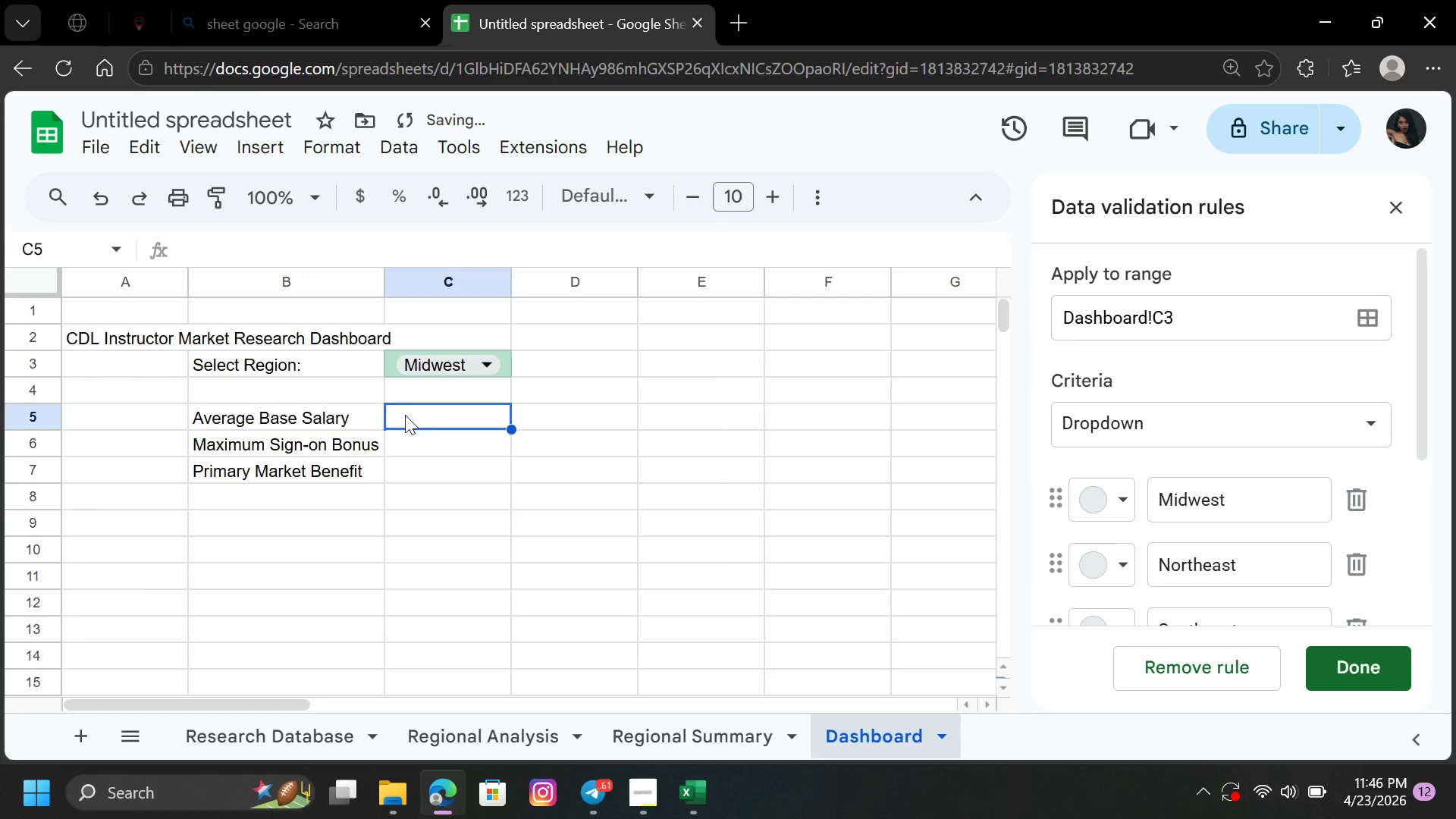 
key(Equal)
 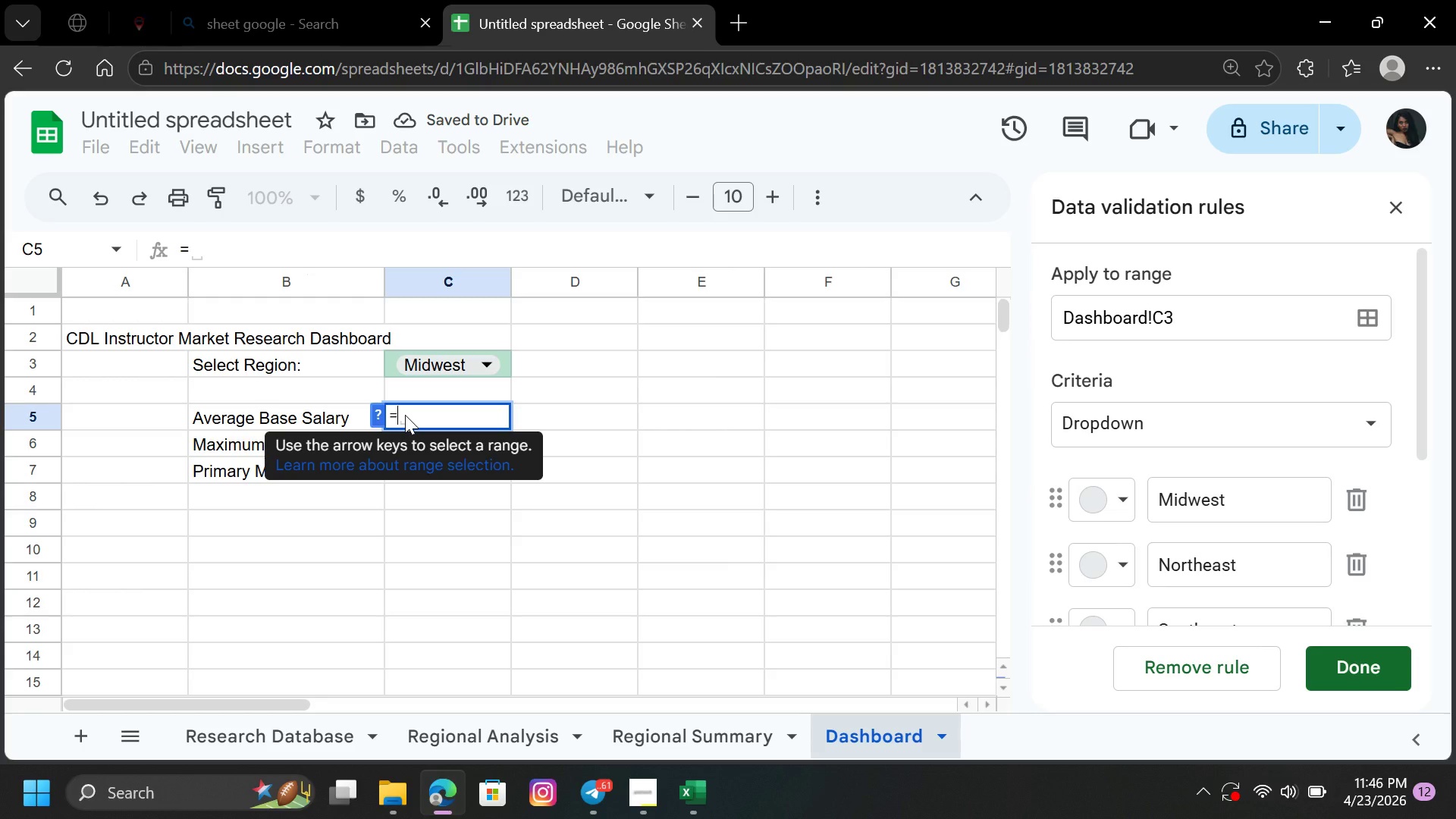 
type(Vlo)
 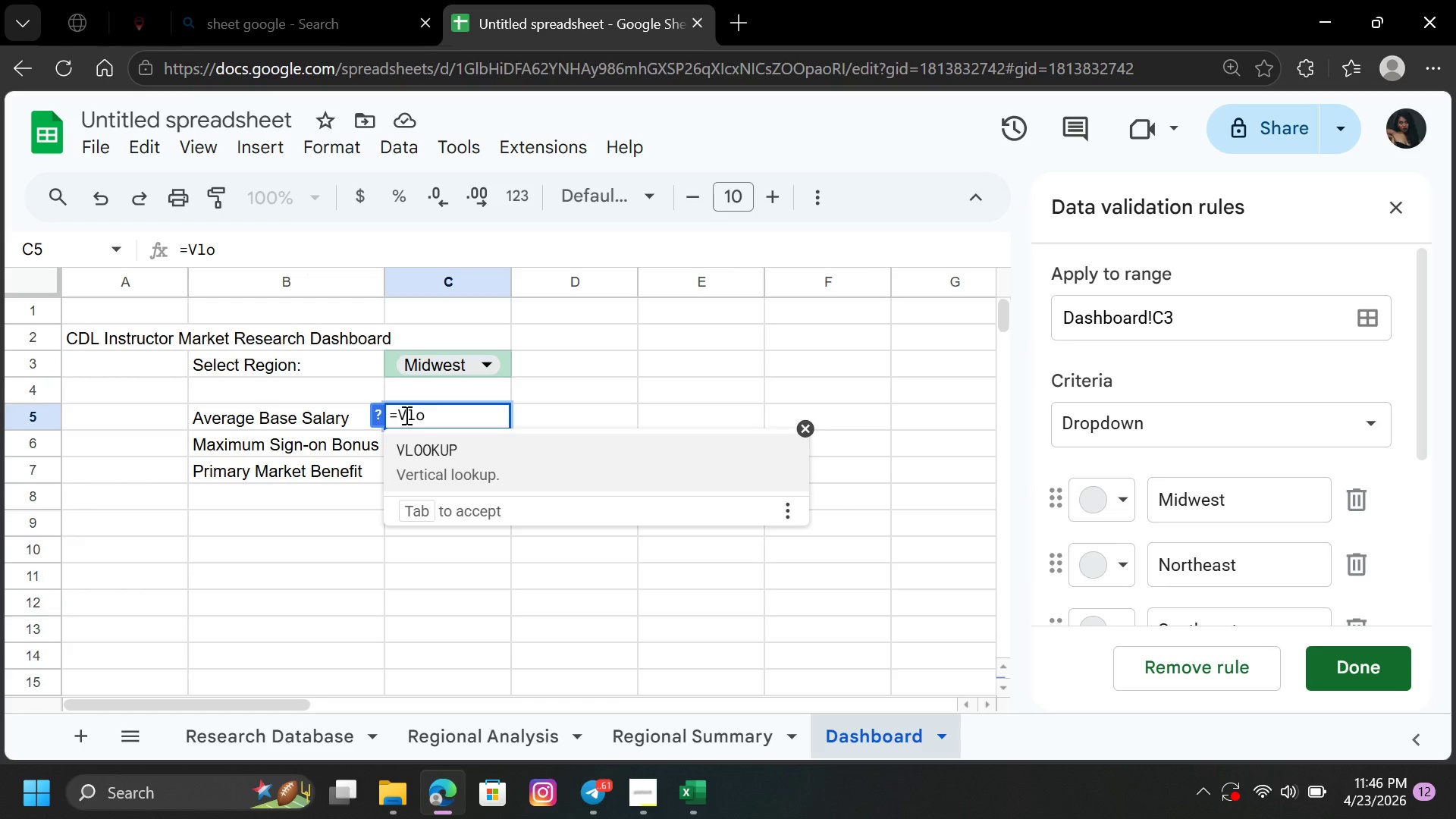 
key(Enter)
 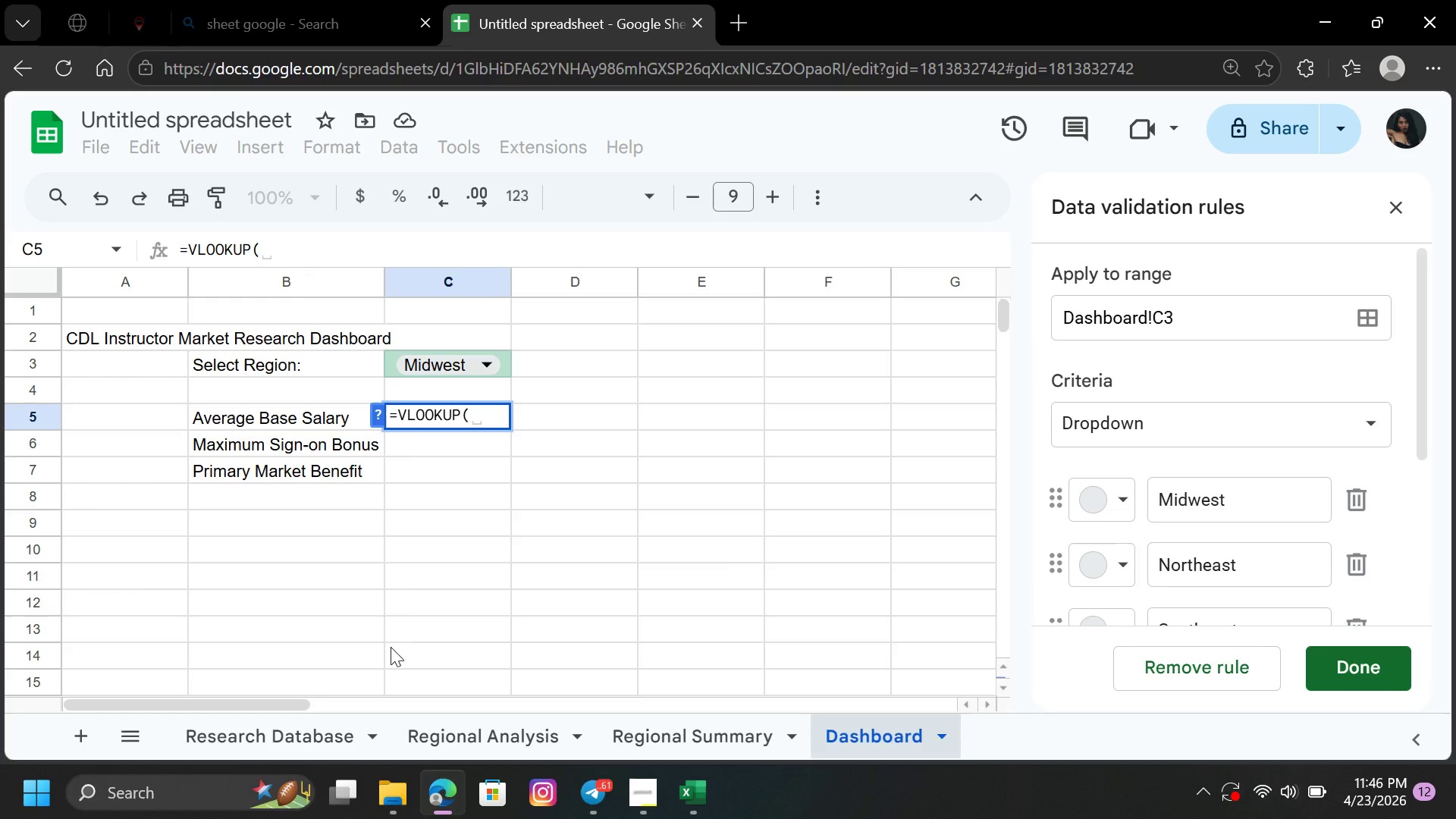 
wait(5.81)
 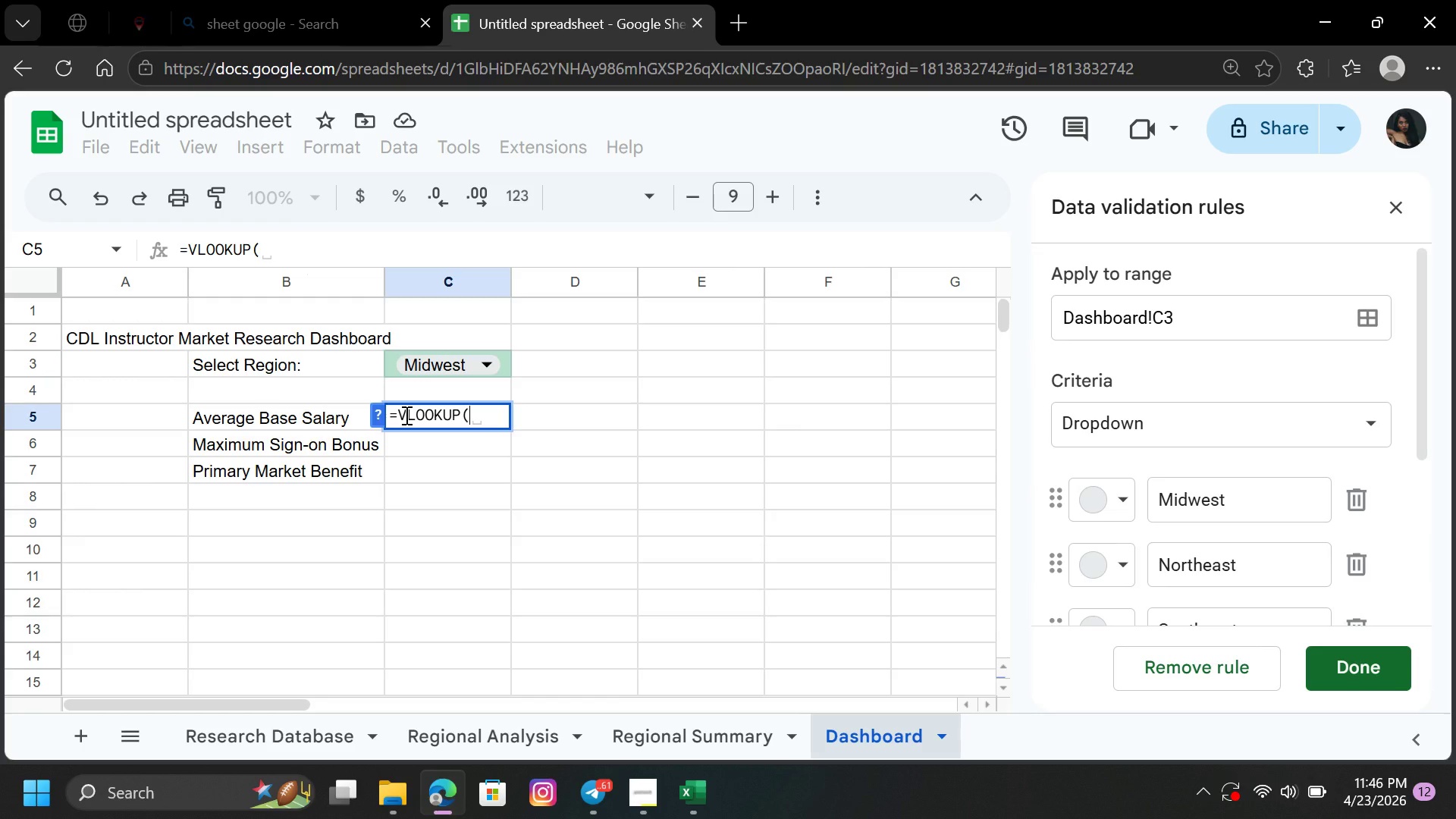 
left_click([654, 731])
 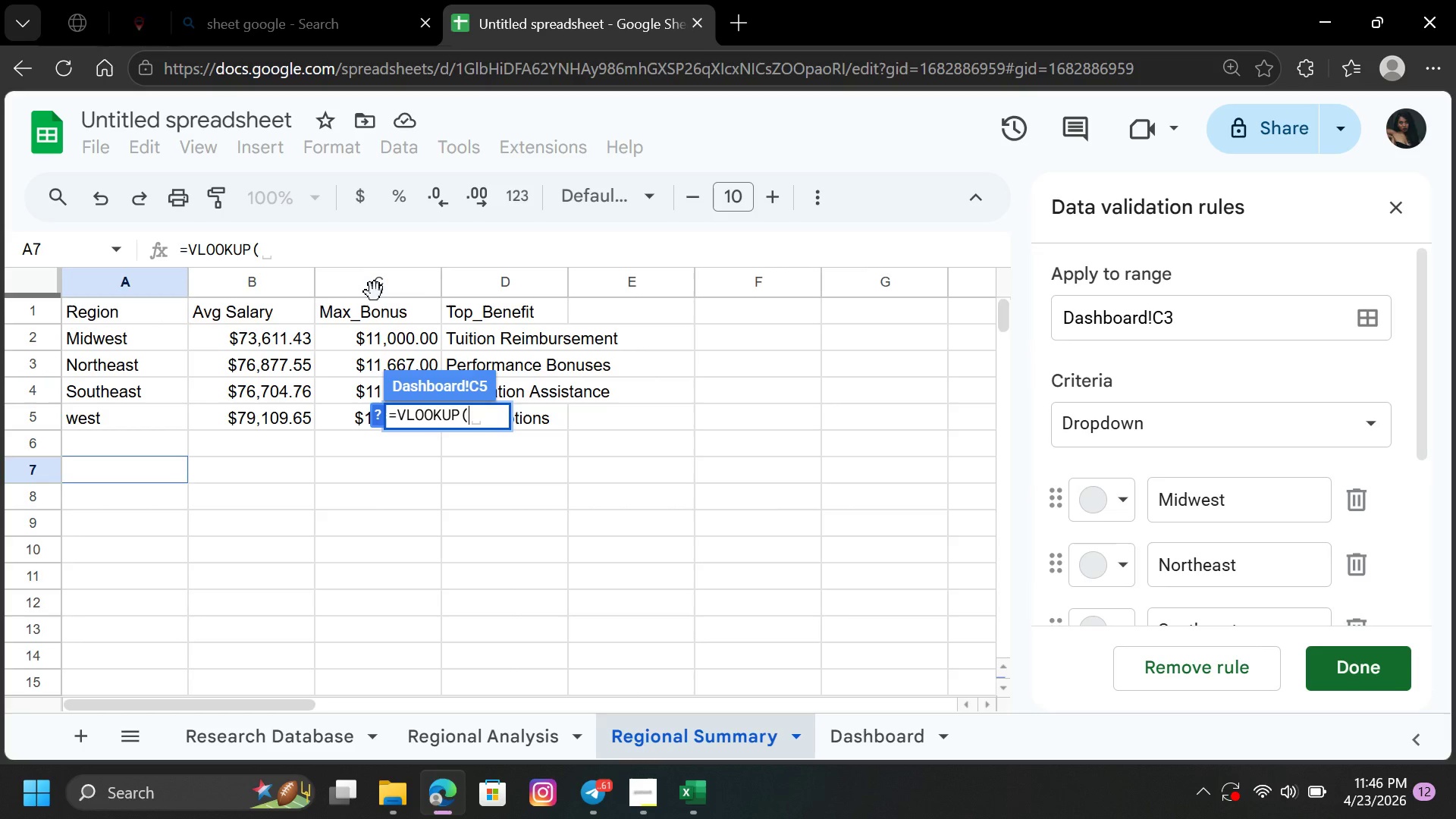 
wait(6.25)
 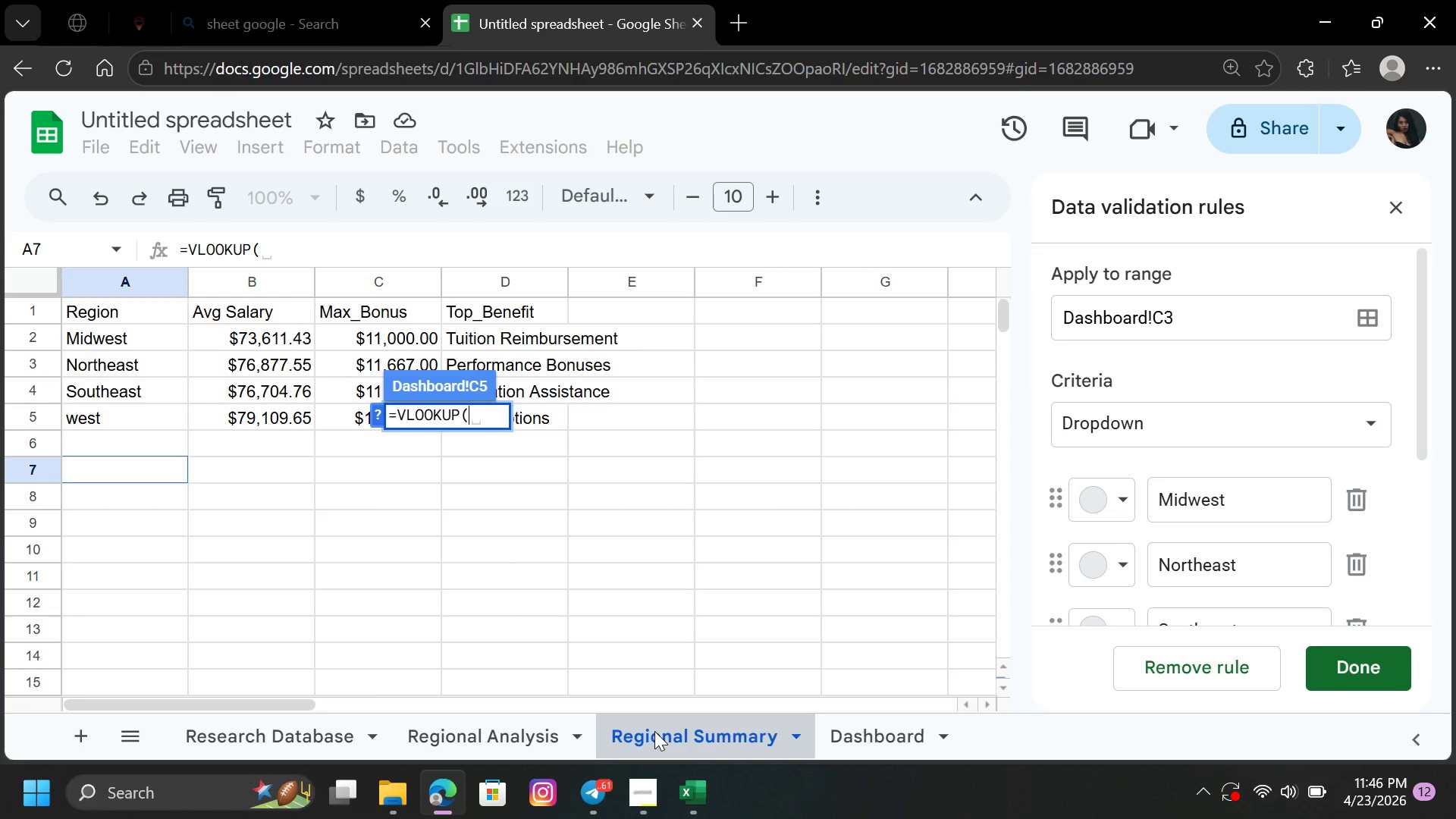 
mouse_move([356, 283])
 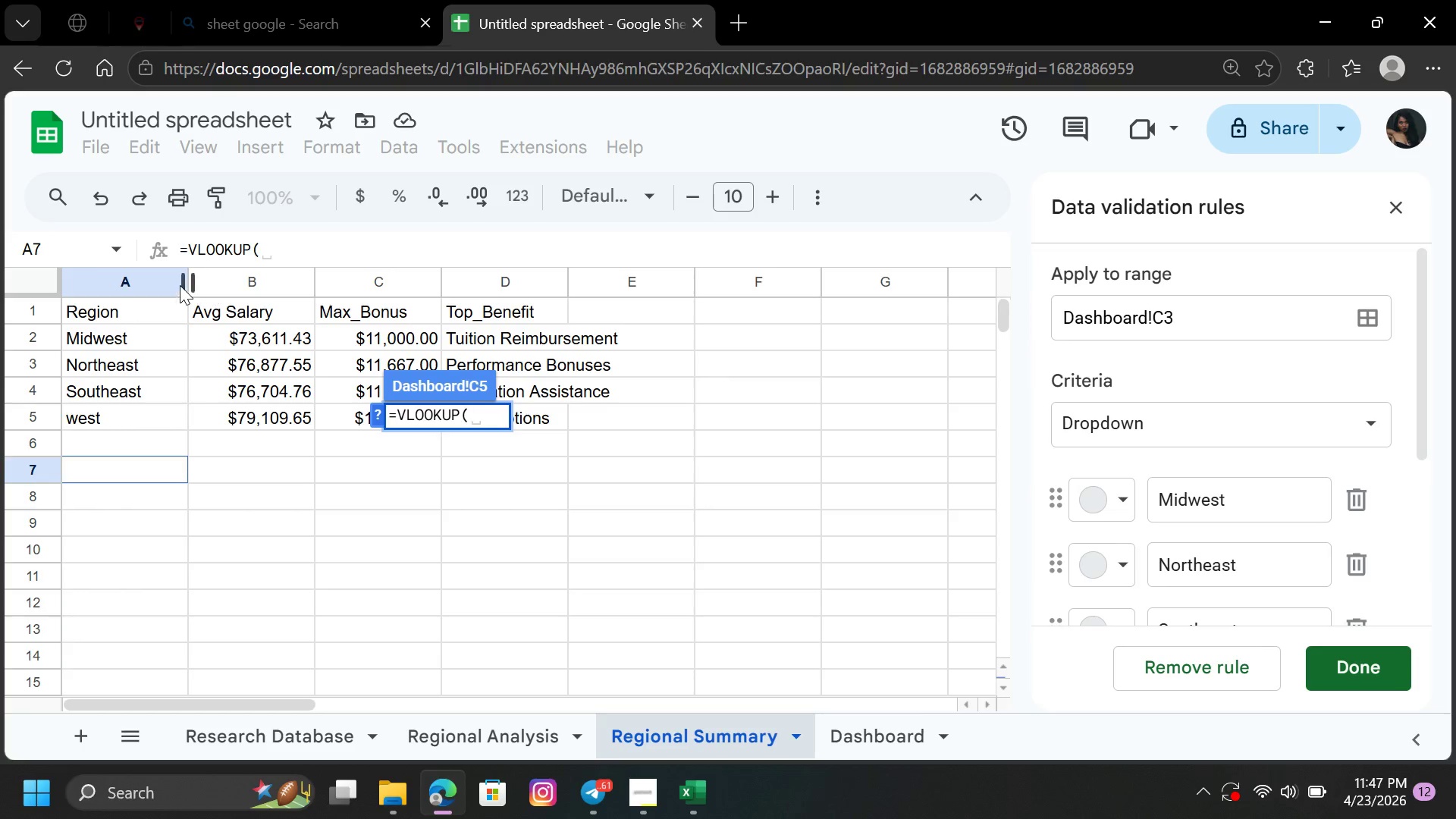 
left_click([143, 285])
 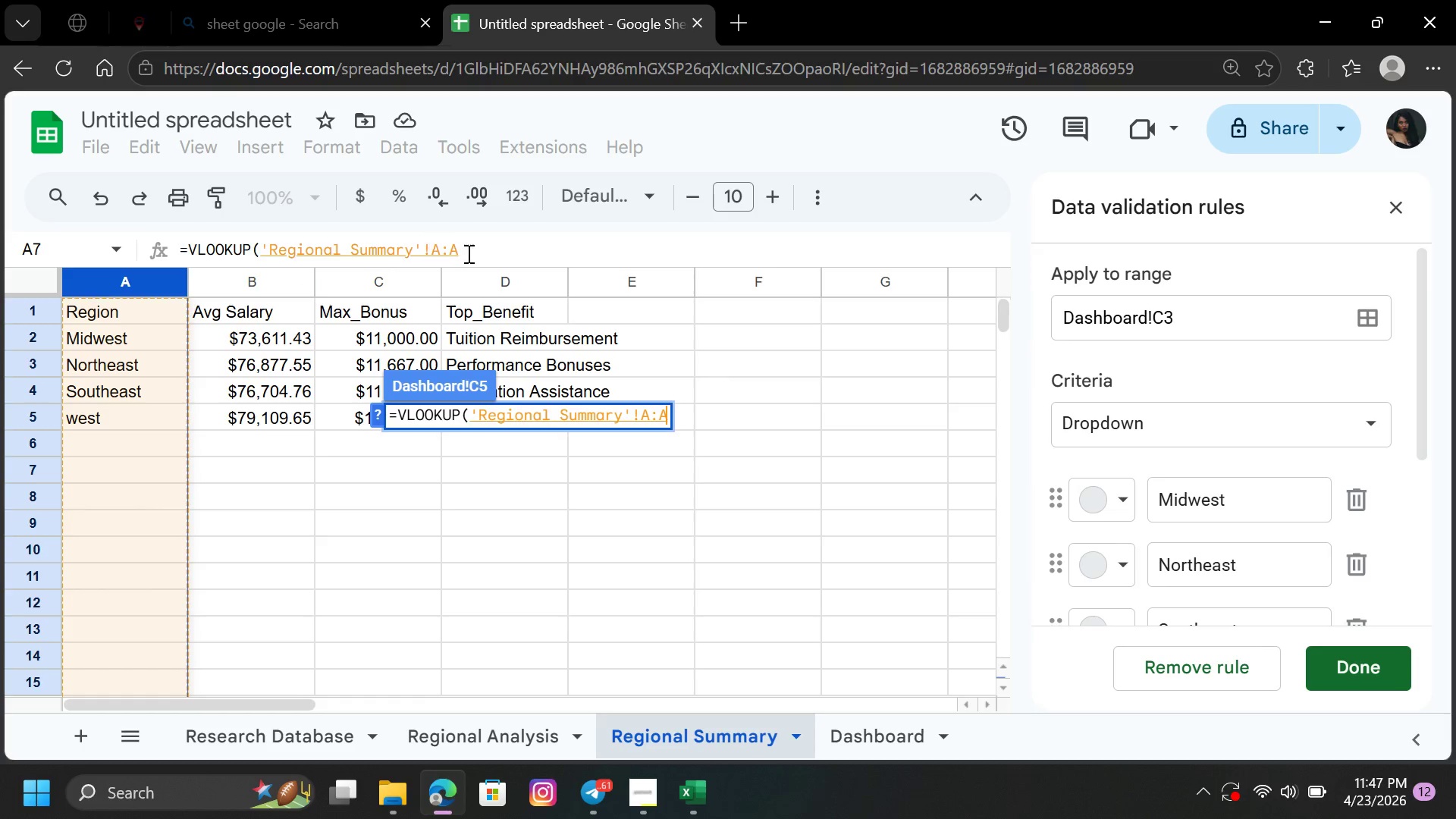 
left_click([466, 249])
 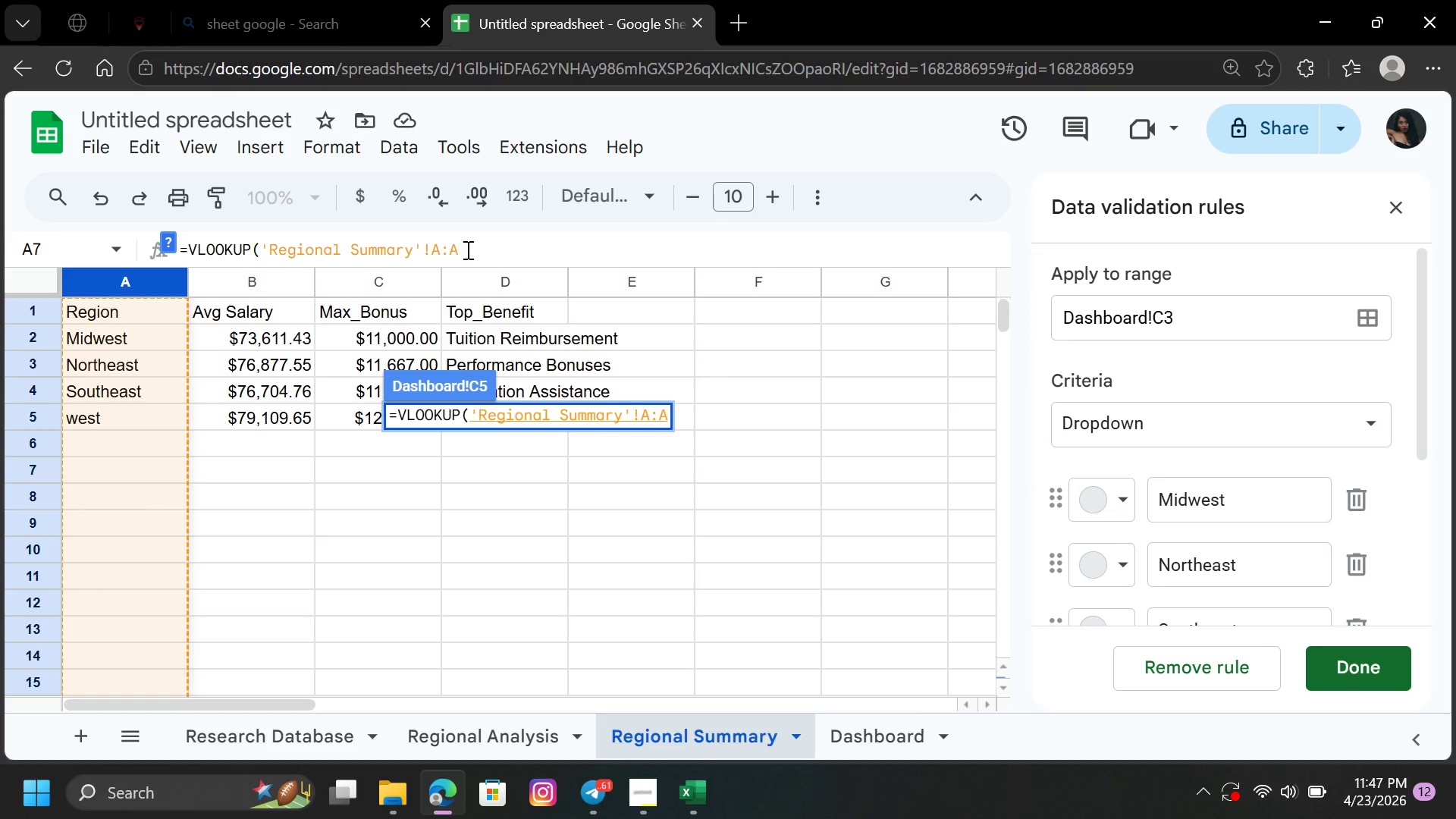 
key(Backspace)
 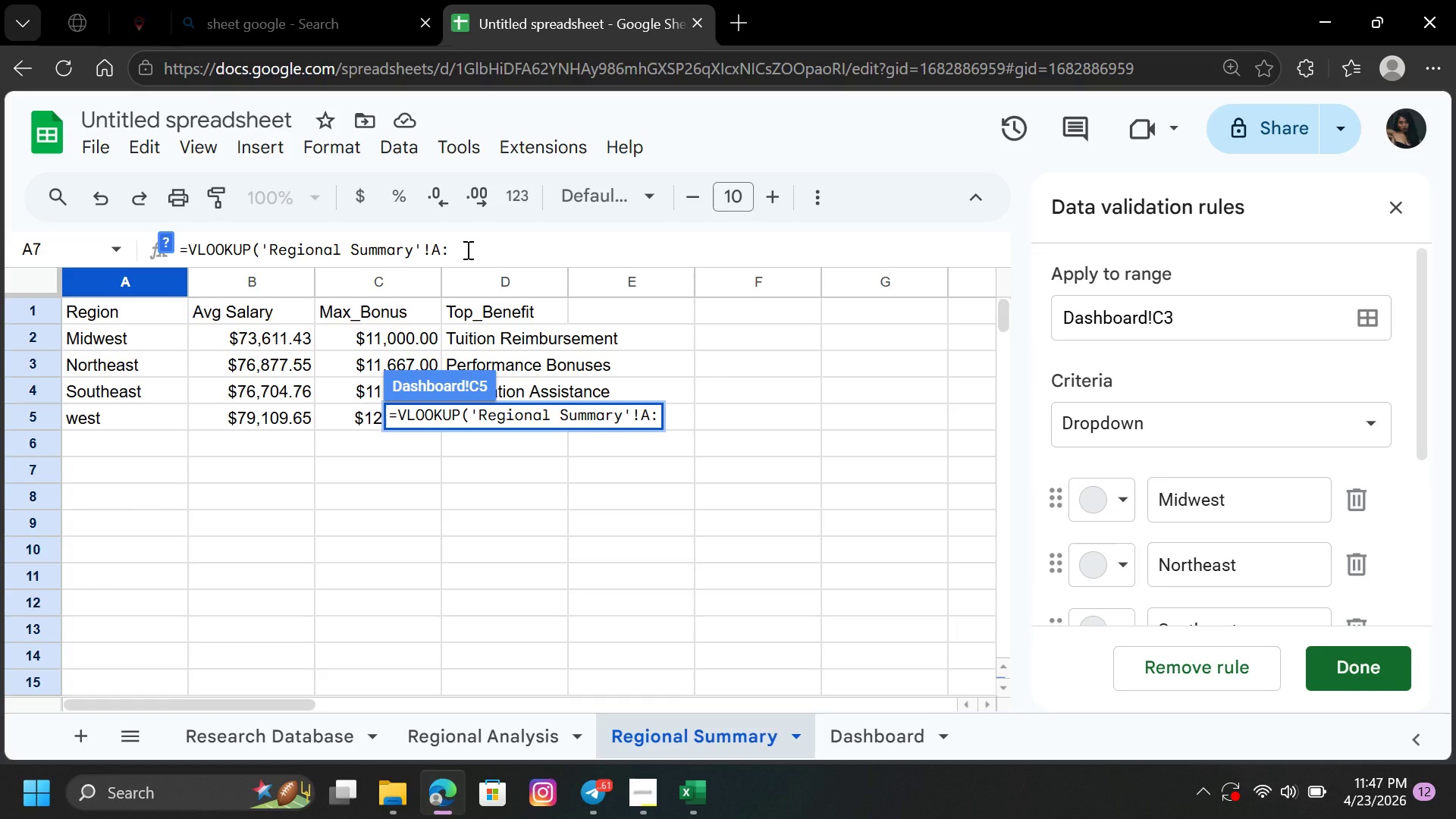 
key(D)
 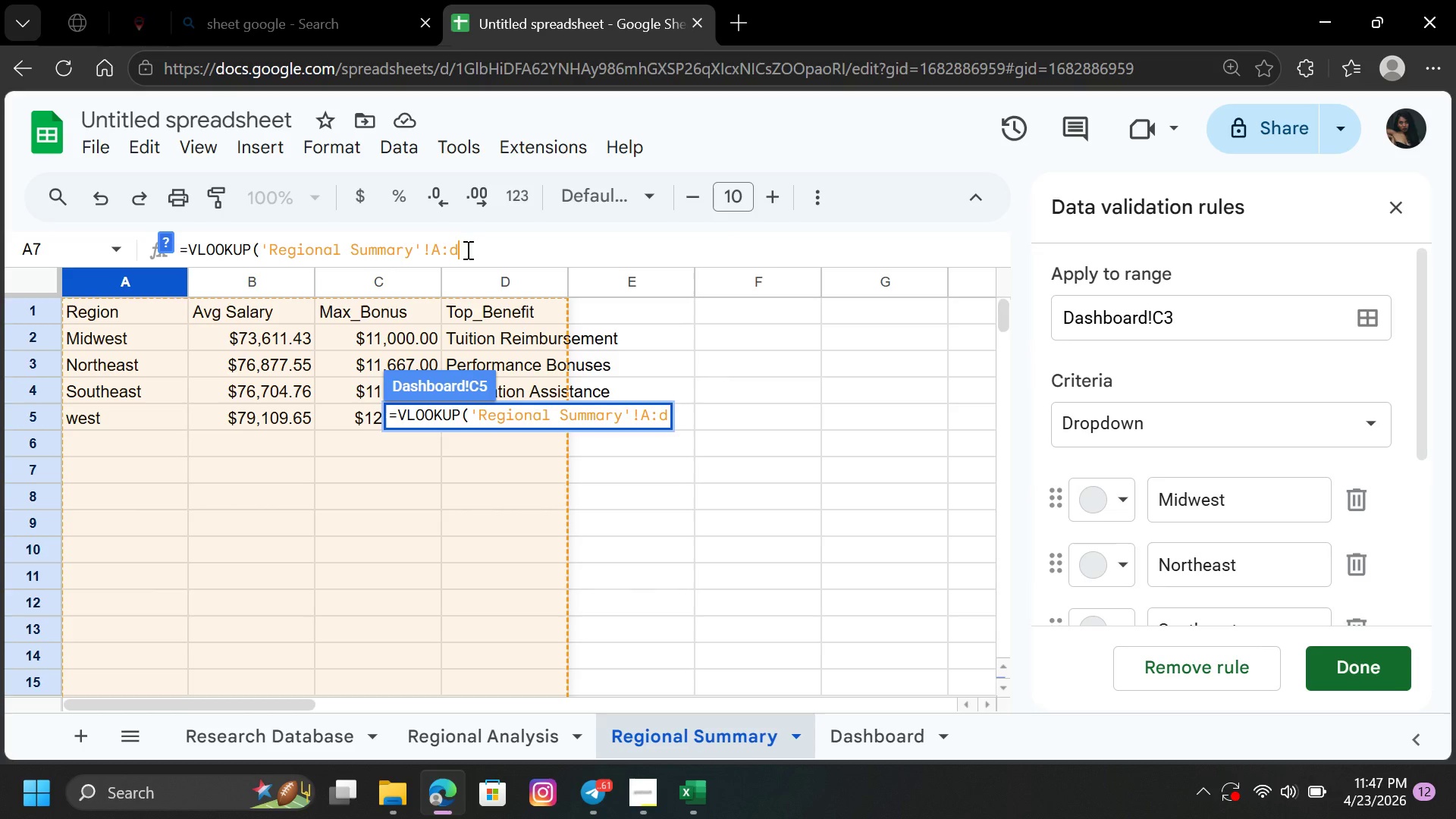 
key(Backspace)
 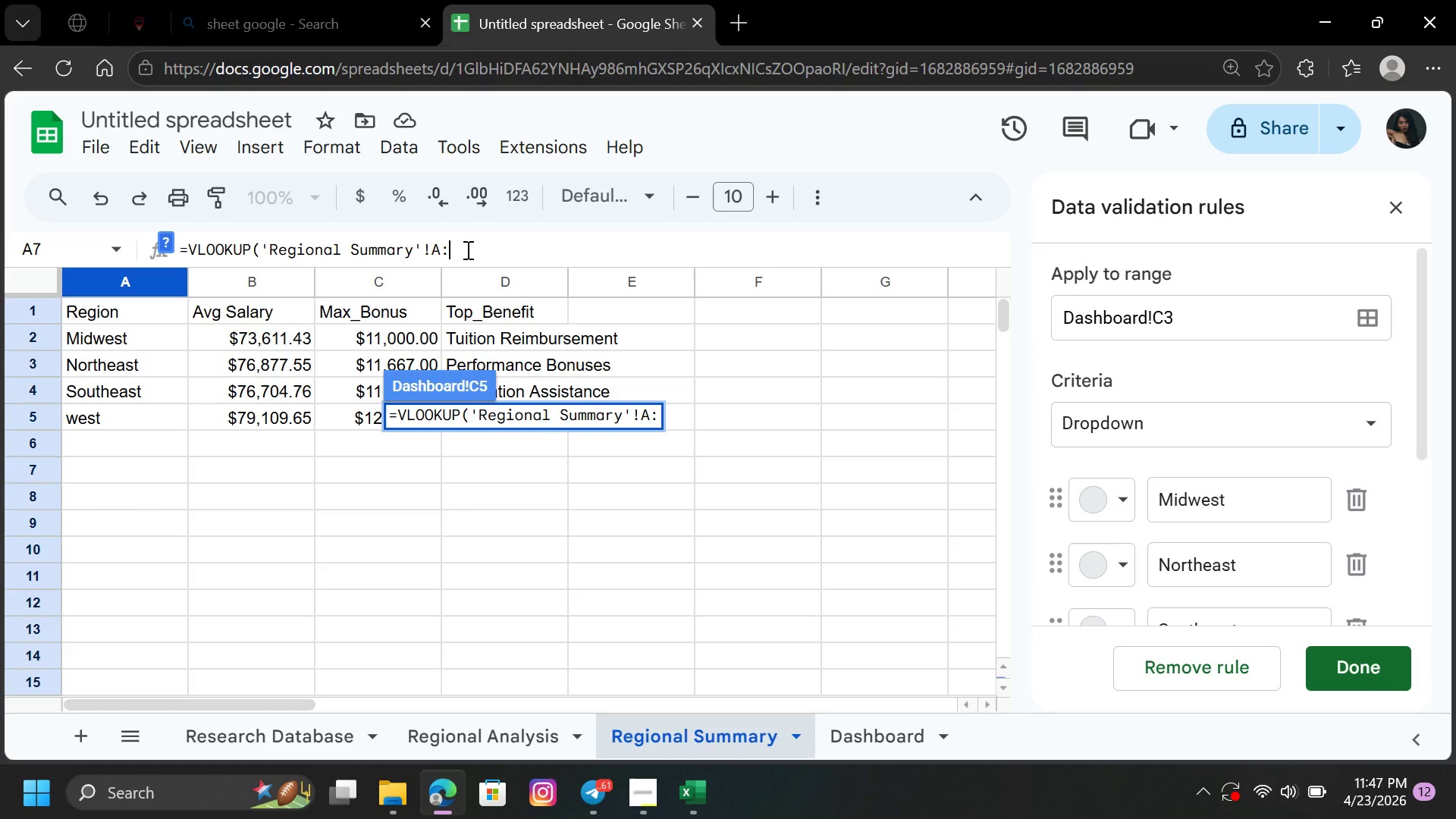 
key(CapsLock)
 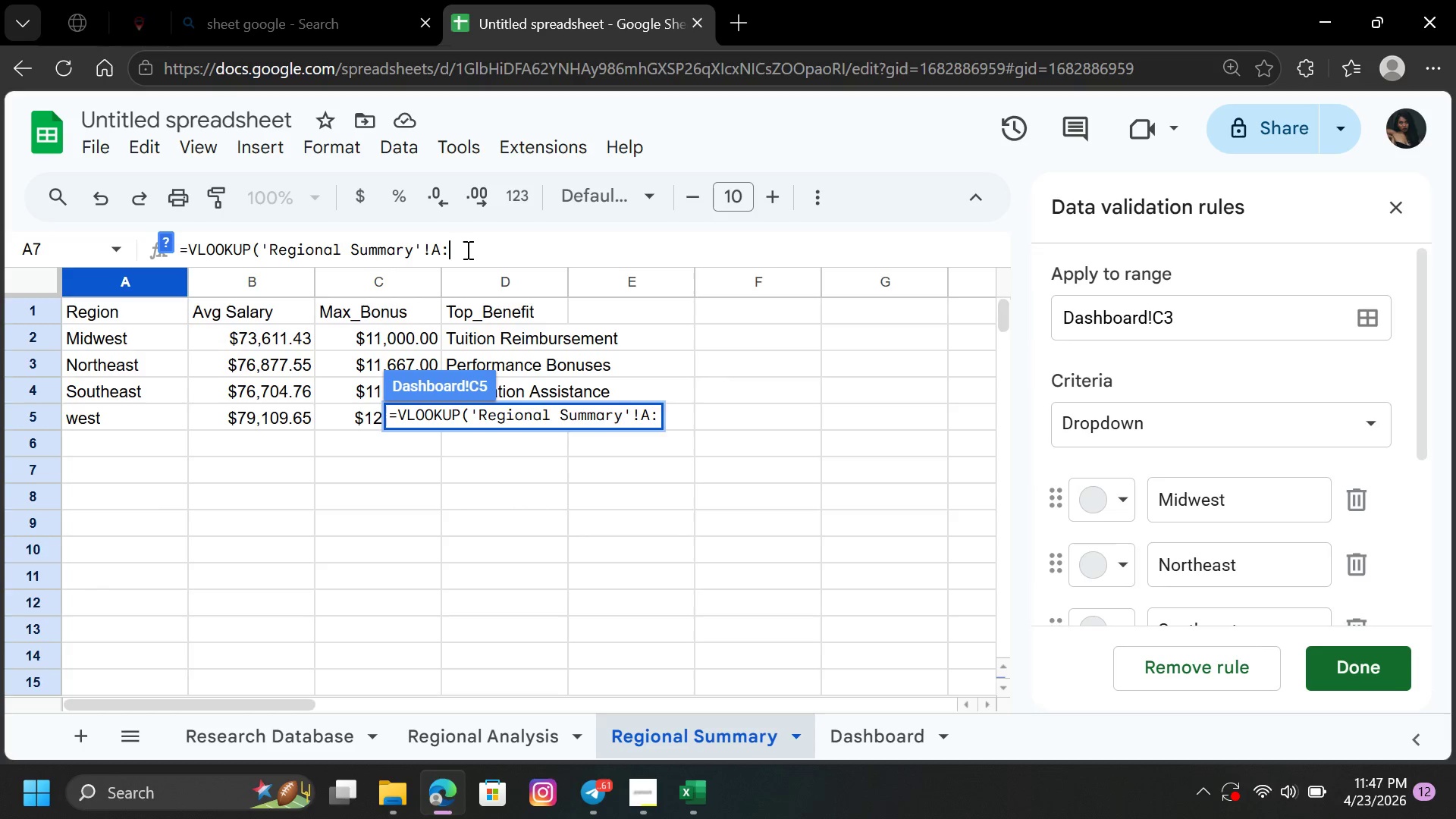 
key(D)
 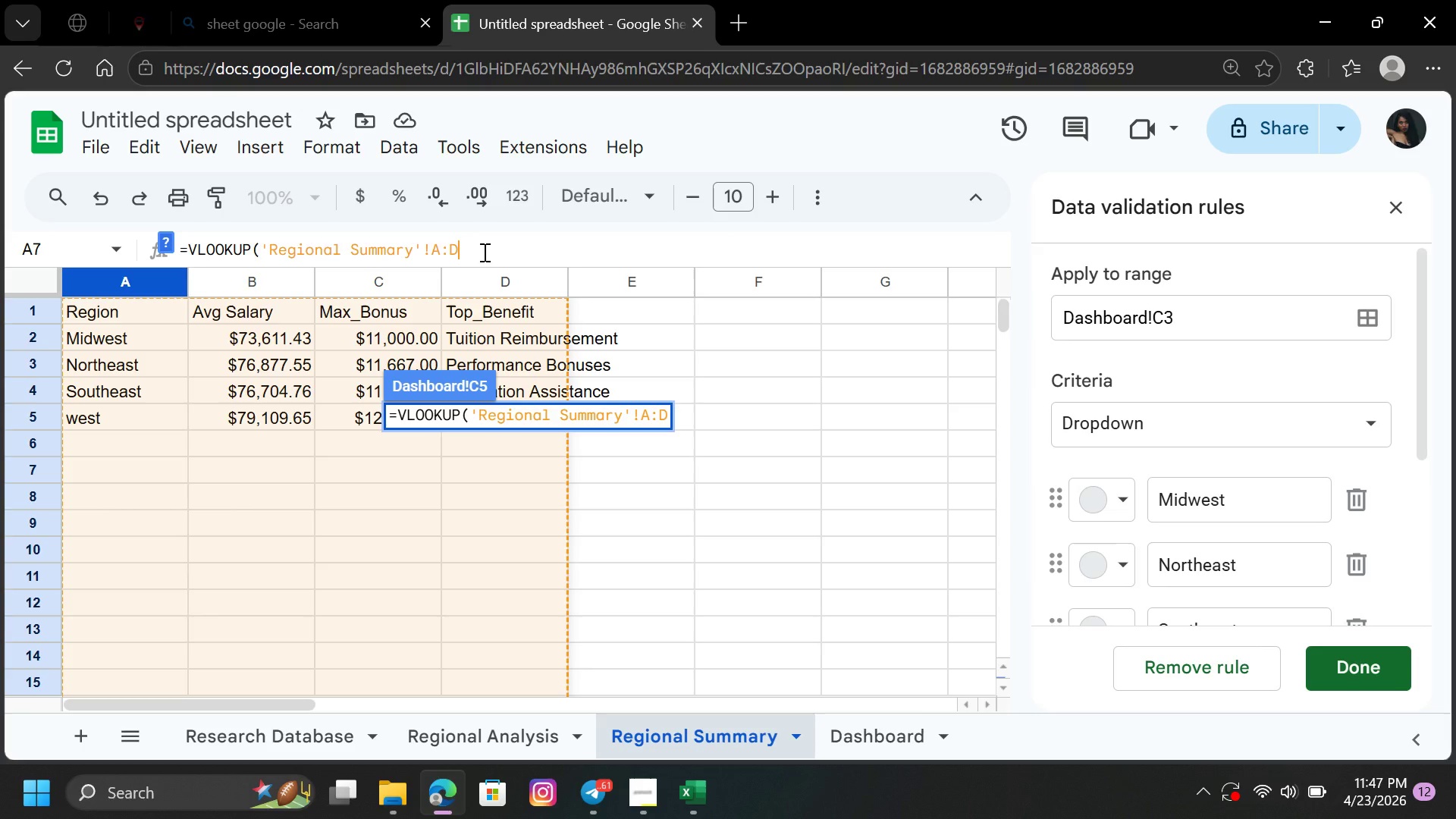 
key(Comma)
 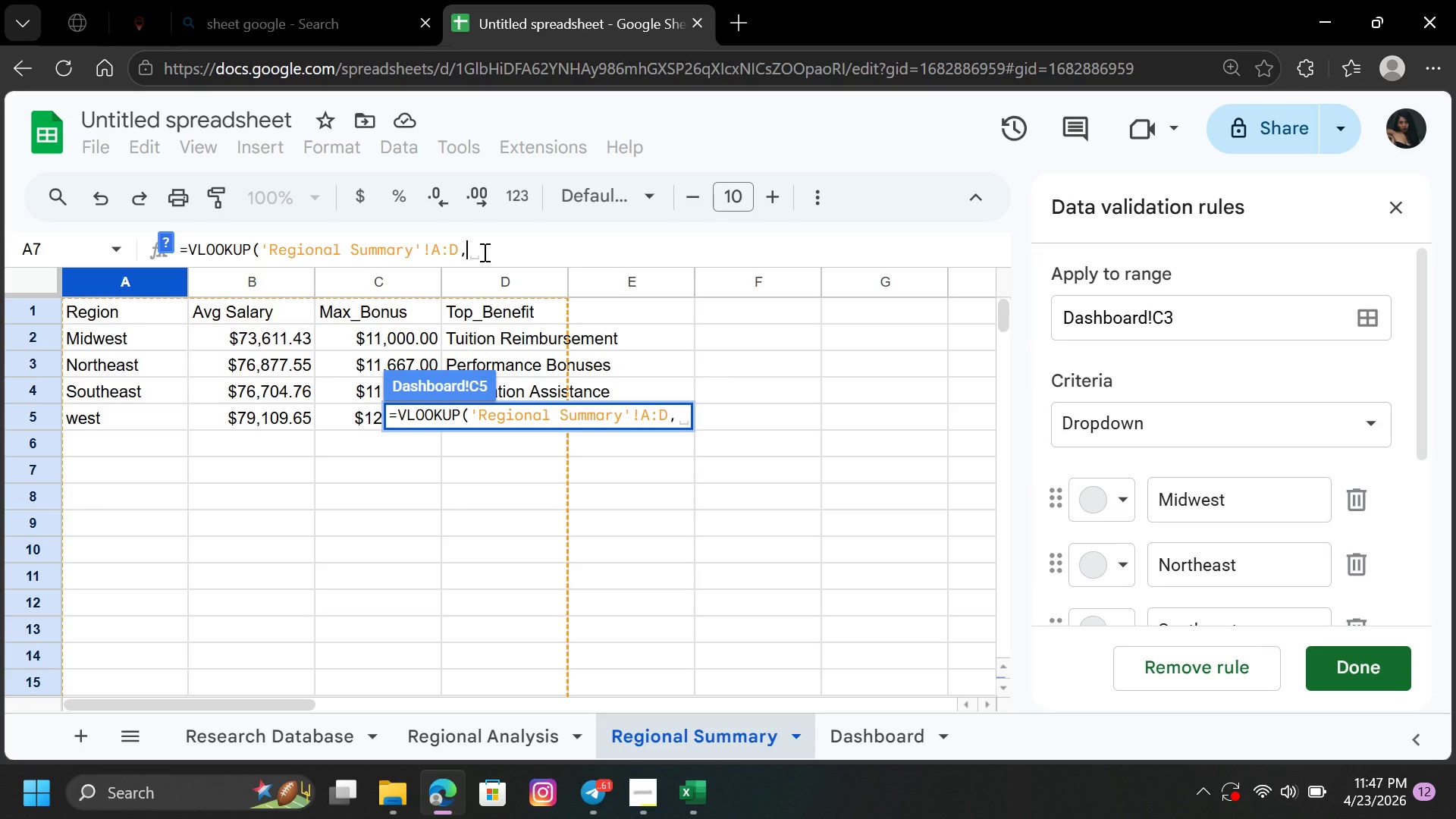 
type(2,FA)
 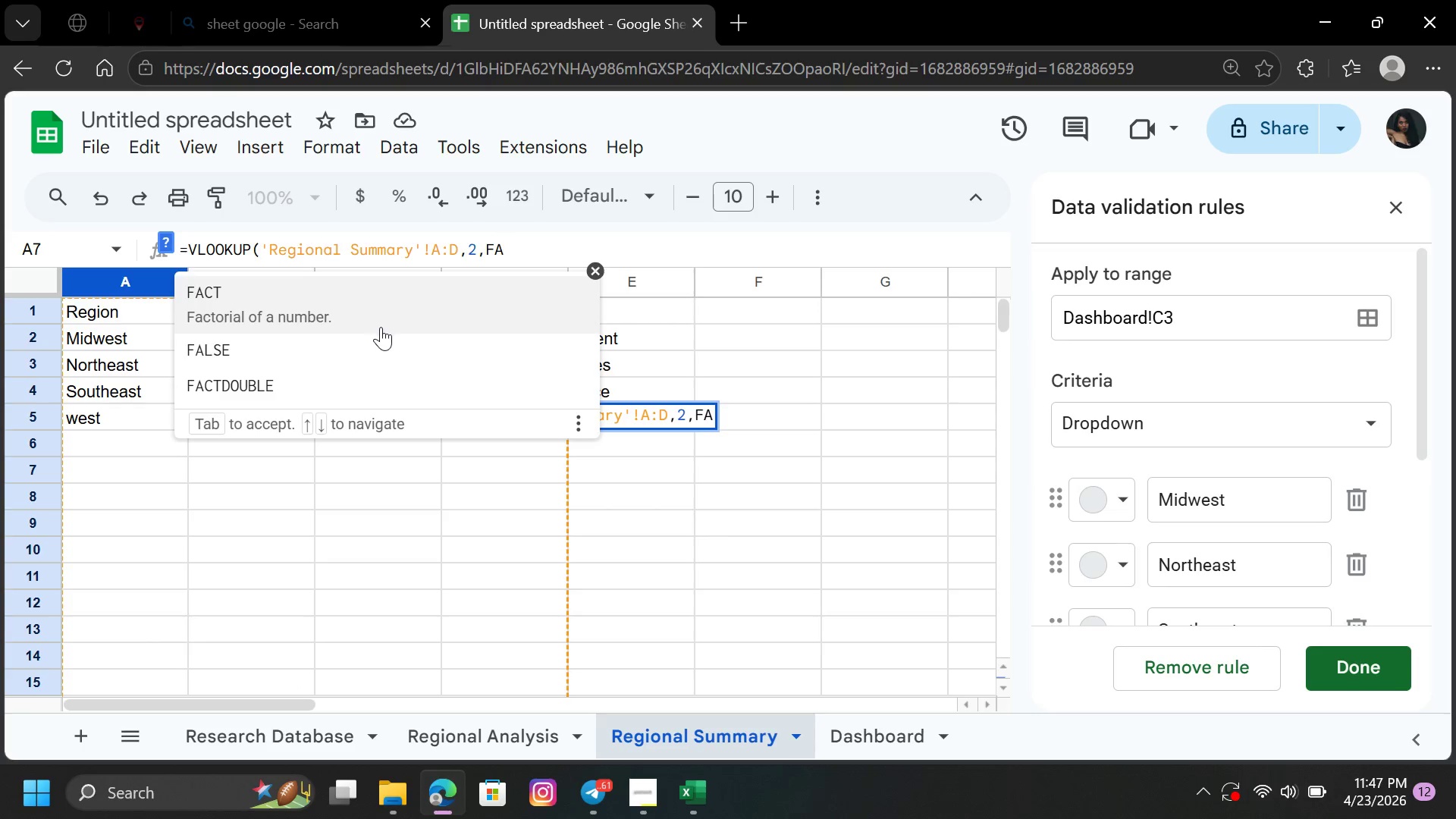 
left_click([373, 343])
 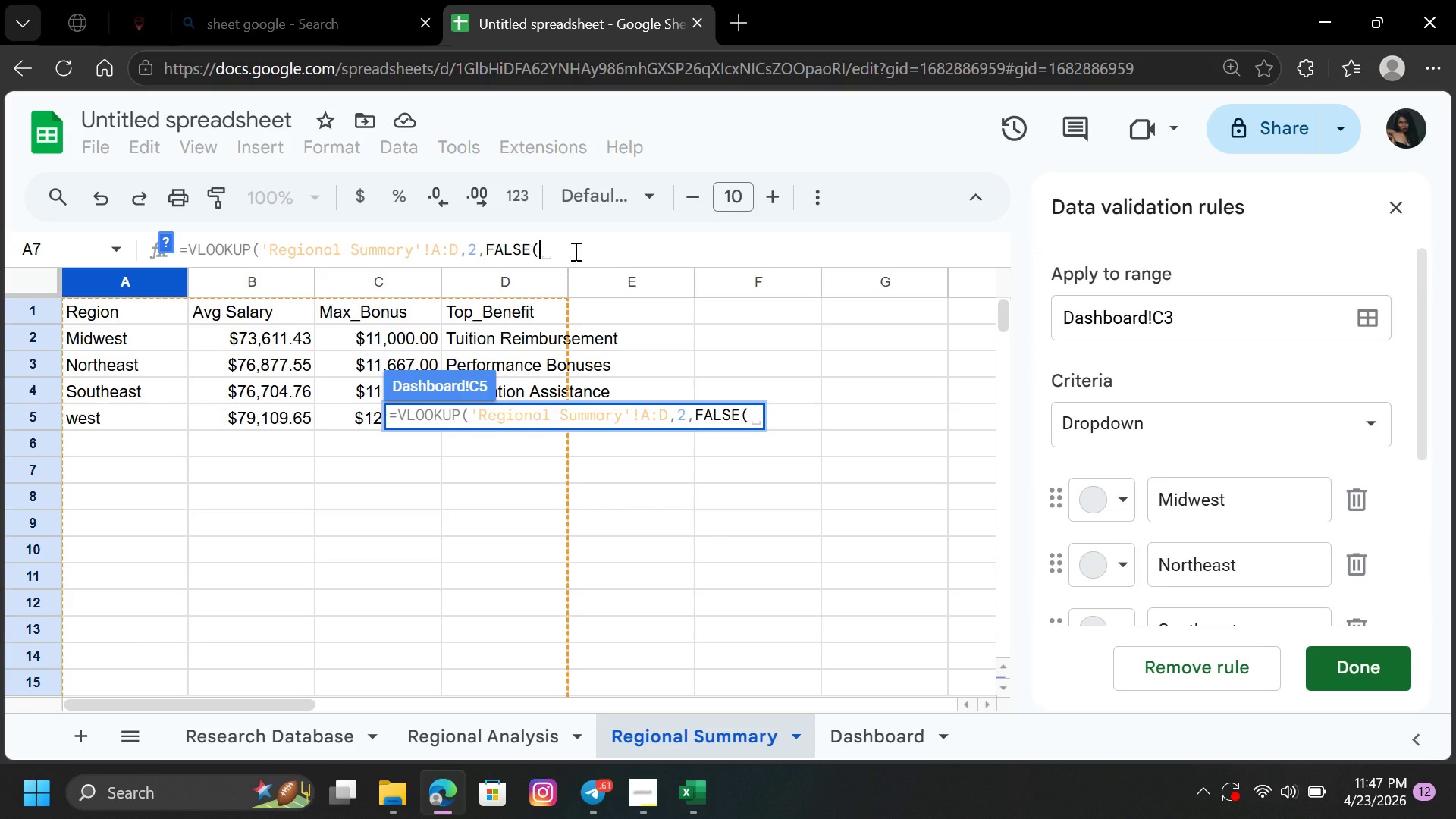 
key(Backspace)
 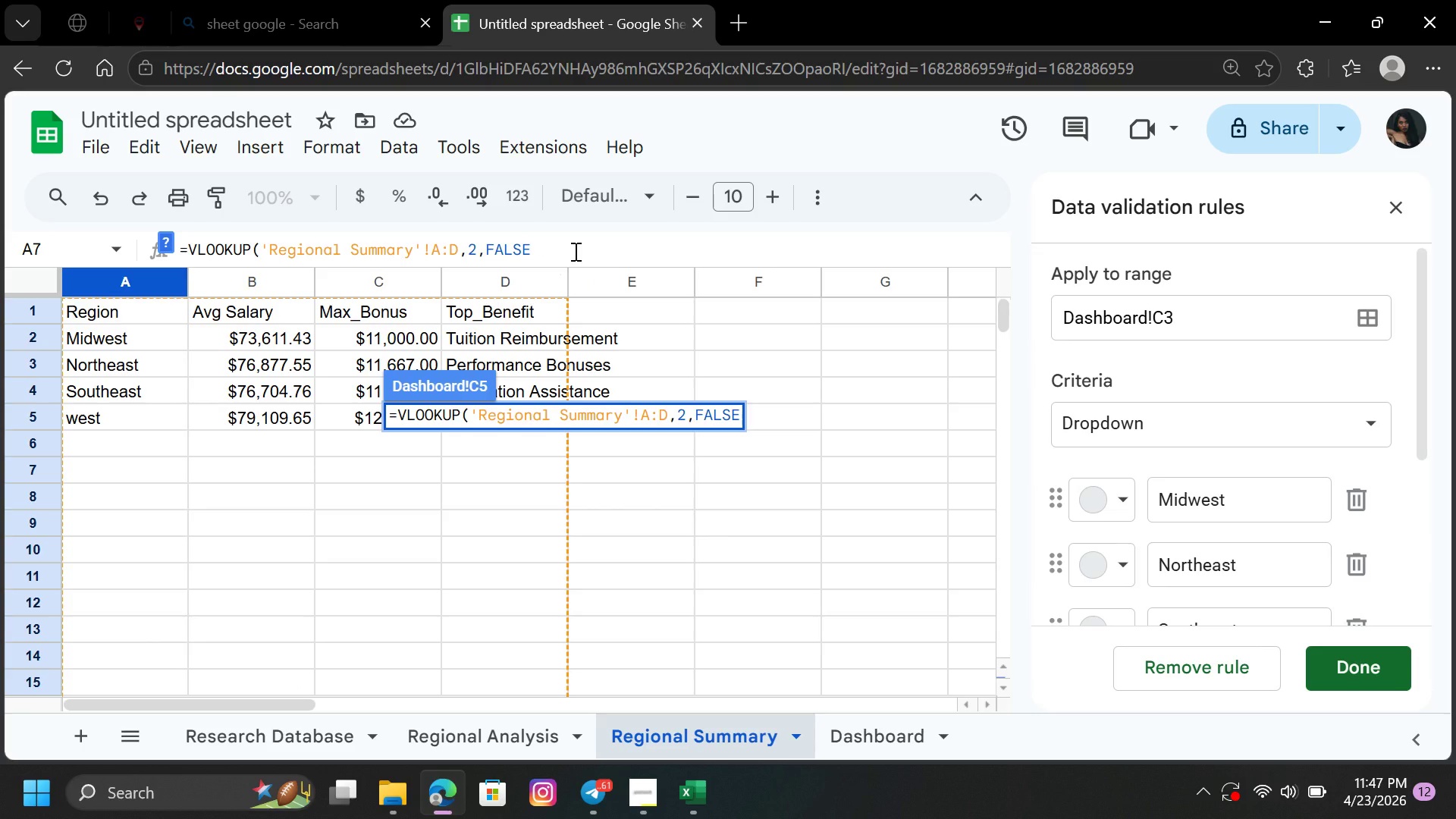 
key(Shift+0)
 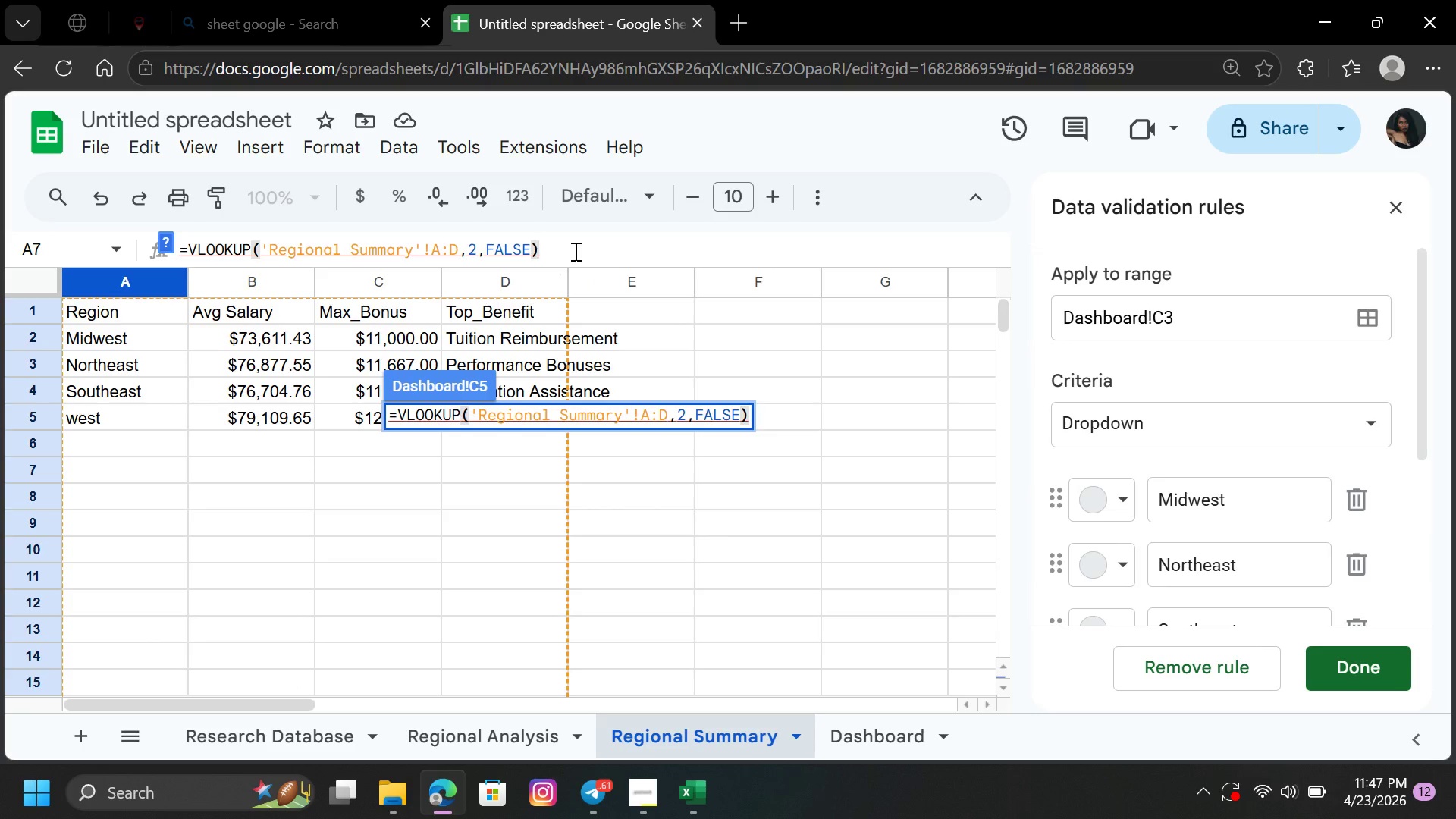 
key(Enter)
 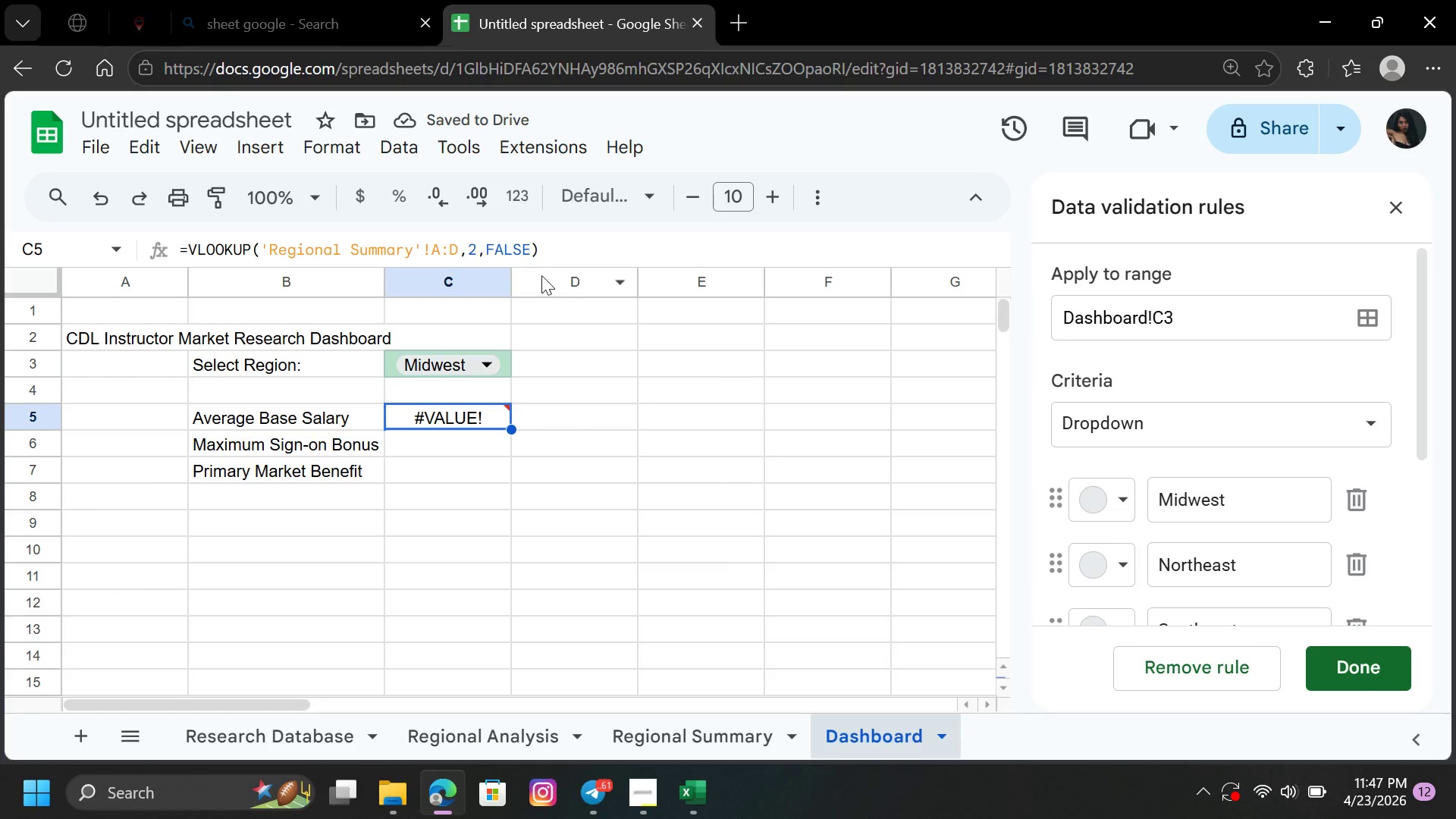 
wait(9.22)
 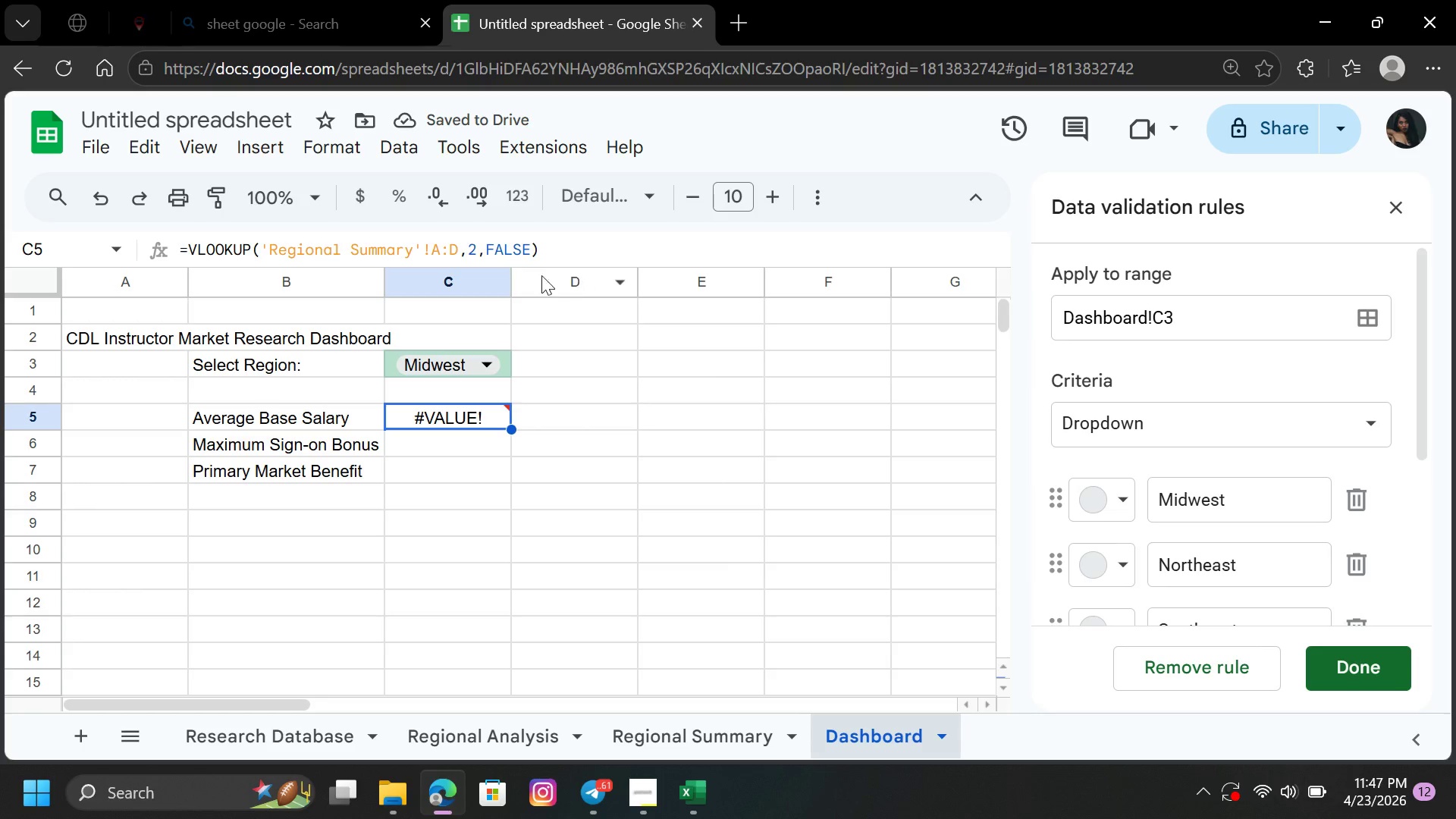 
double_click([460, 419])
 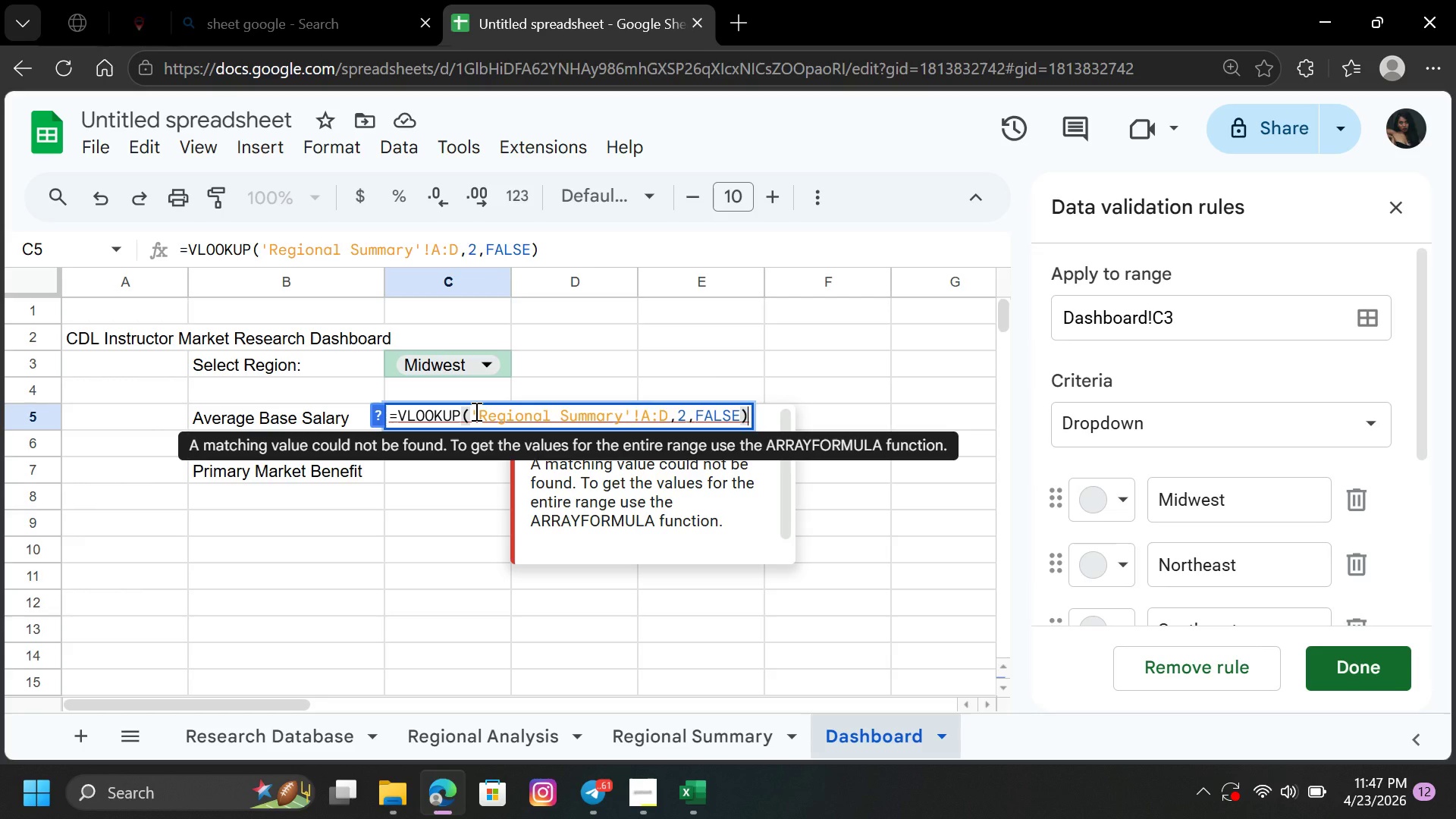 
left_click([471, 411])
 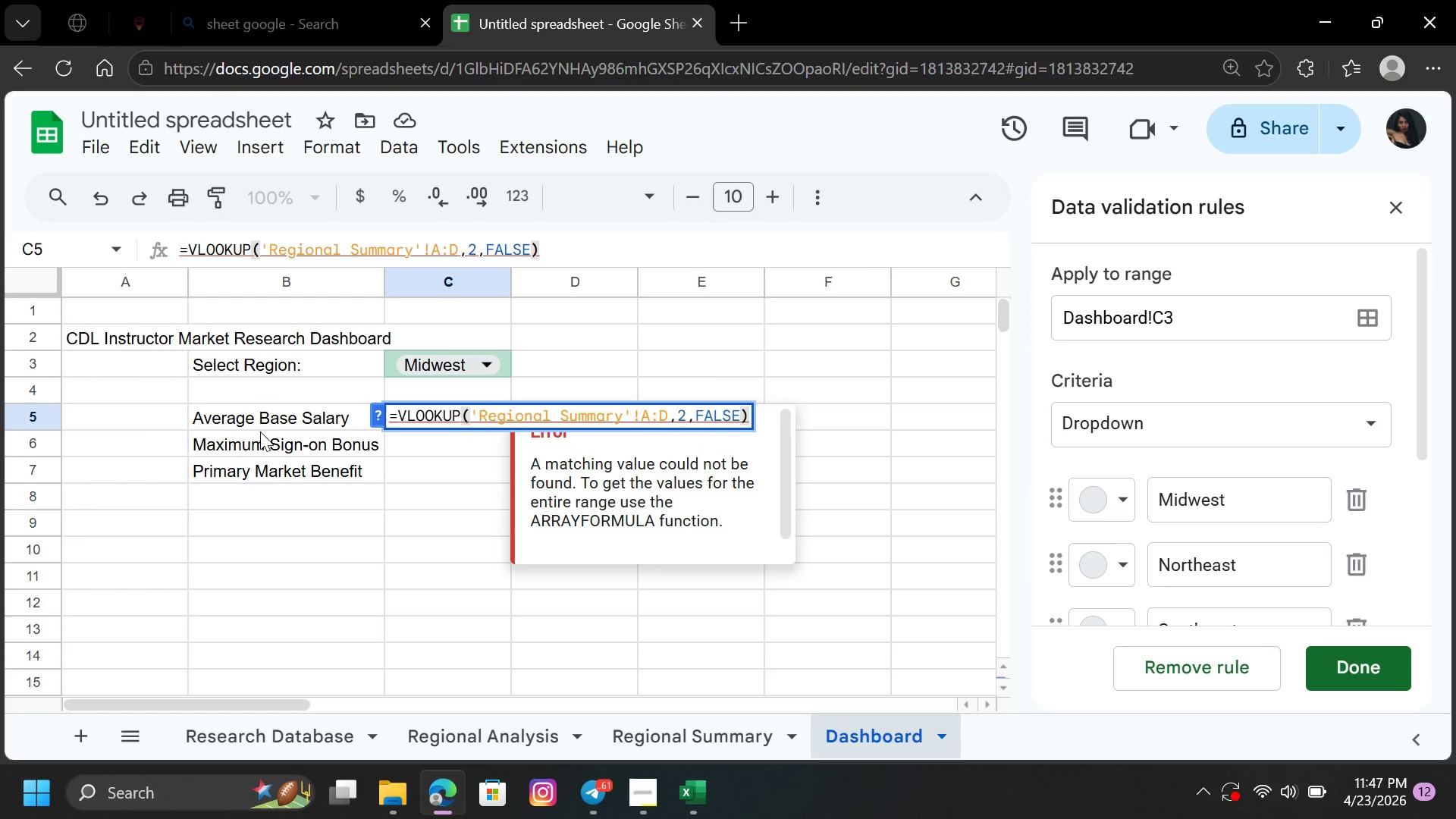 
left_click([272, 414])
 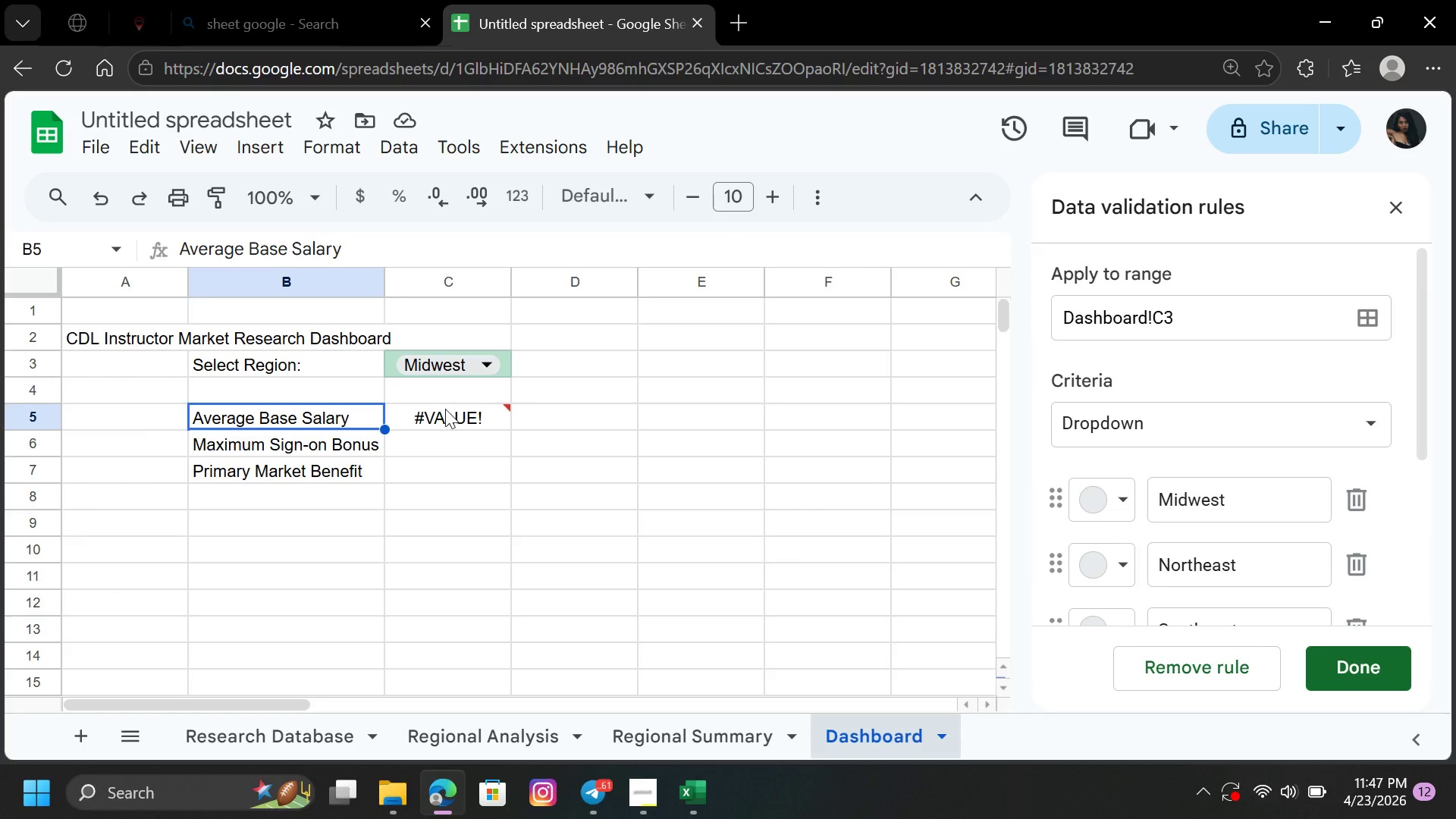 
double_click([445, 410])
 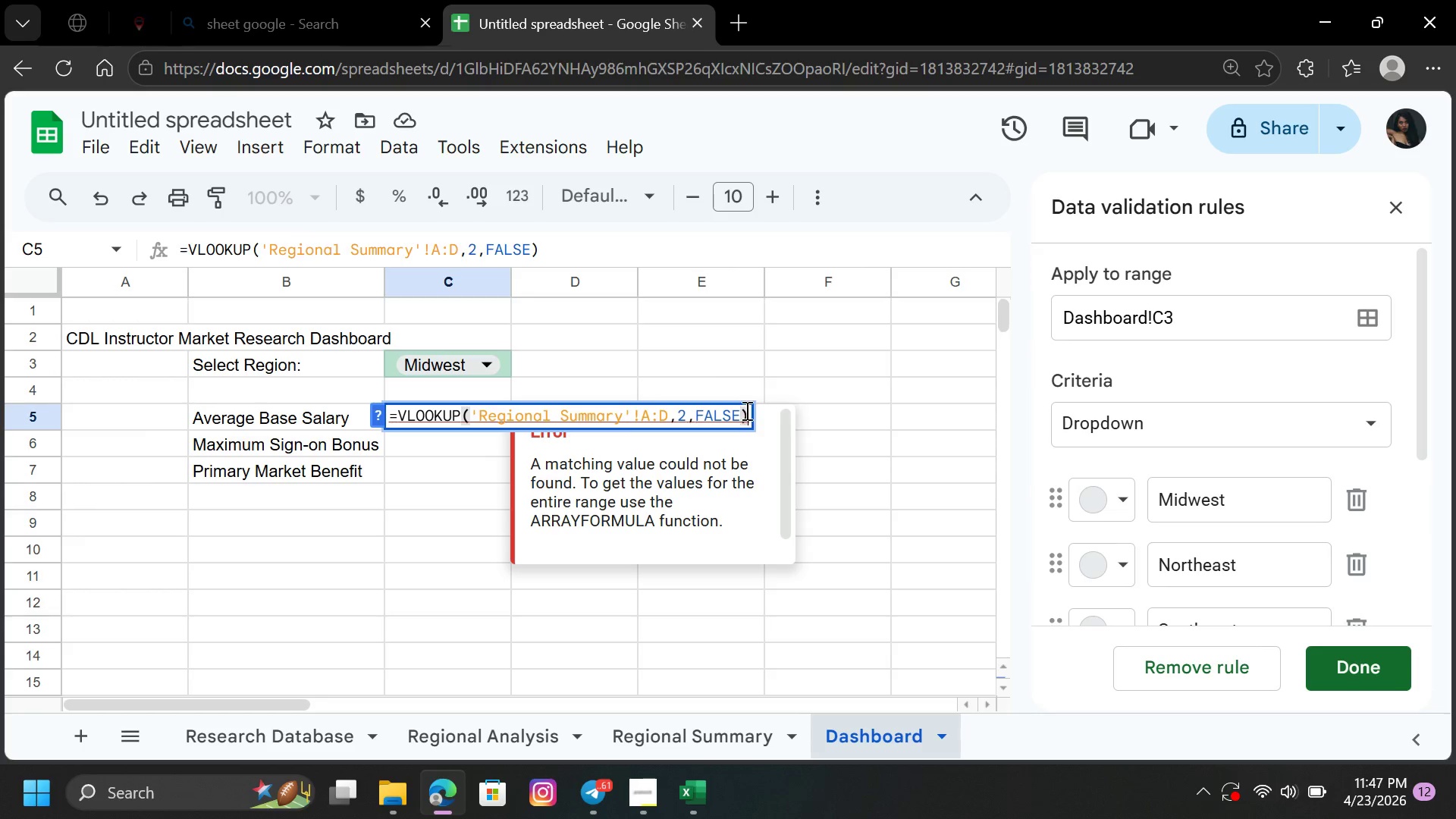 
key(Backspace)
 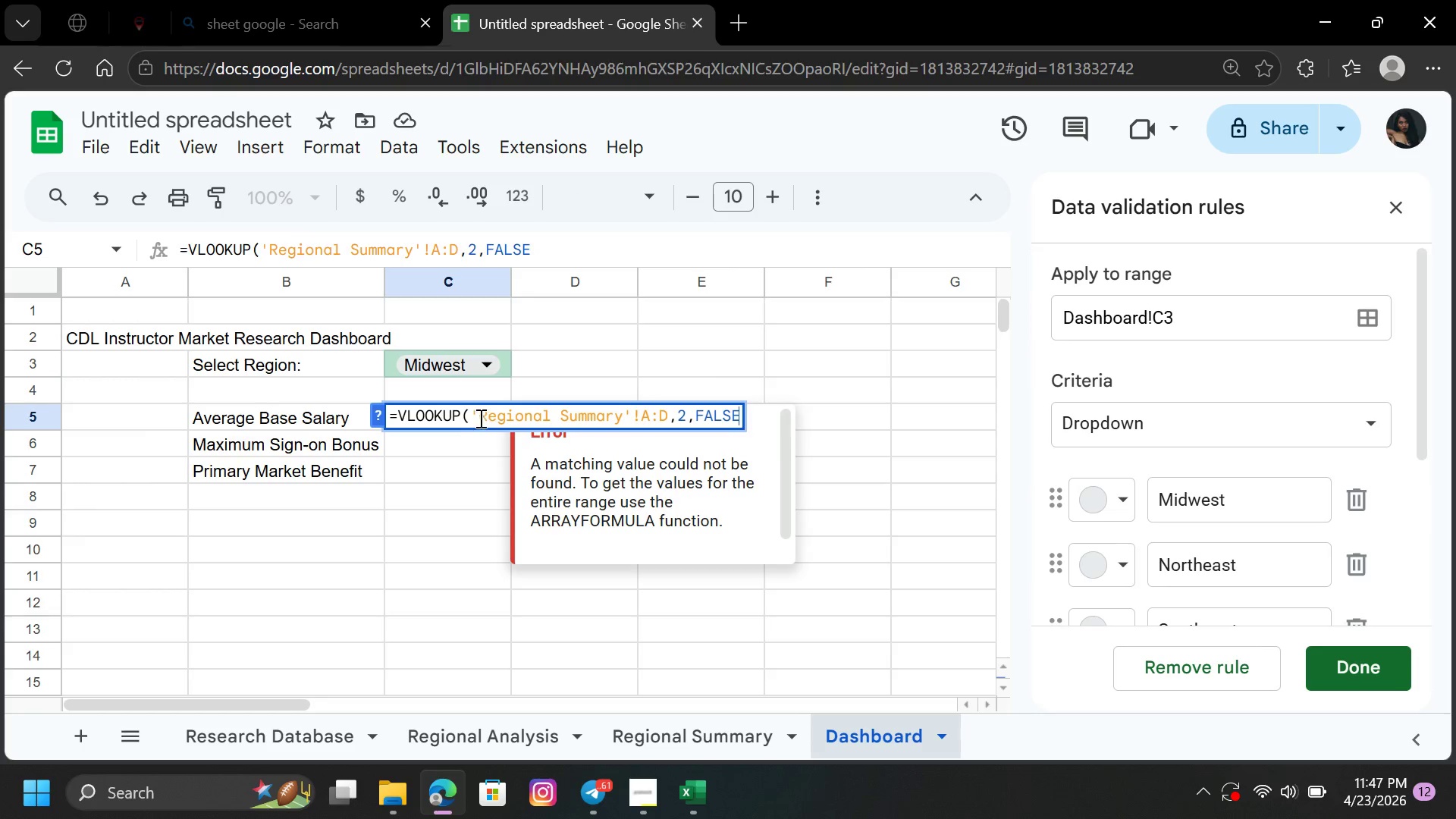 
left_click([469, 415])
 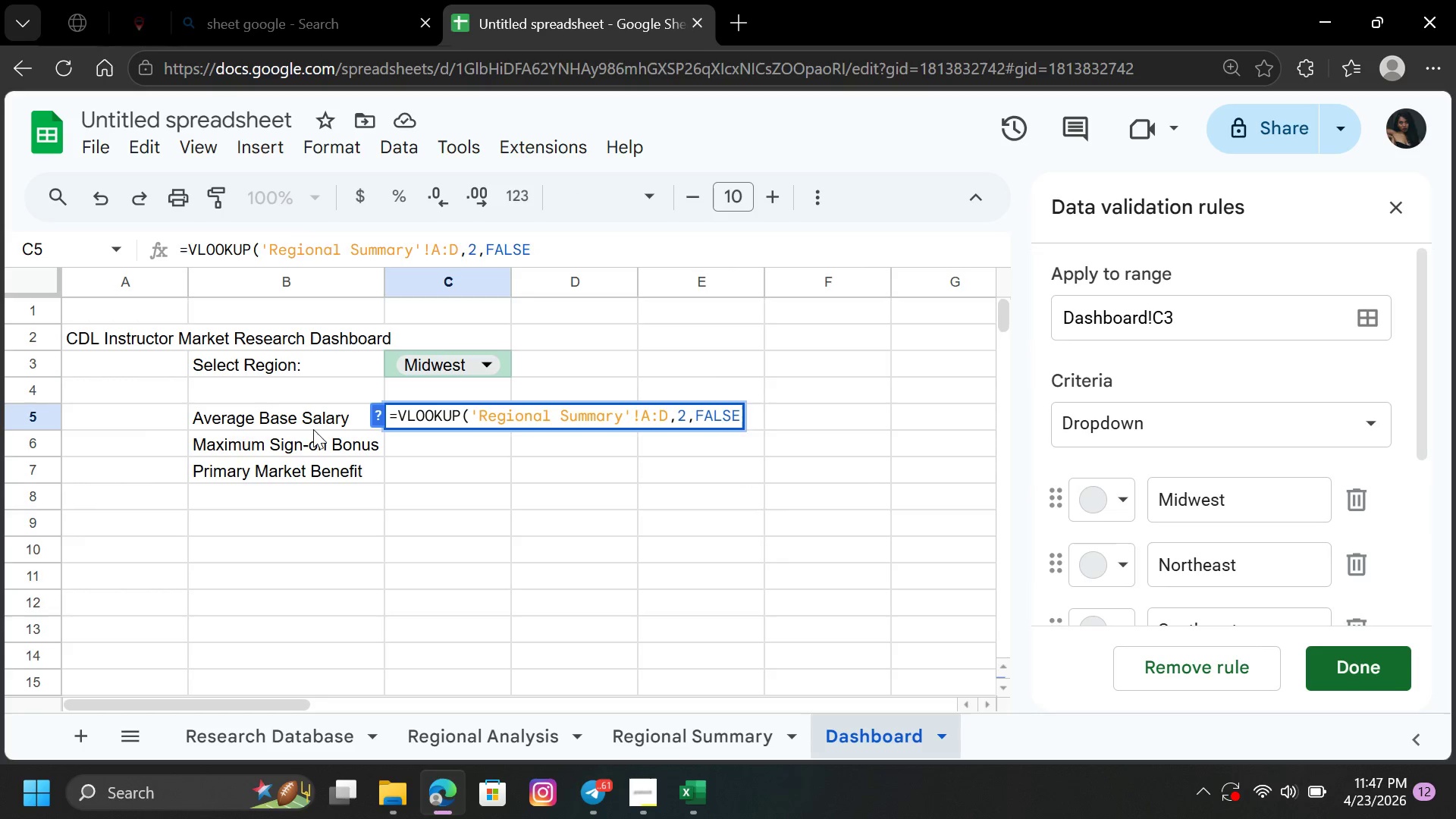 
left_click([316, 416])
 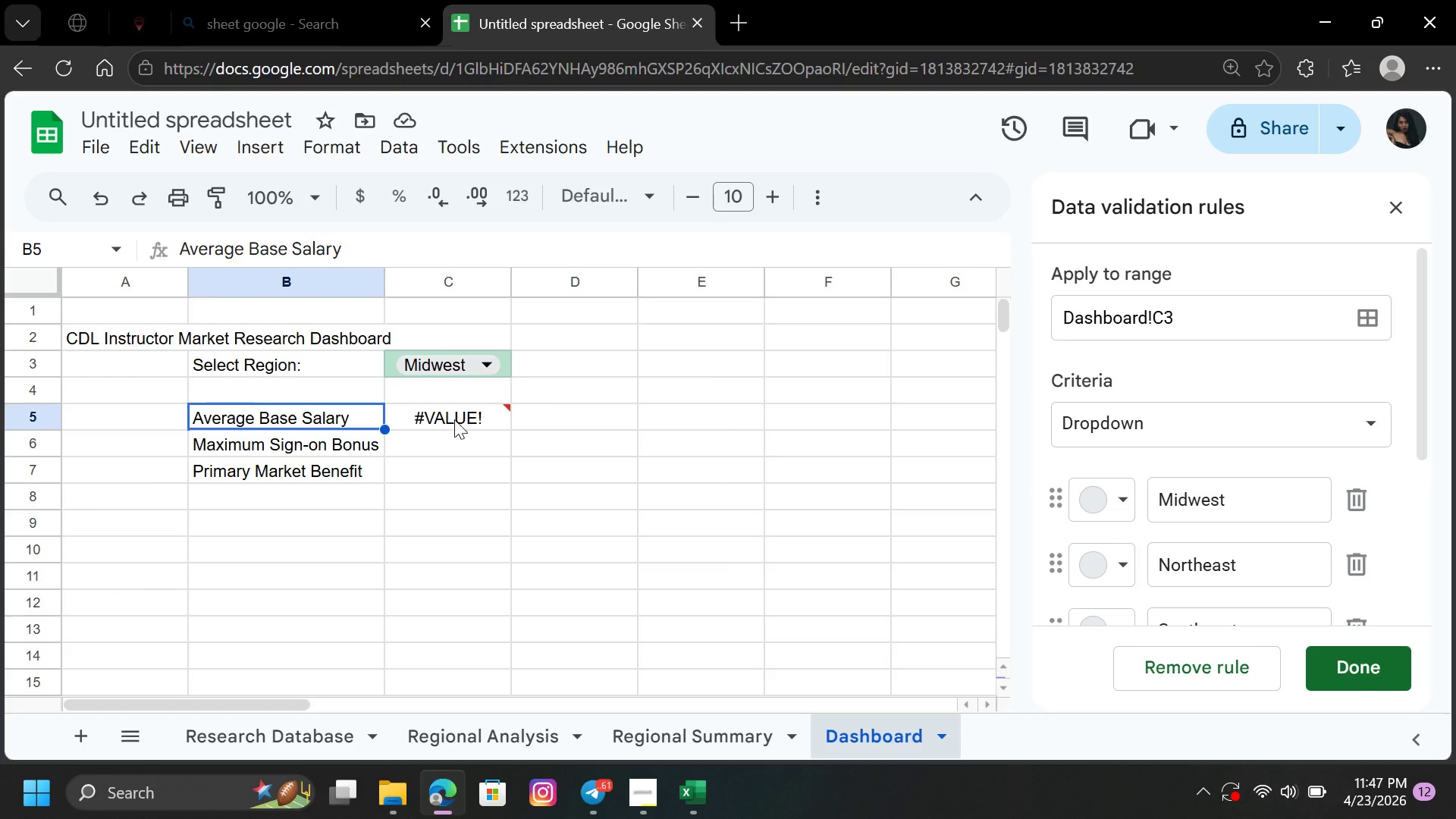 
left_click([454, 420])
 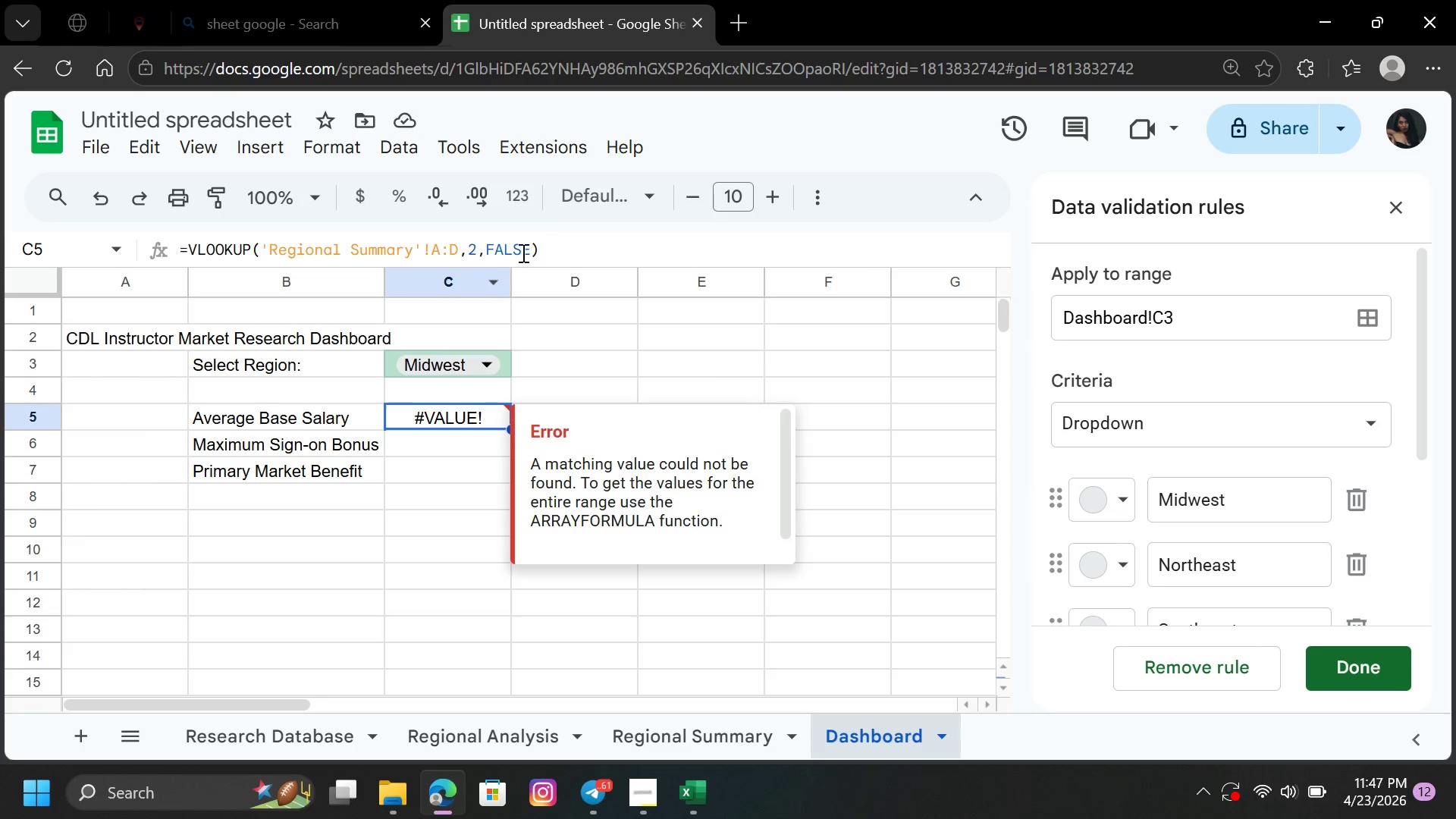 
left_click_drag(start_coordinate=[555, 246], to_coordinate=[264, 248])
 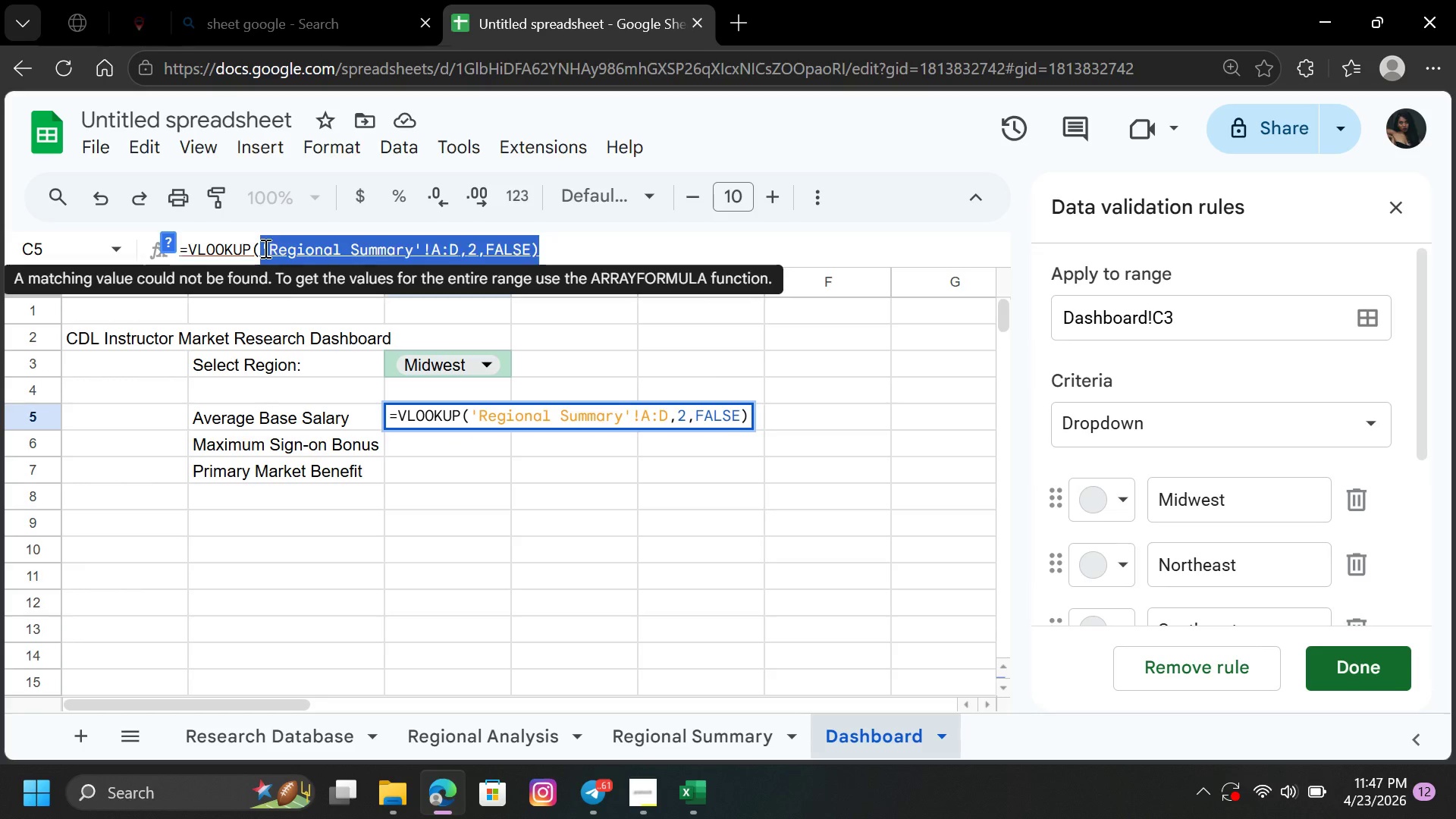 
key(Backspace)
 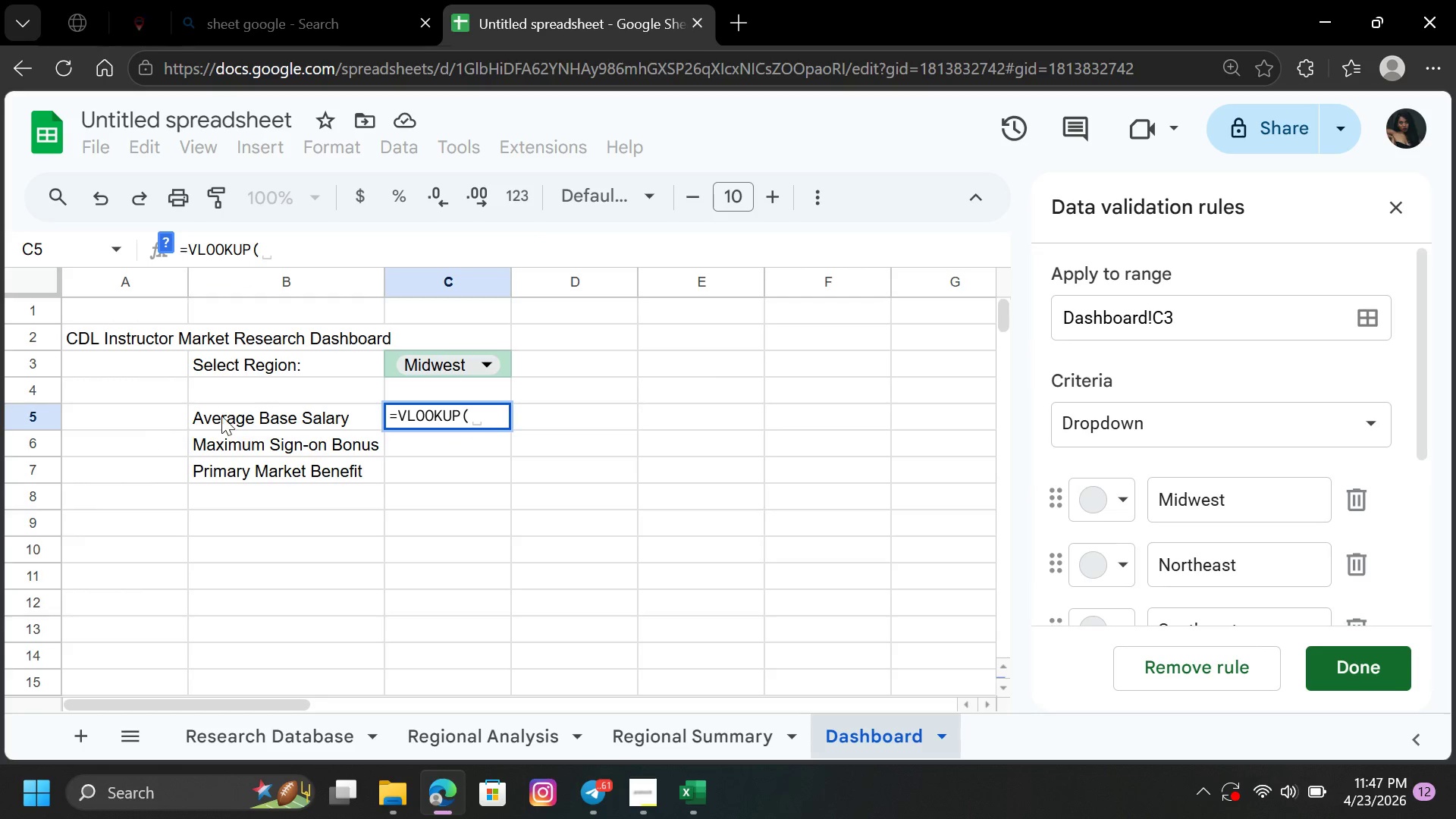 
left_click([226, 415])
 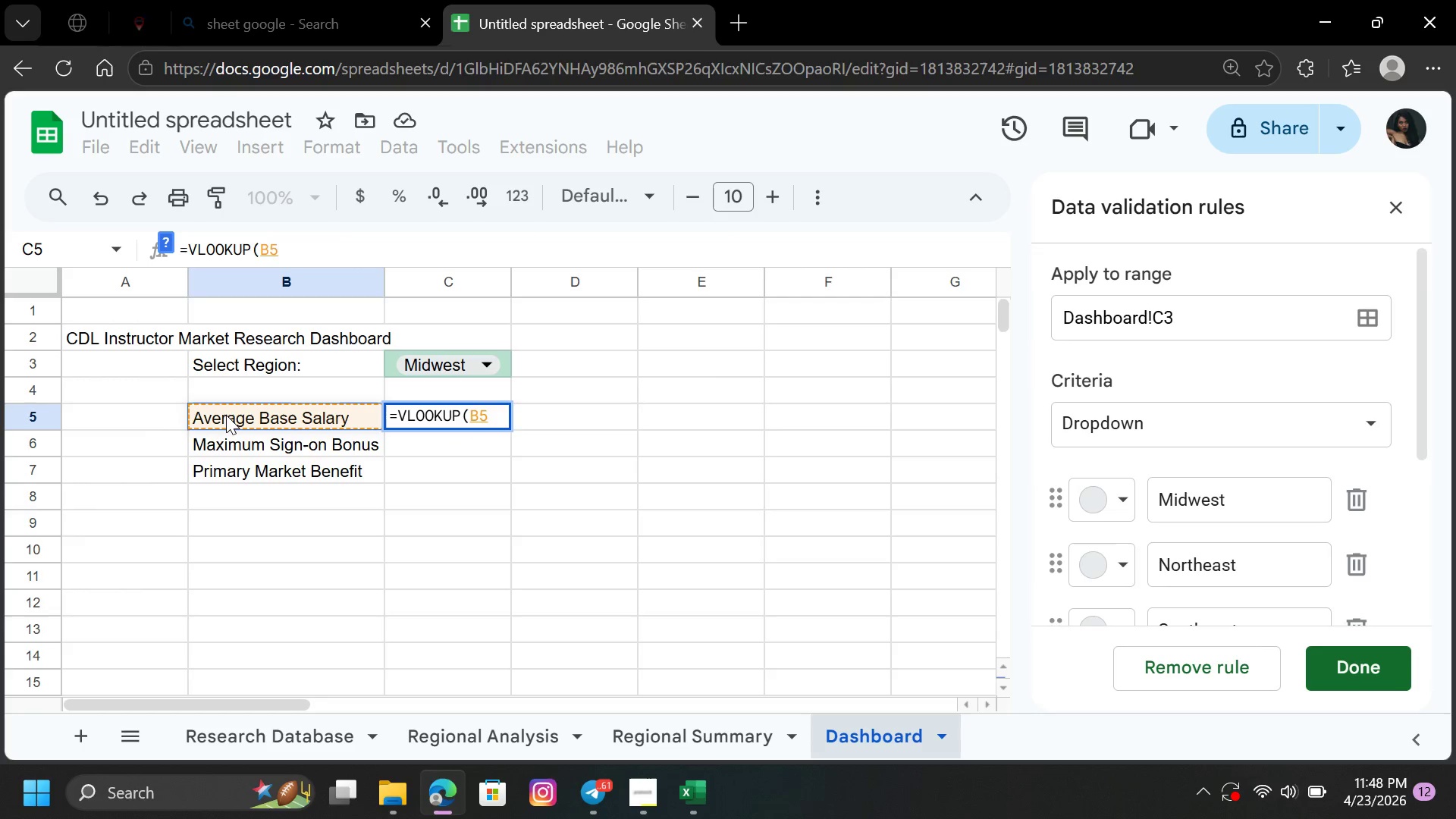 
key(Comma)
 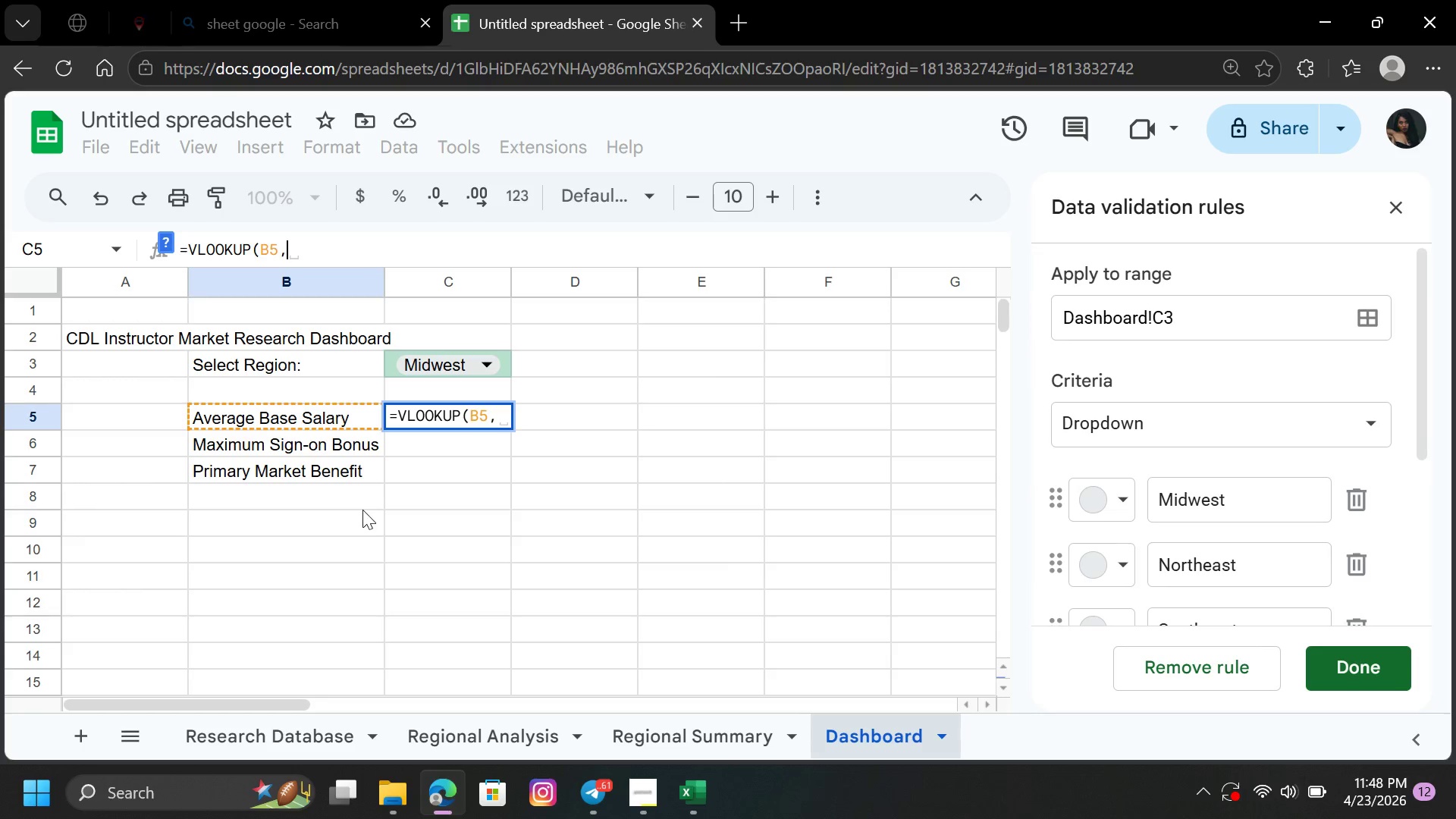 
wait(6.22)
 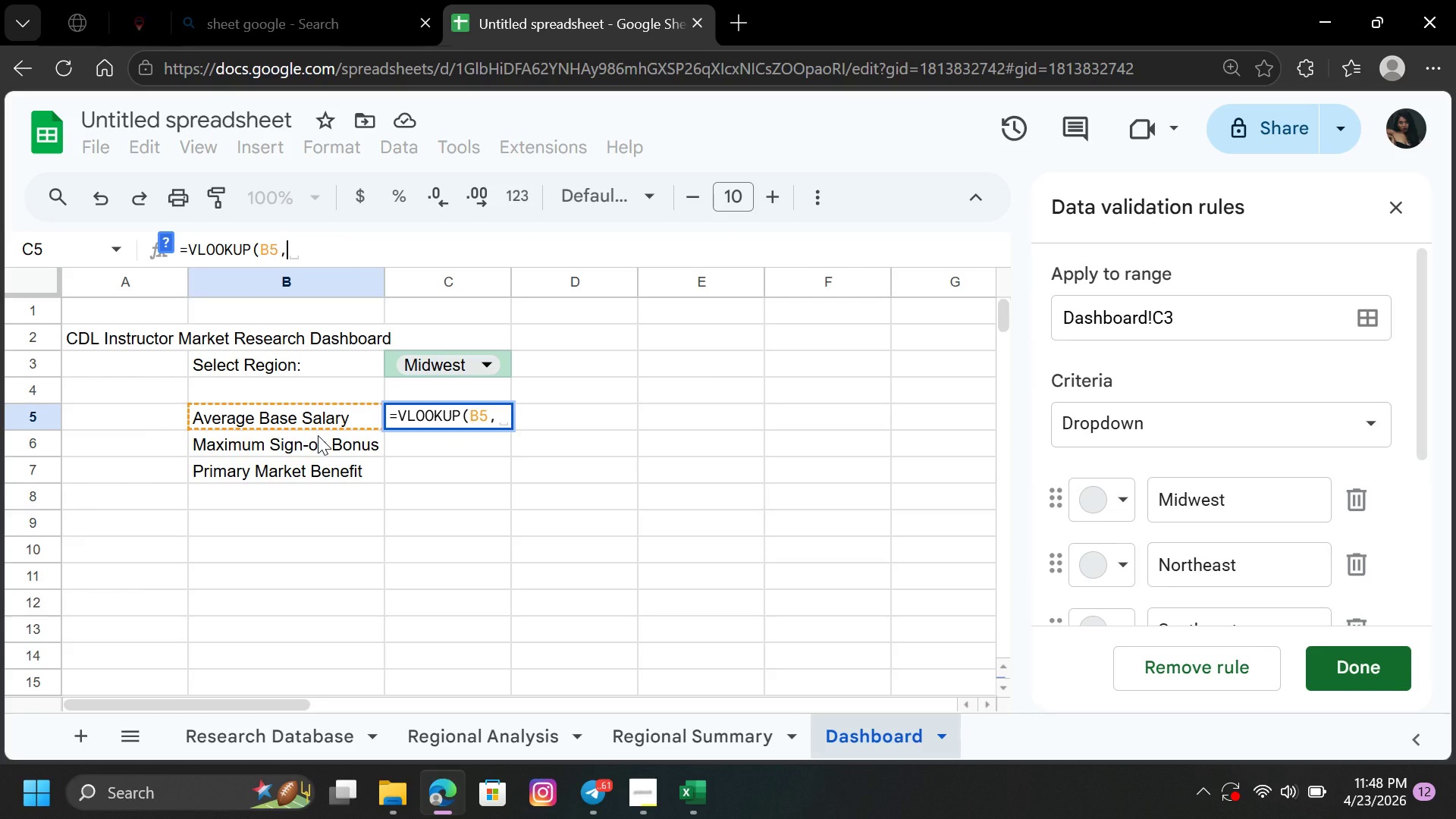 
left_click([640, 744])
 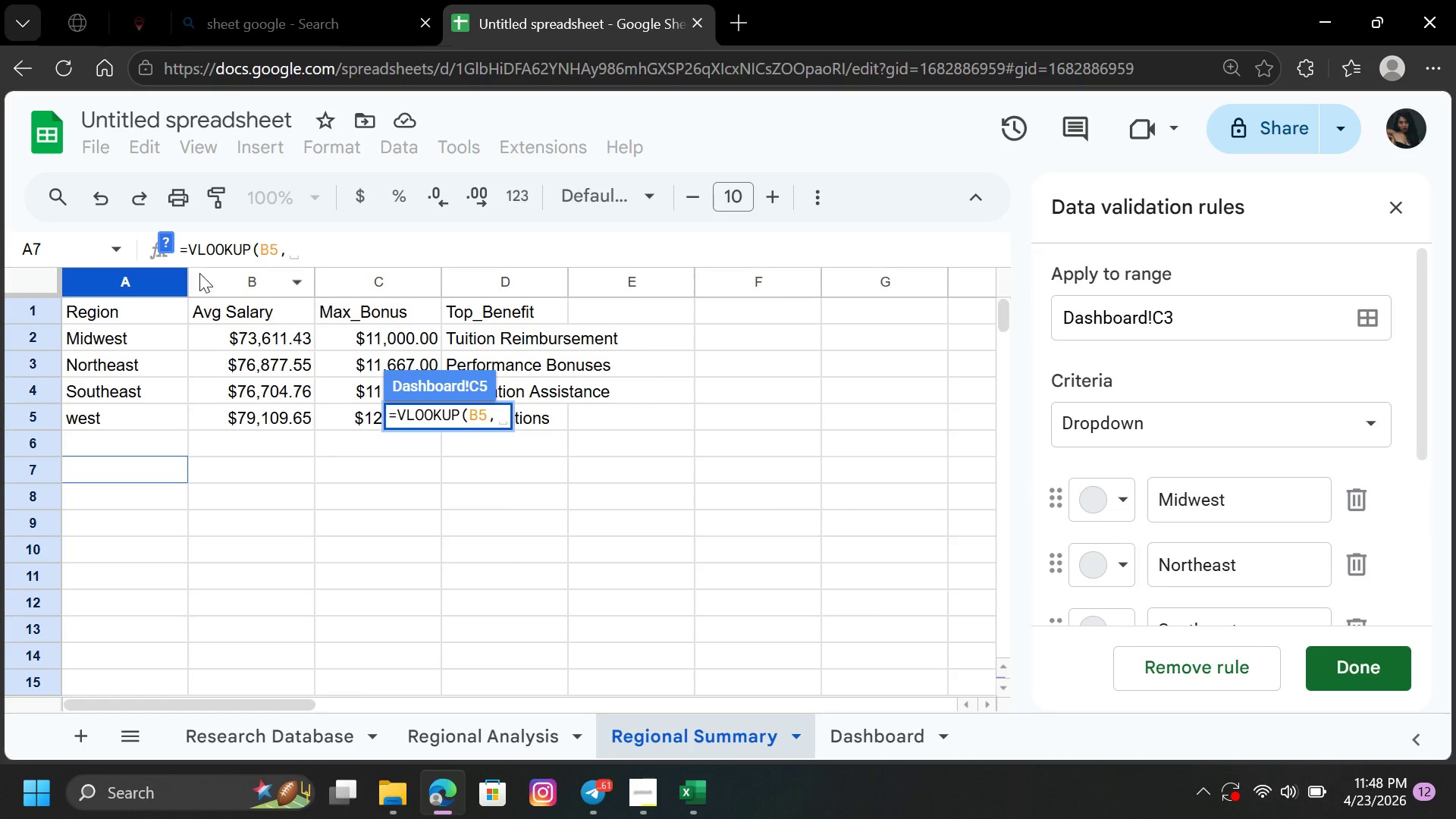 
left_click([140, 283])
 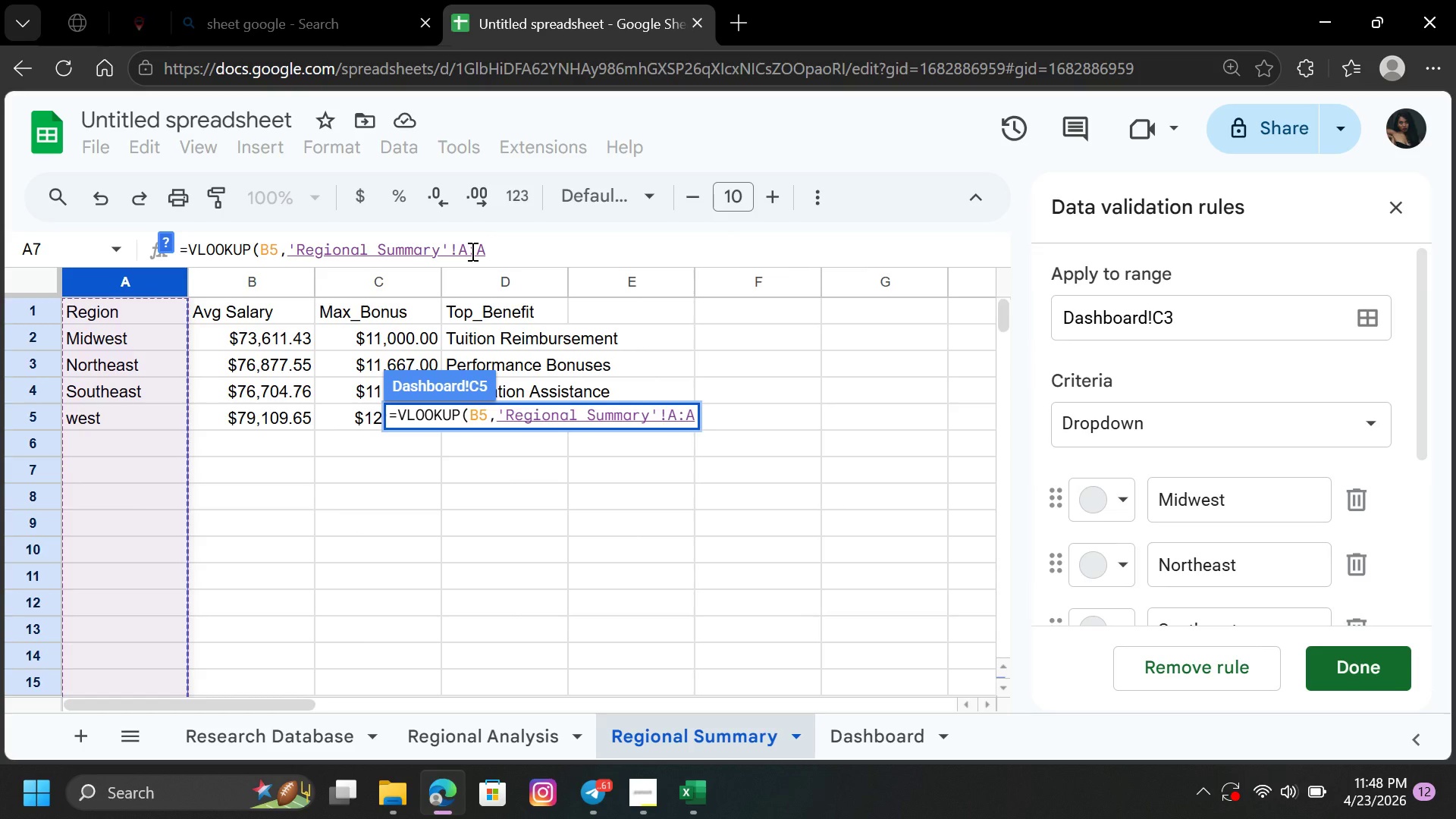 
left_click([496, 248])
 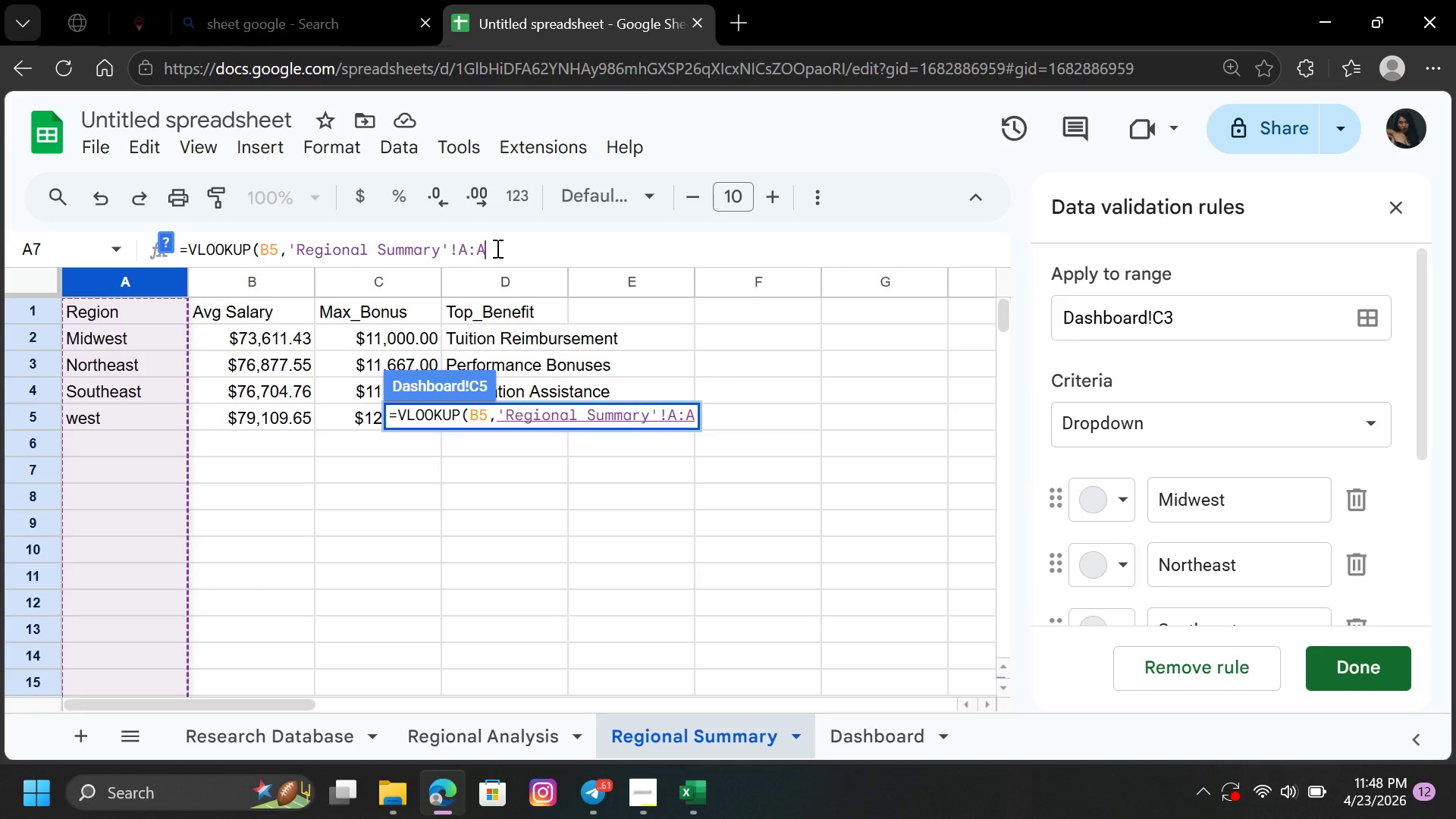 
key(Backspace)
type(D,2,FA)
 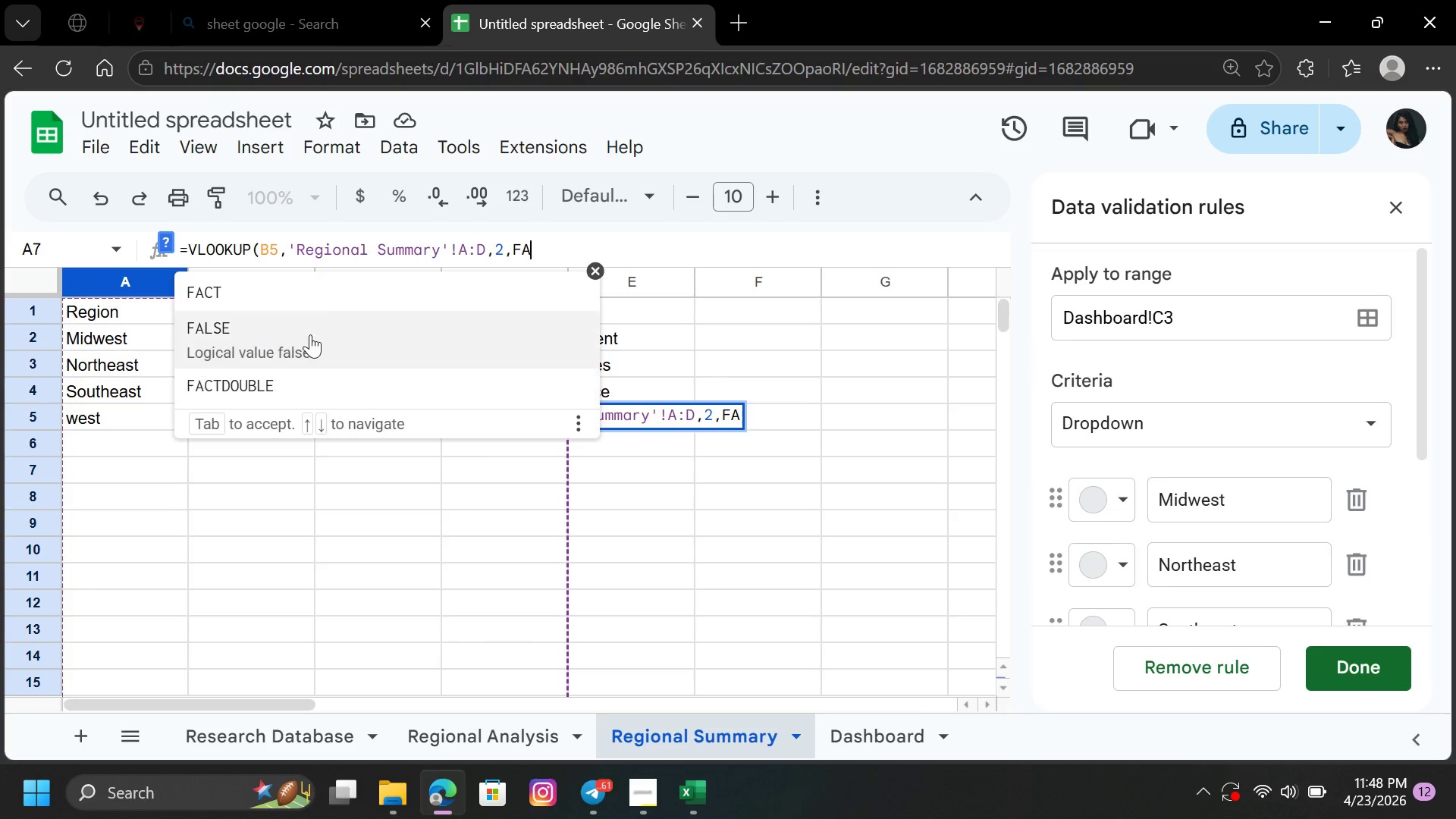 
left_click([309, 331])
 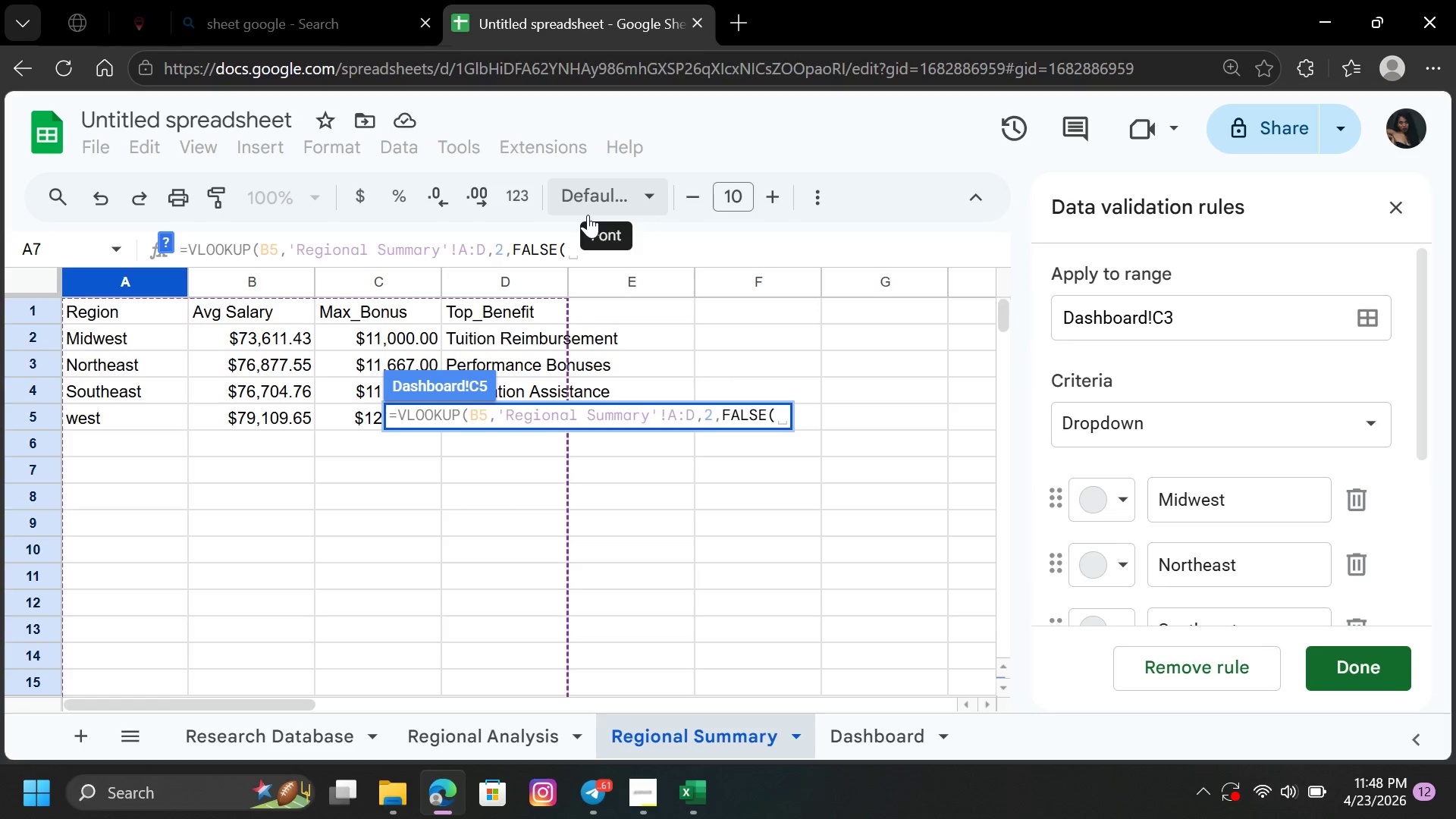 
key(Backspace)
 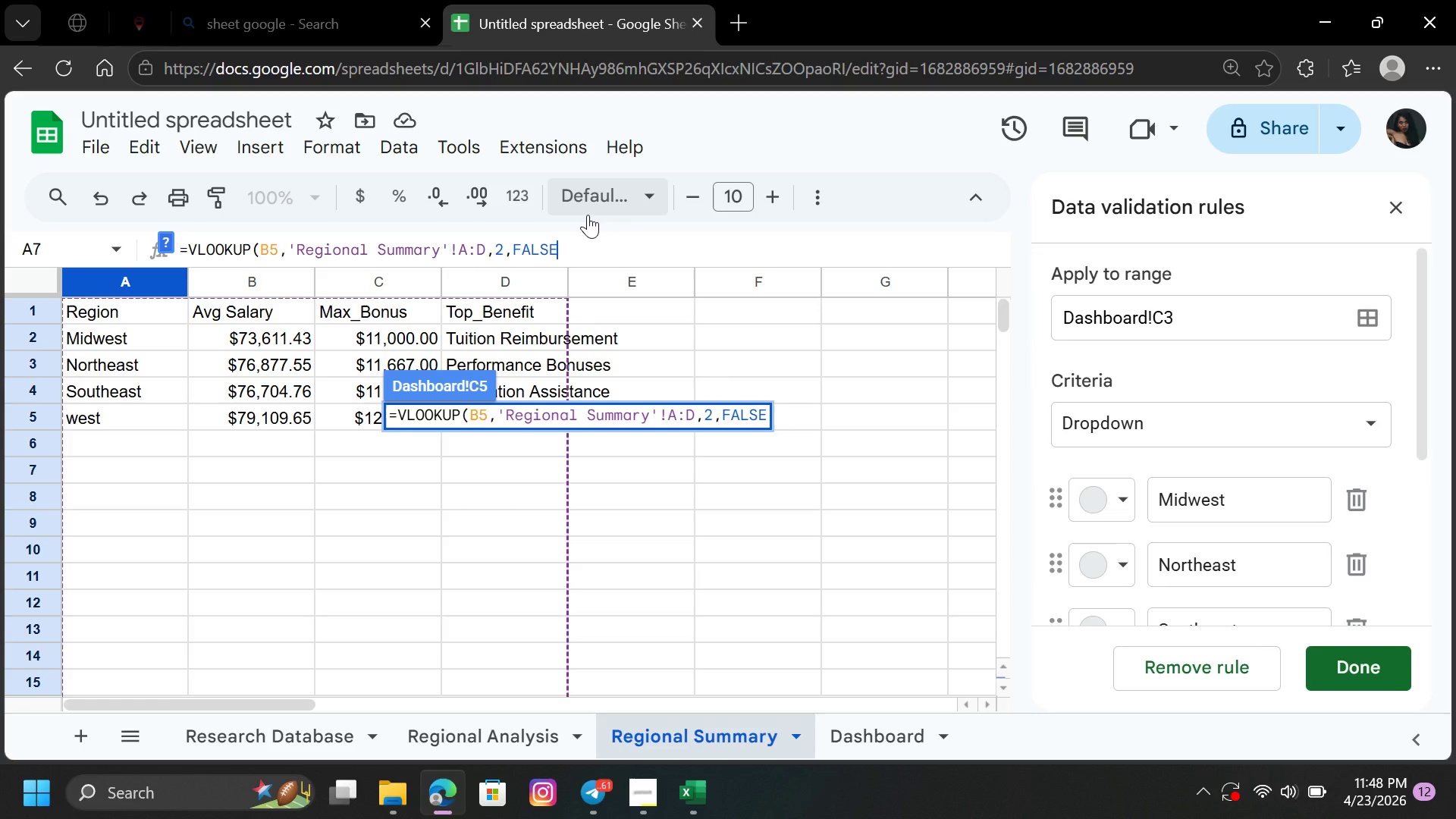 
key(Shift+0)
 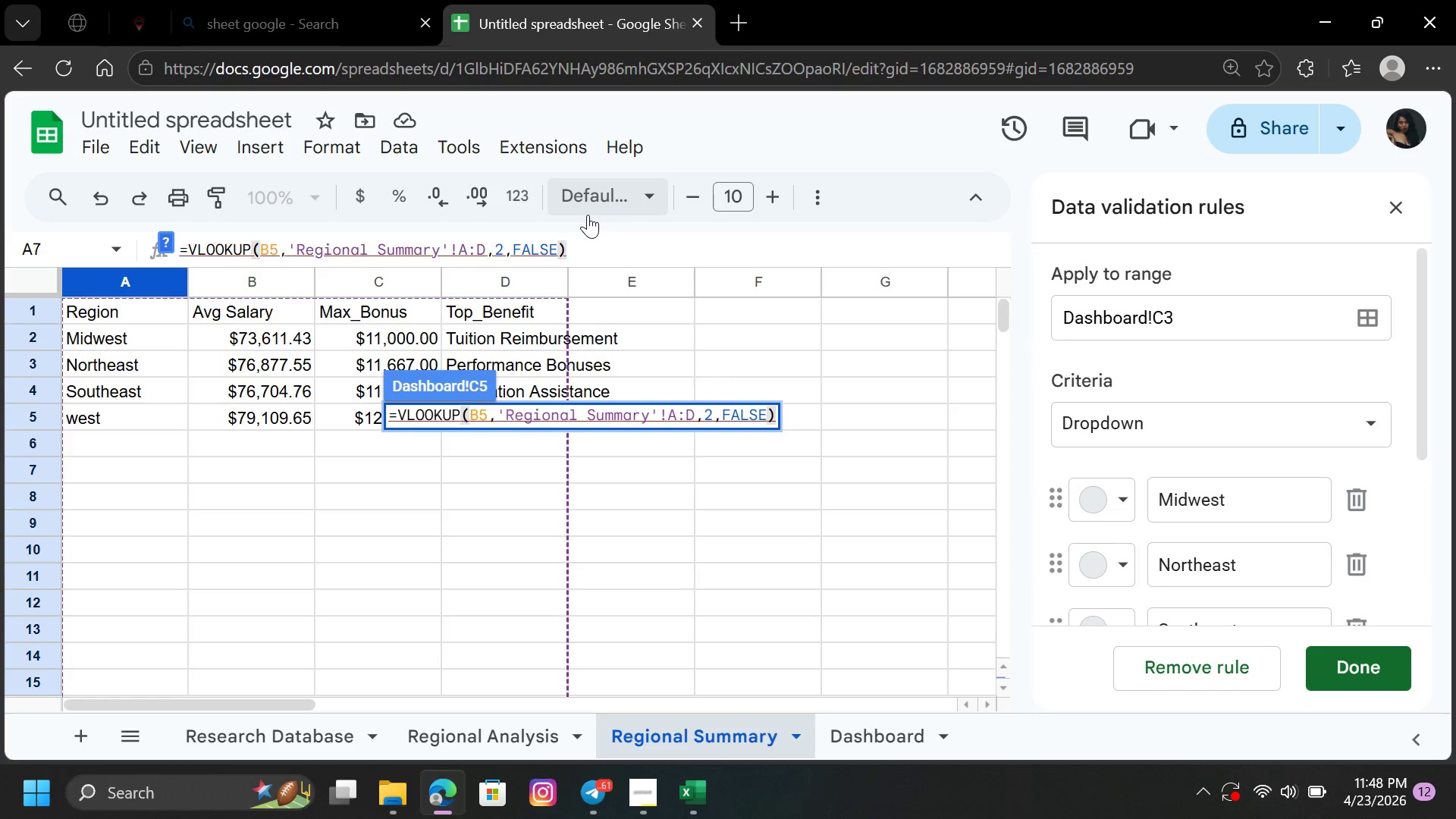 
key(Enter)
 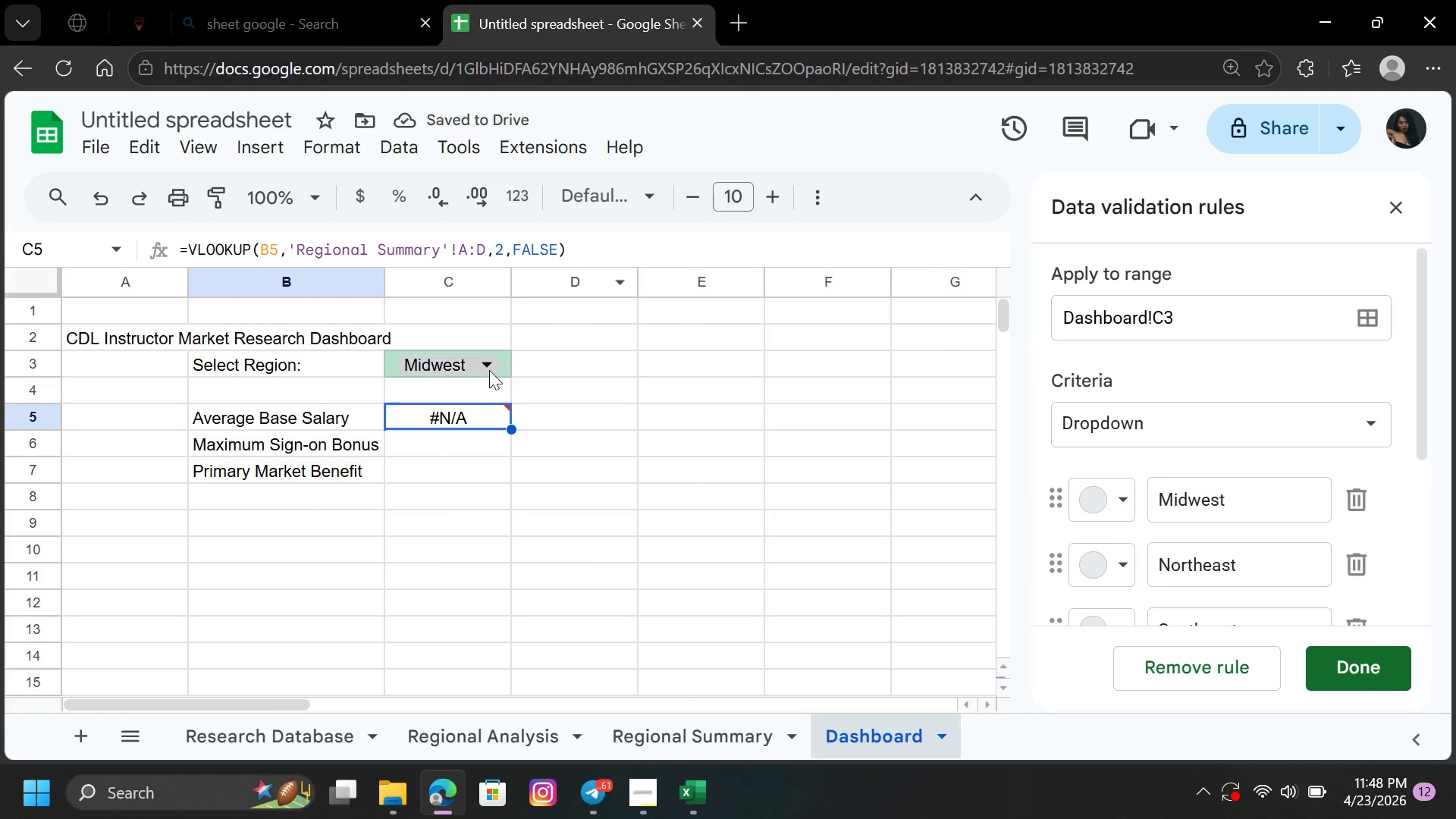 
wait(5.44)
 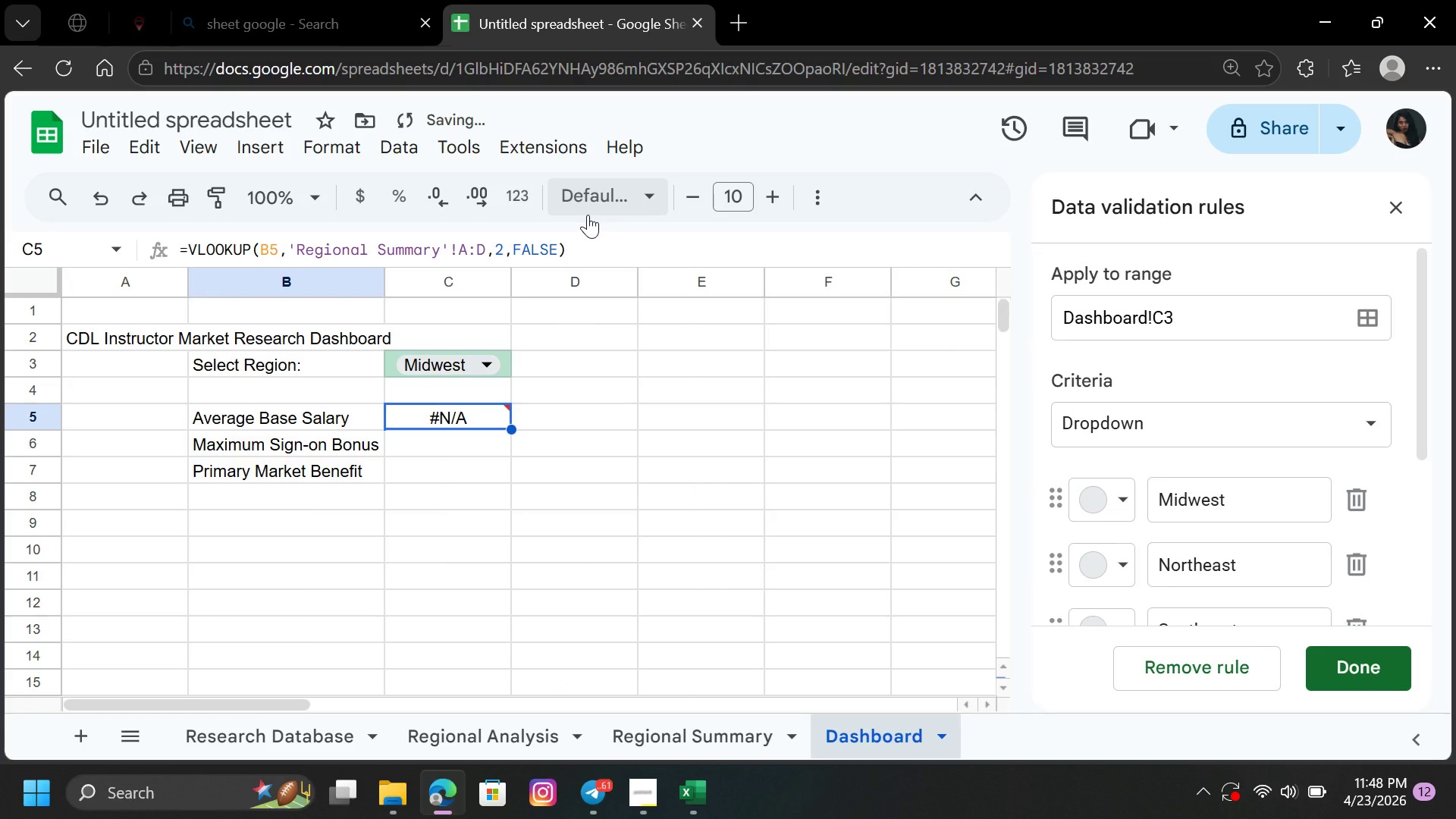 
double_click([447, 418])
 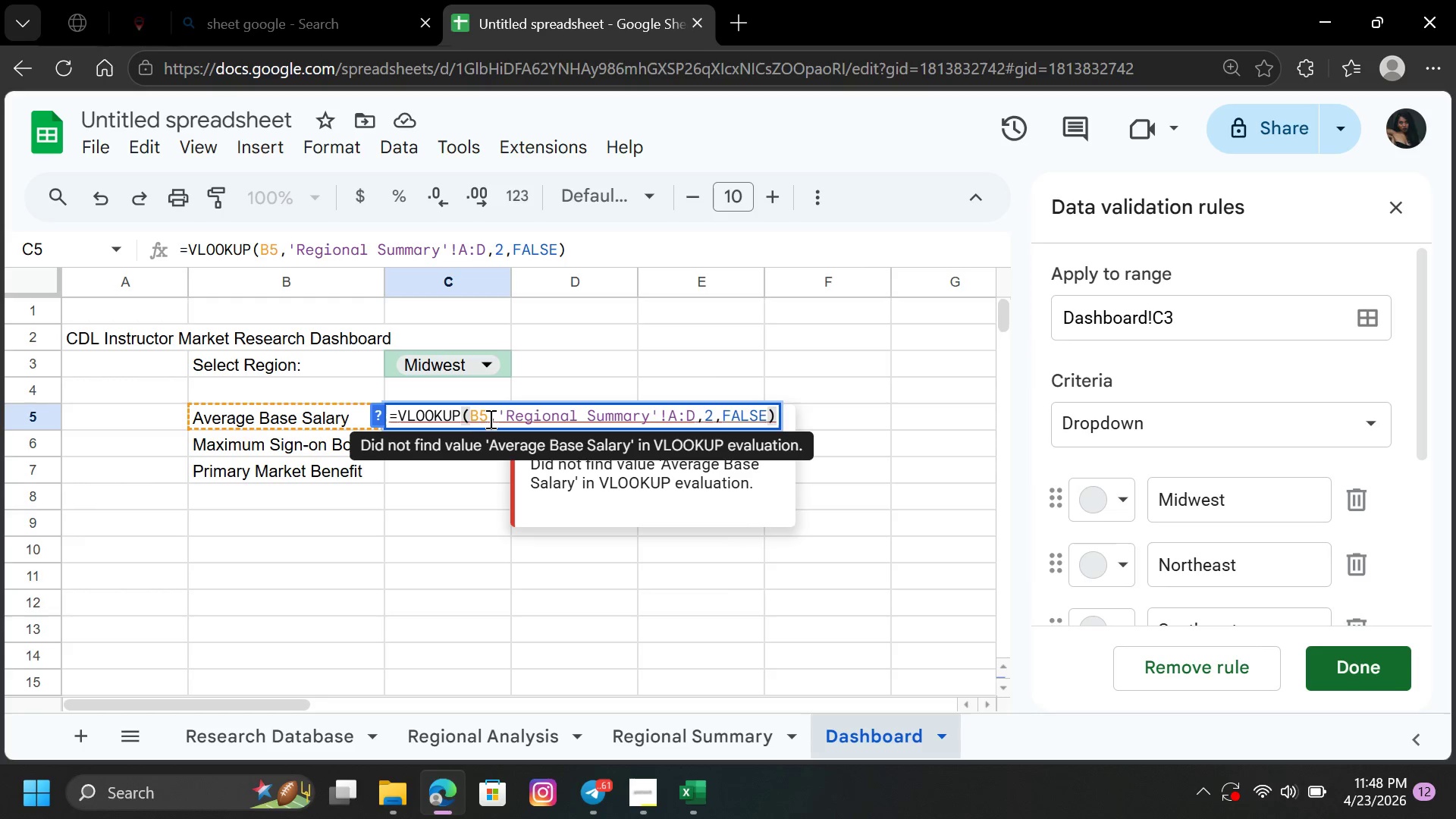 
left_click([486, 417])
 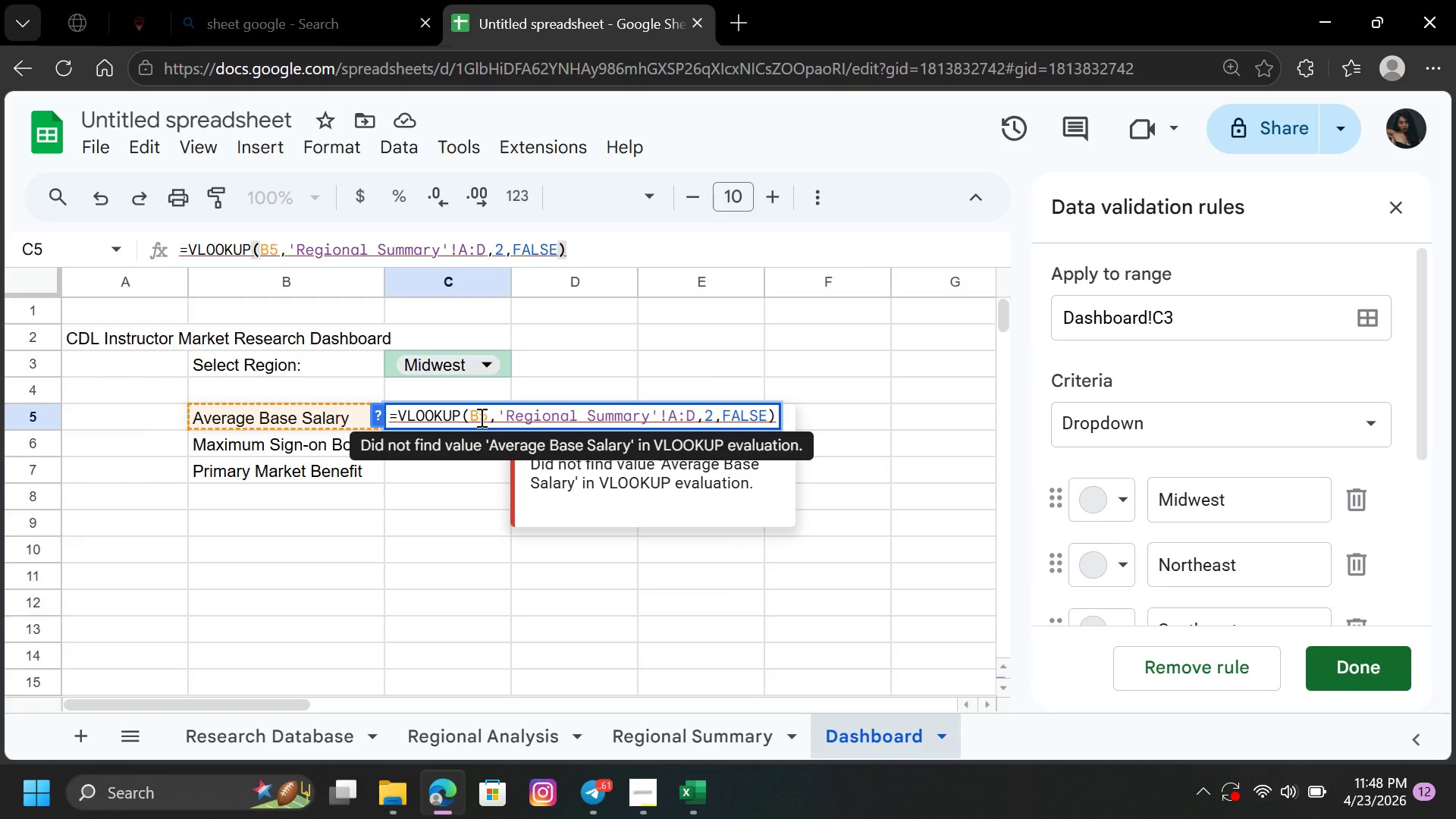 
left_click([479, 417])
 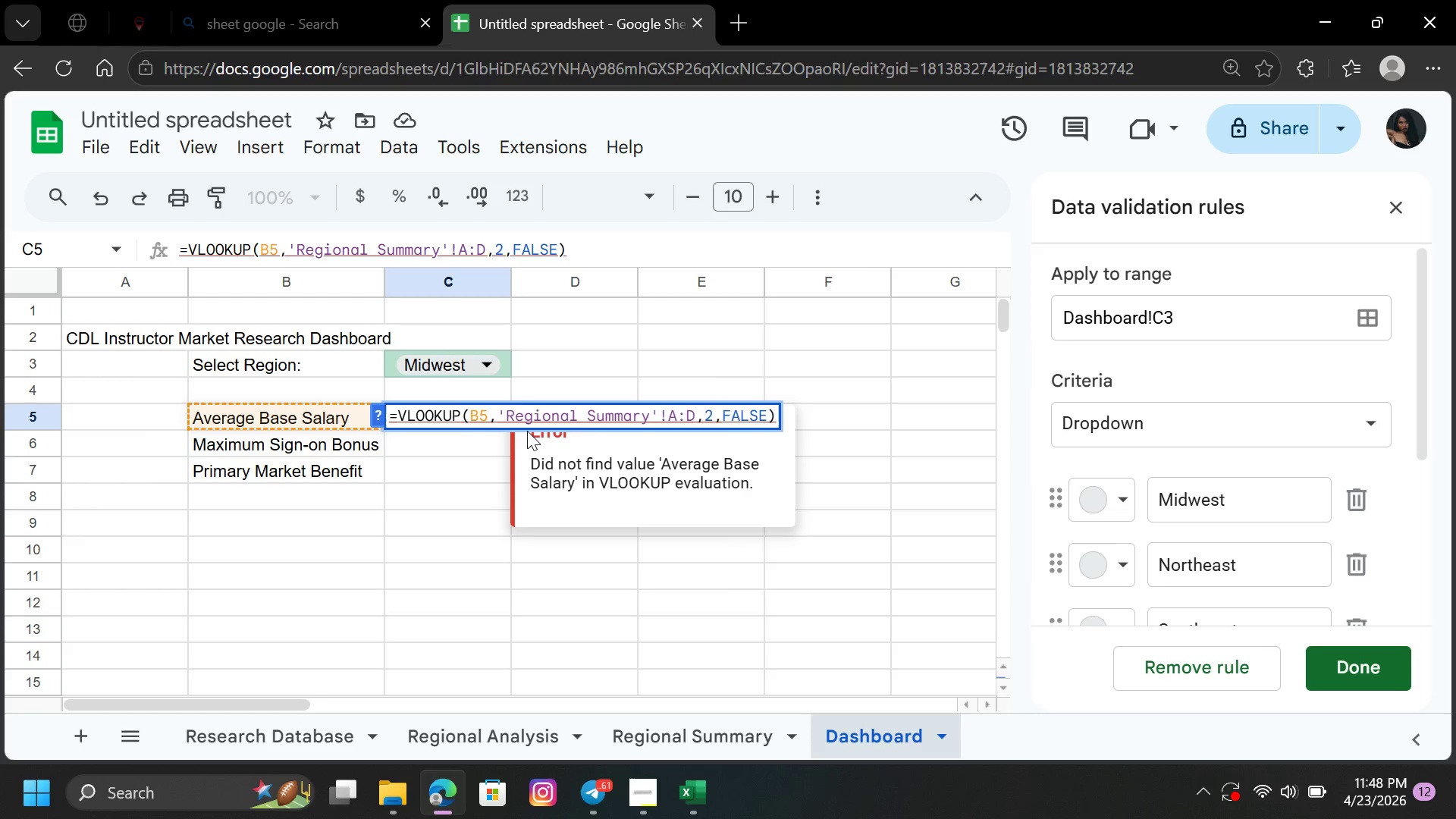 
key(Backspace)
 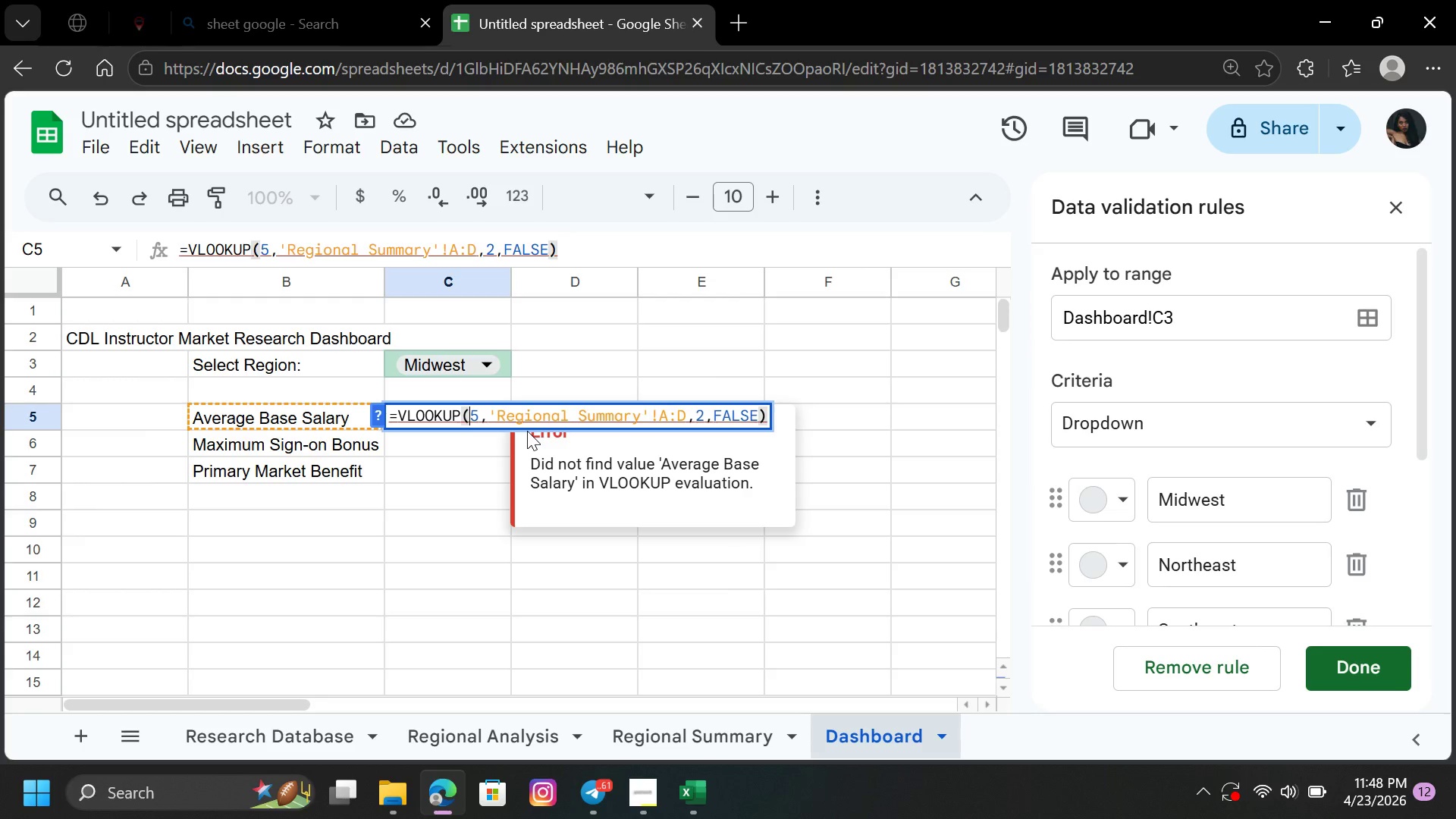 
key(C)
 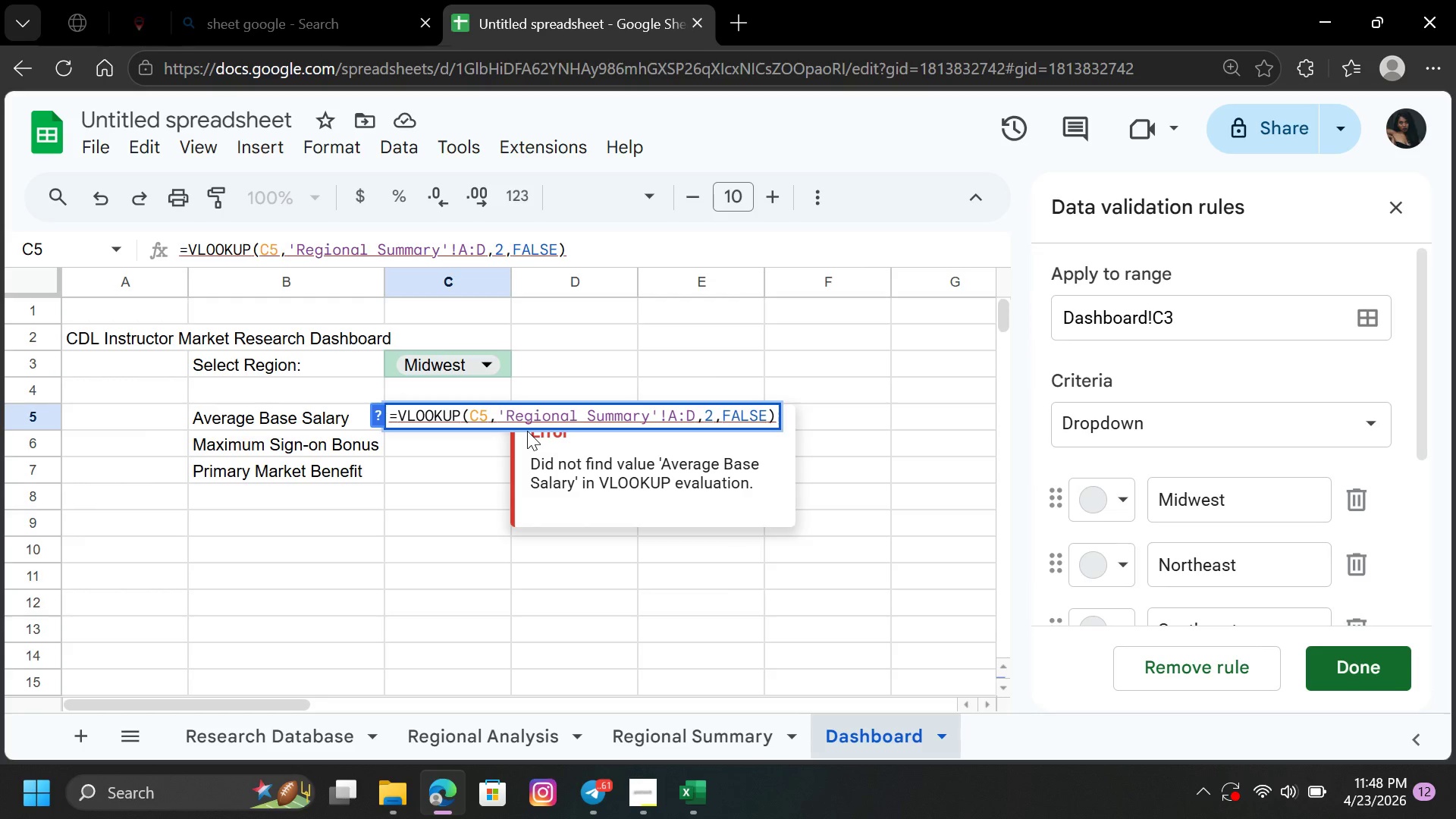 
key(Enter)
 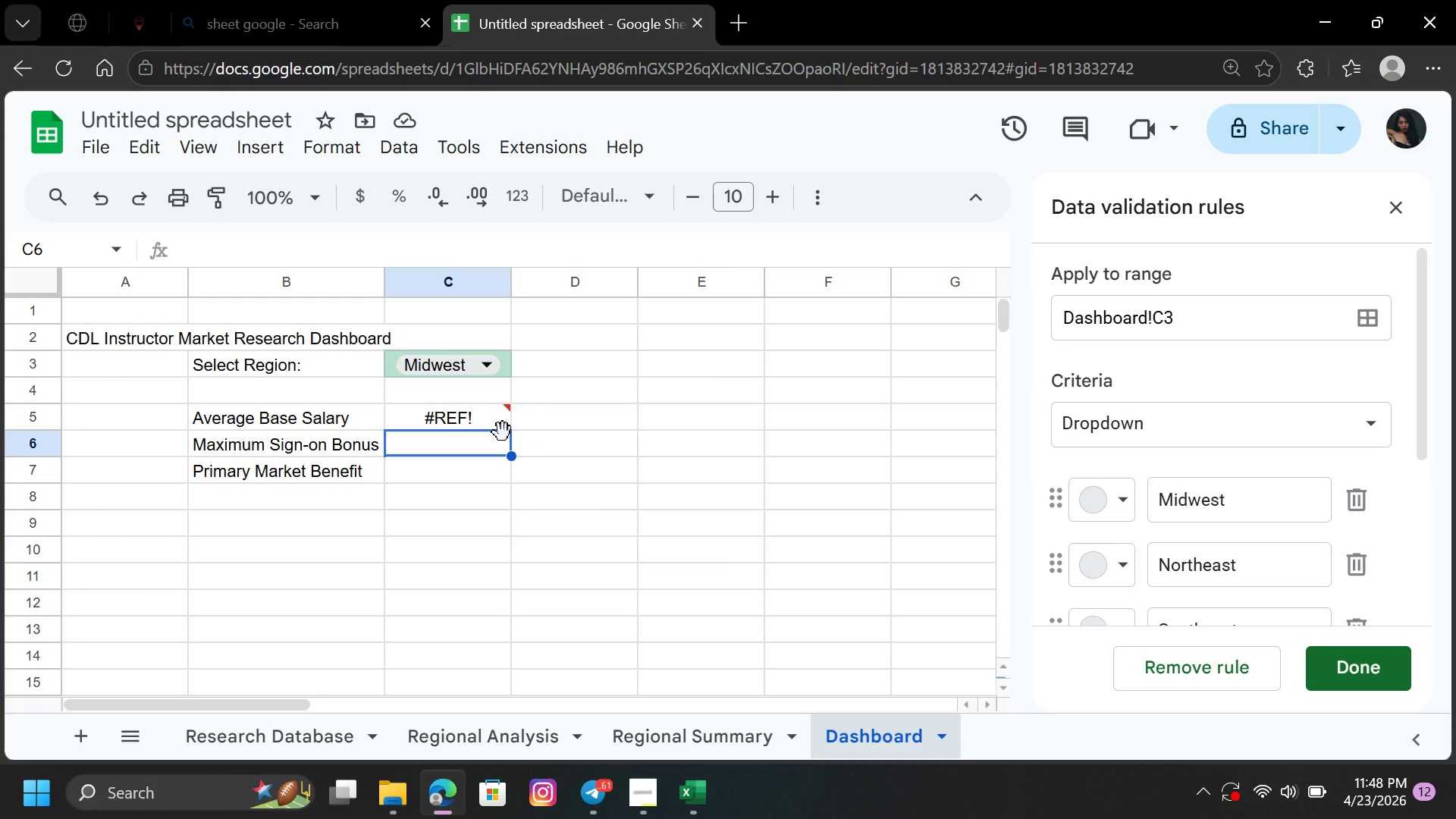 
wait(11.03)
 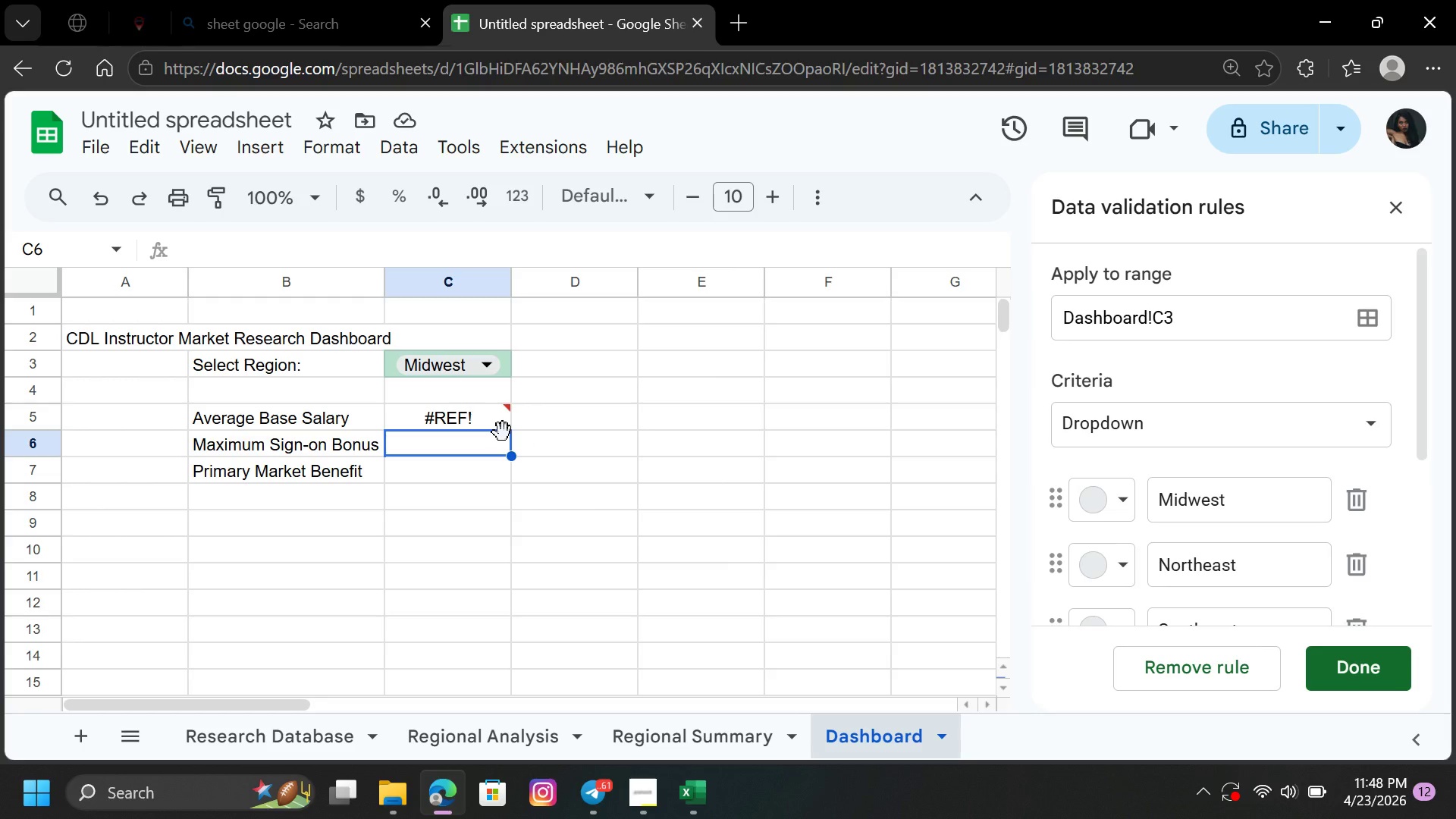 
double_click([479, 422])
 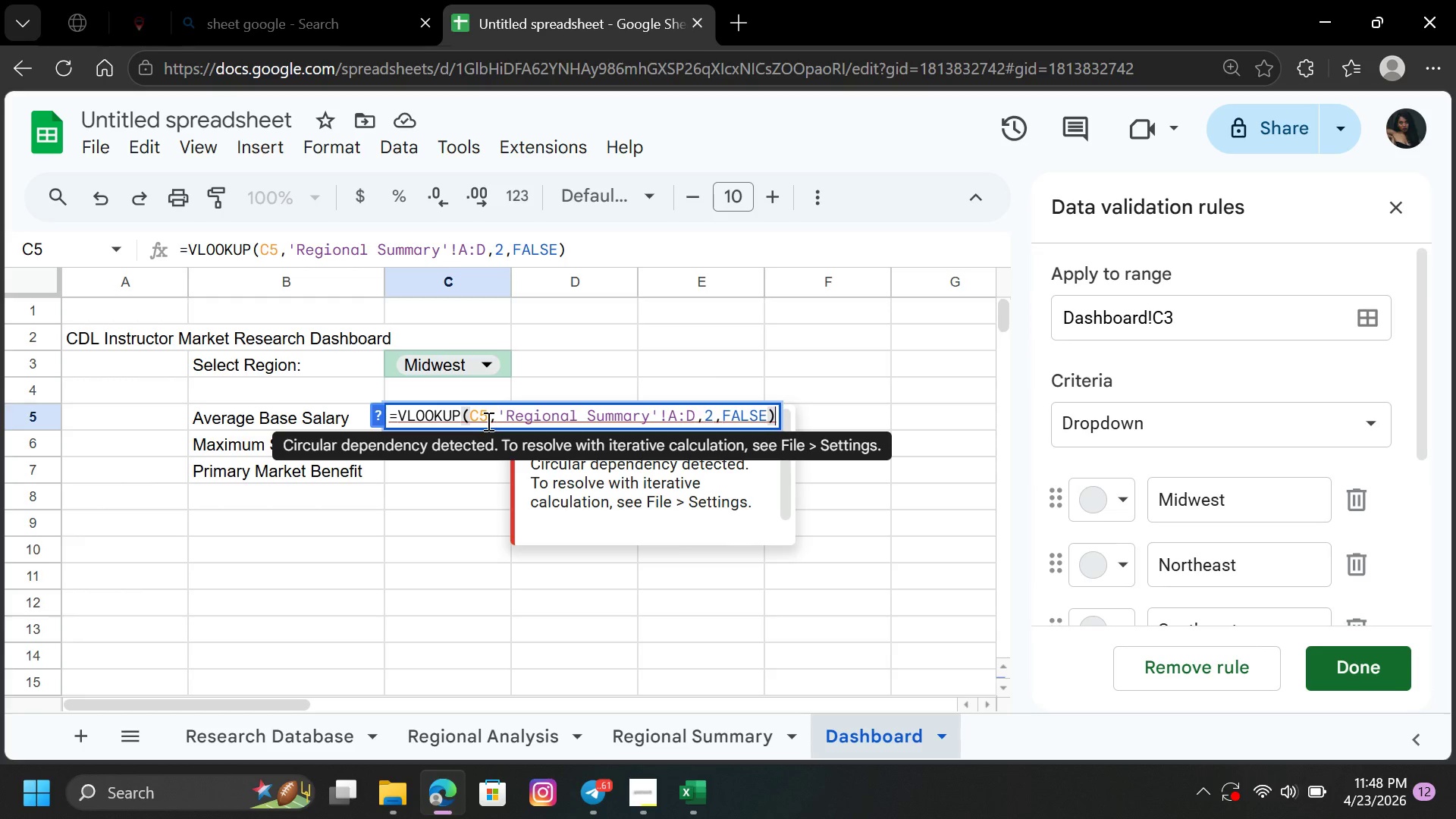 
left_click([487, 419])
 